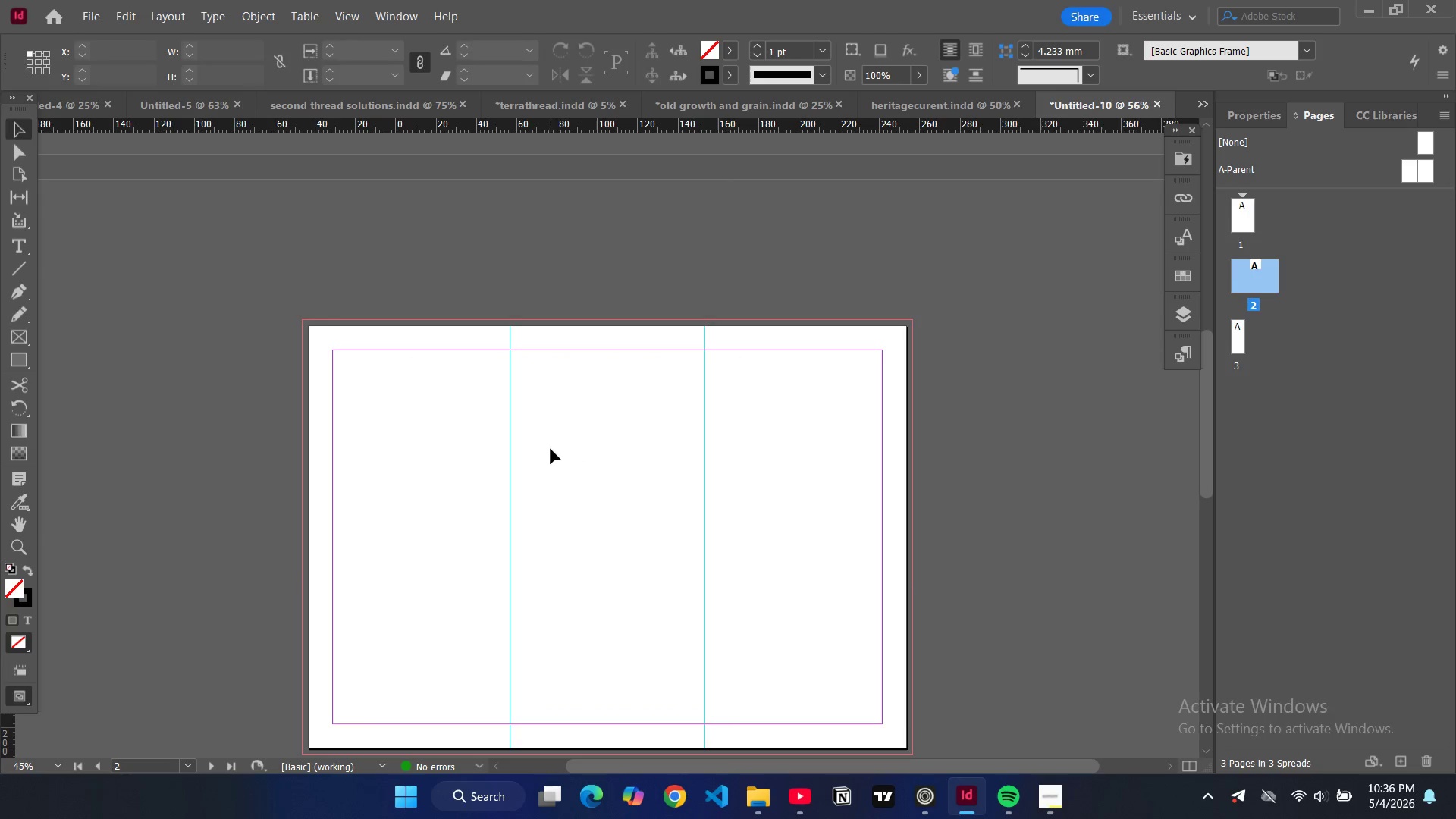 
left_click([174, 15])
 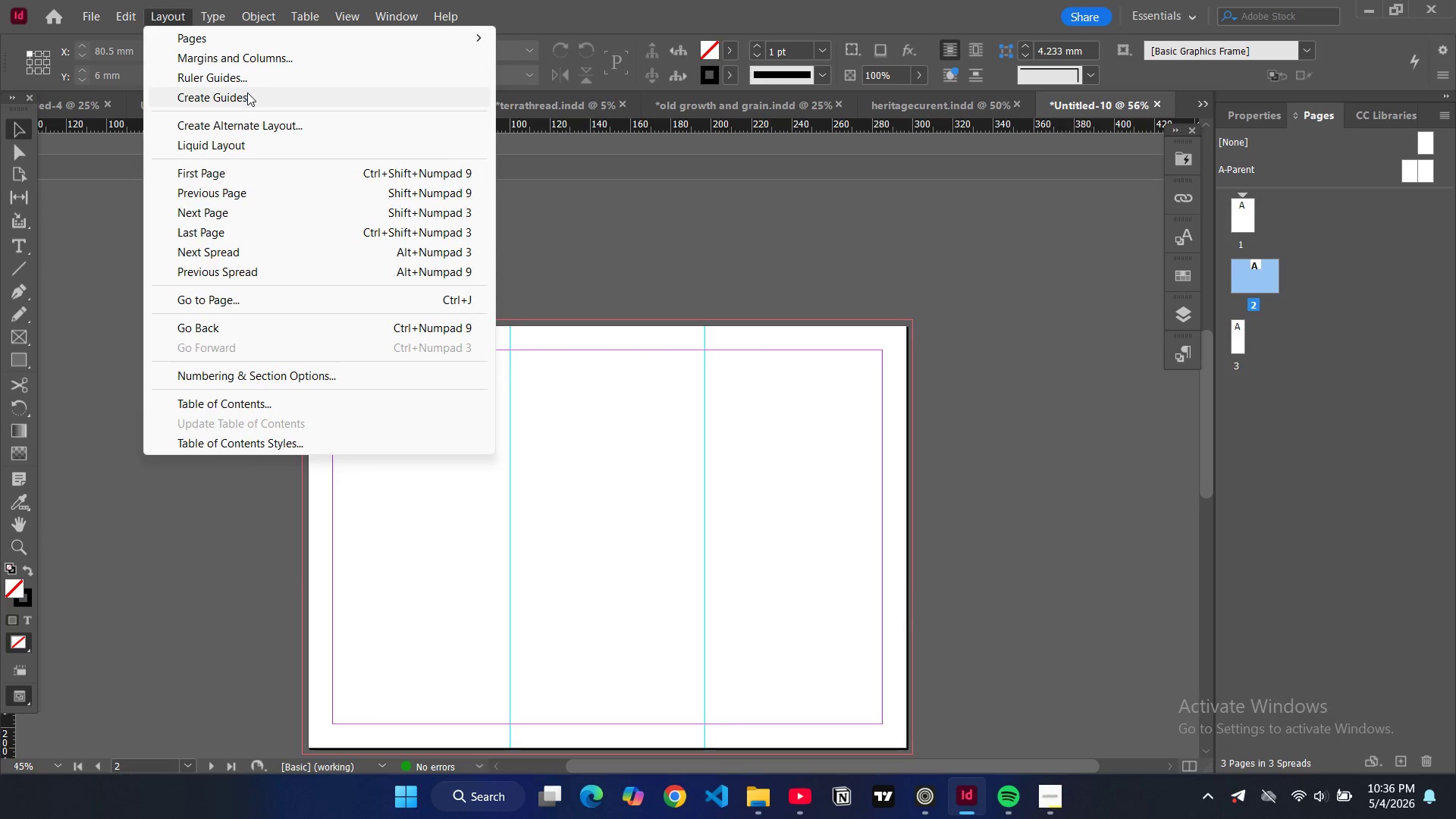 
left_click([246, 94])
 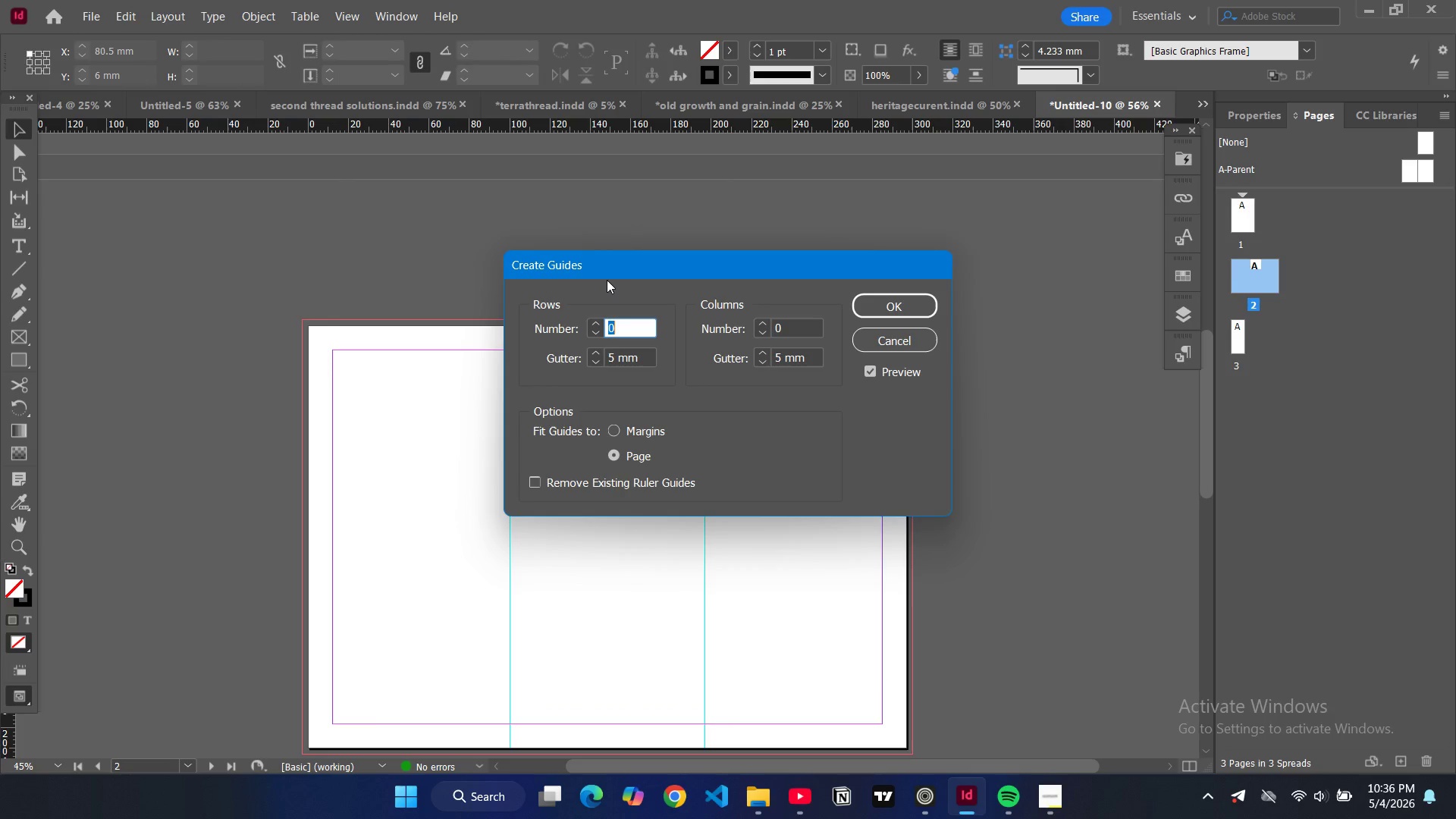 
left_click([795, 333])
 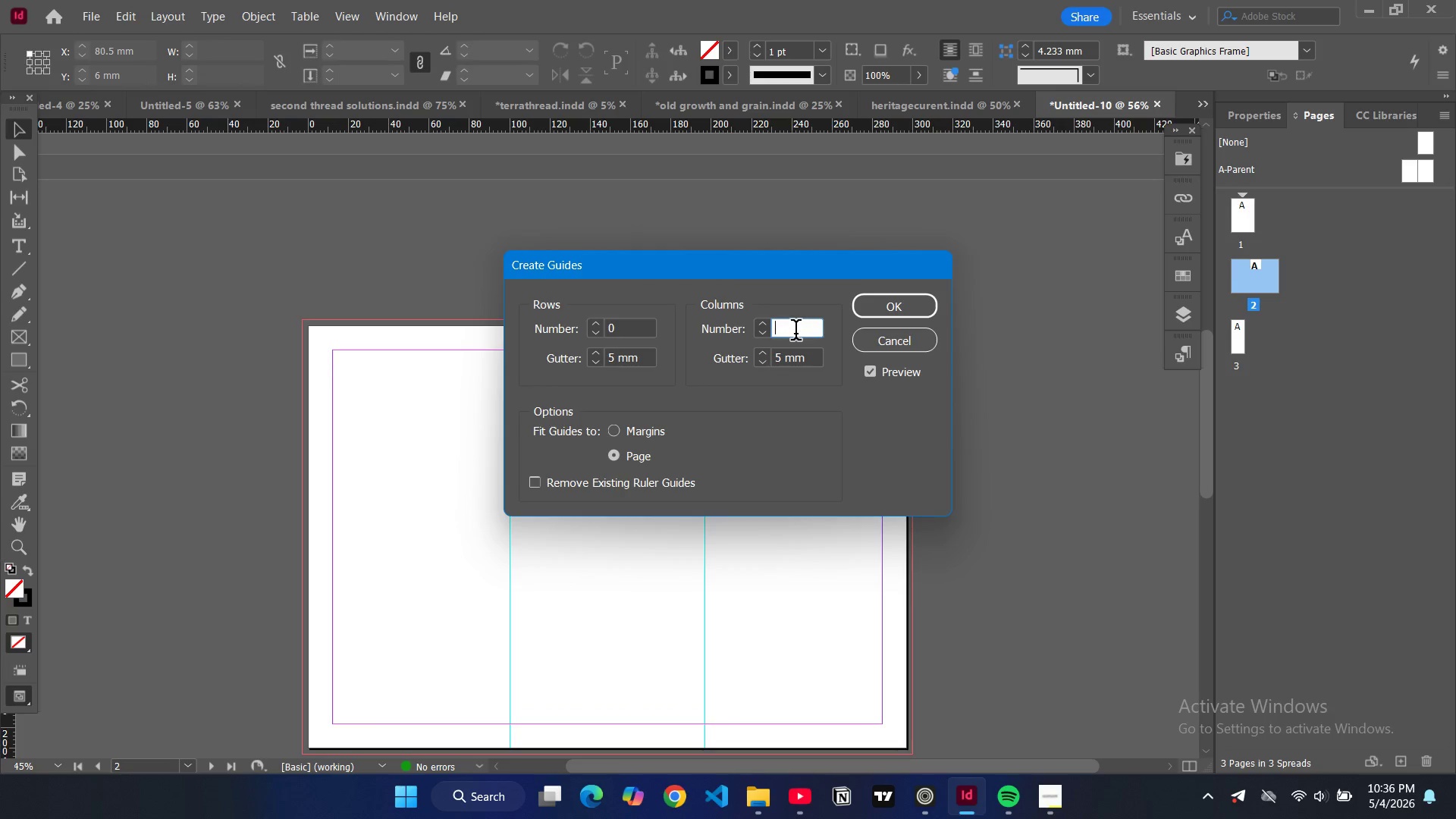 
key(Backspace)
 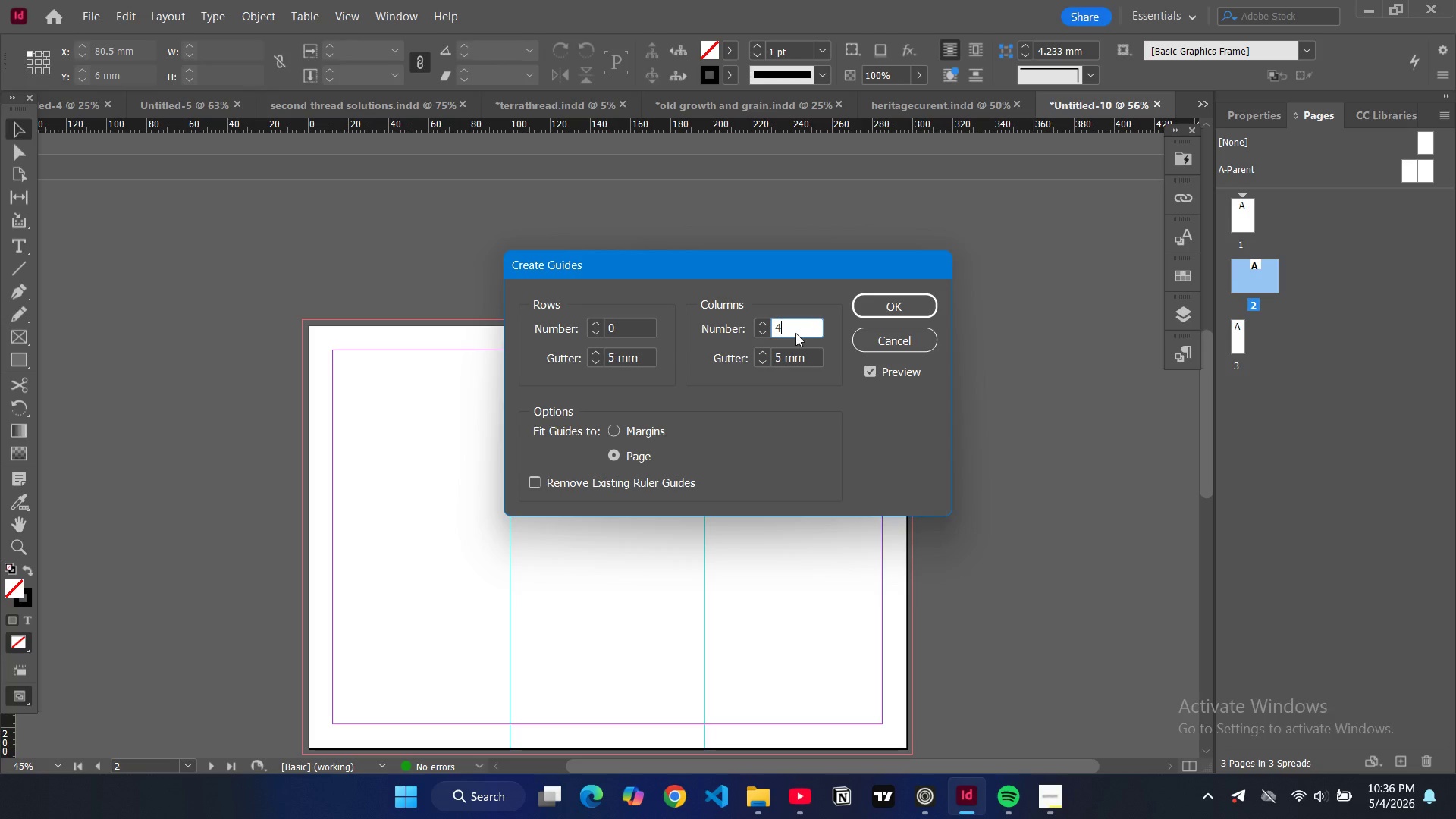 
key(4)
 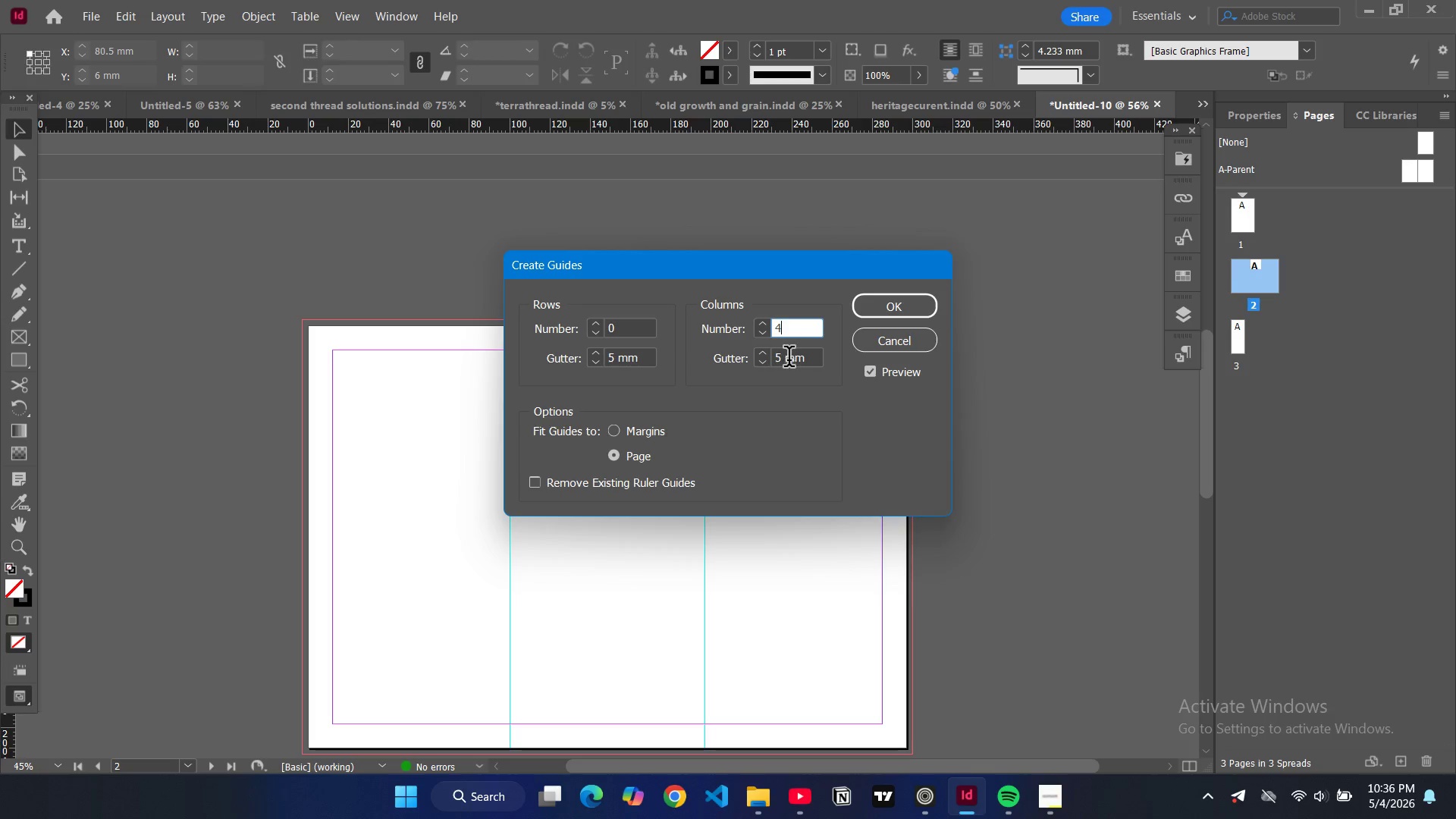 
left_click([779, 360])
 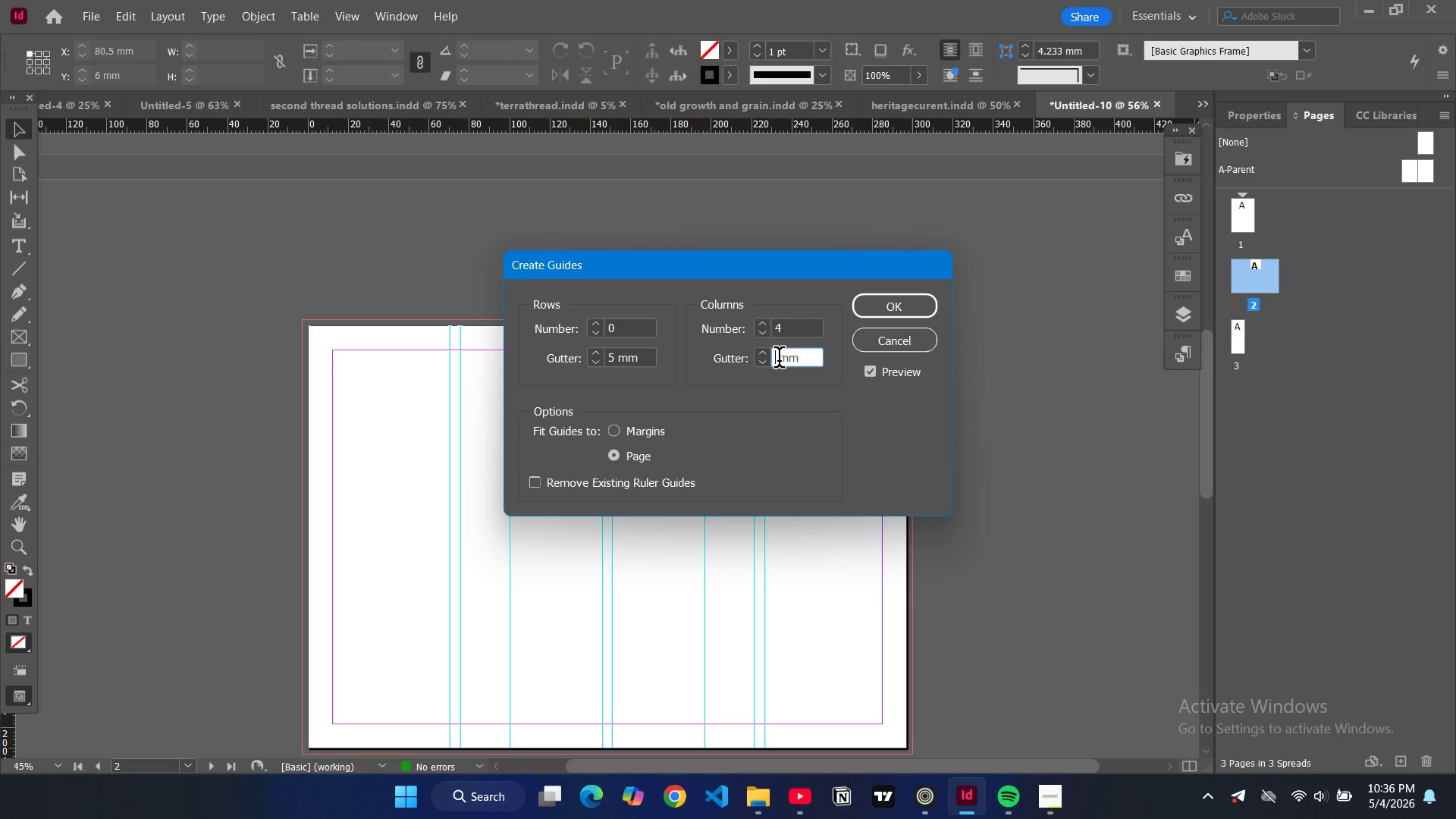 
key(Backspace)
 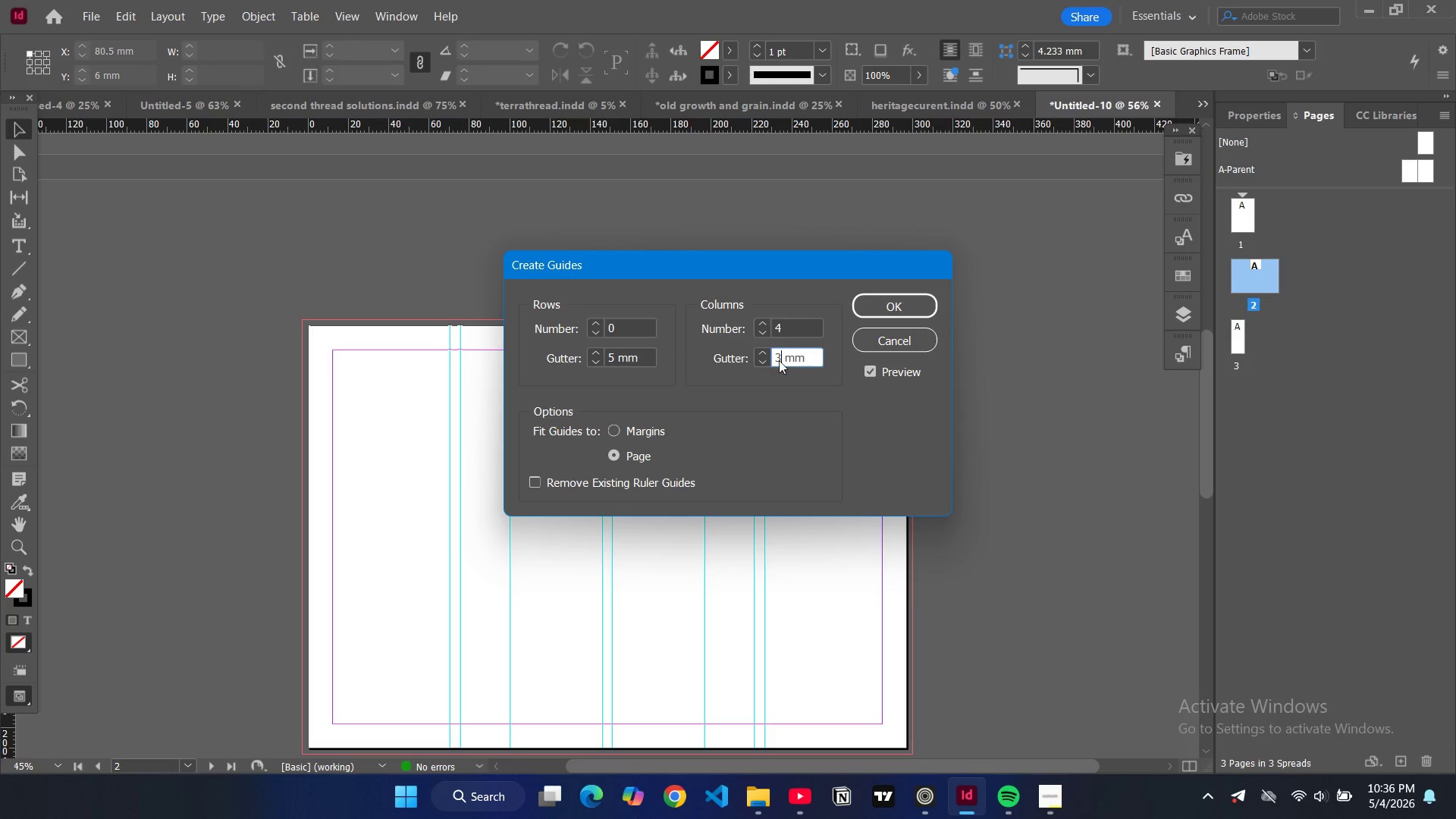 
key(3)
 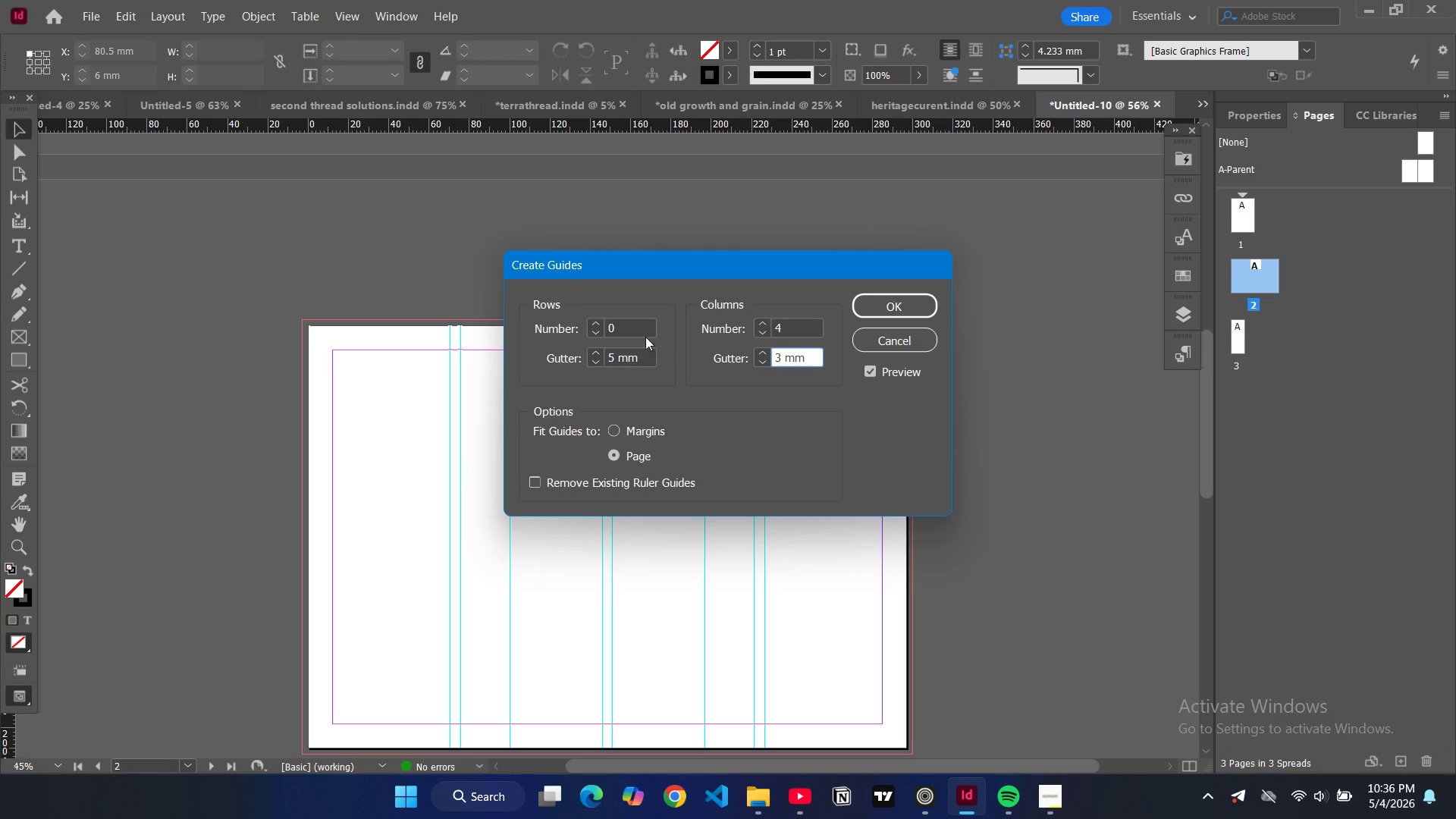 
left_click([616, 334])
 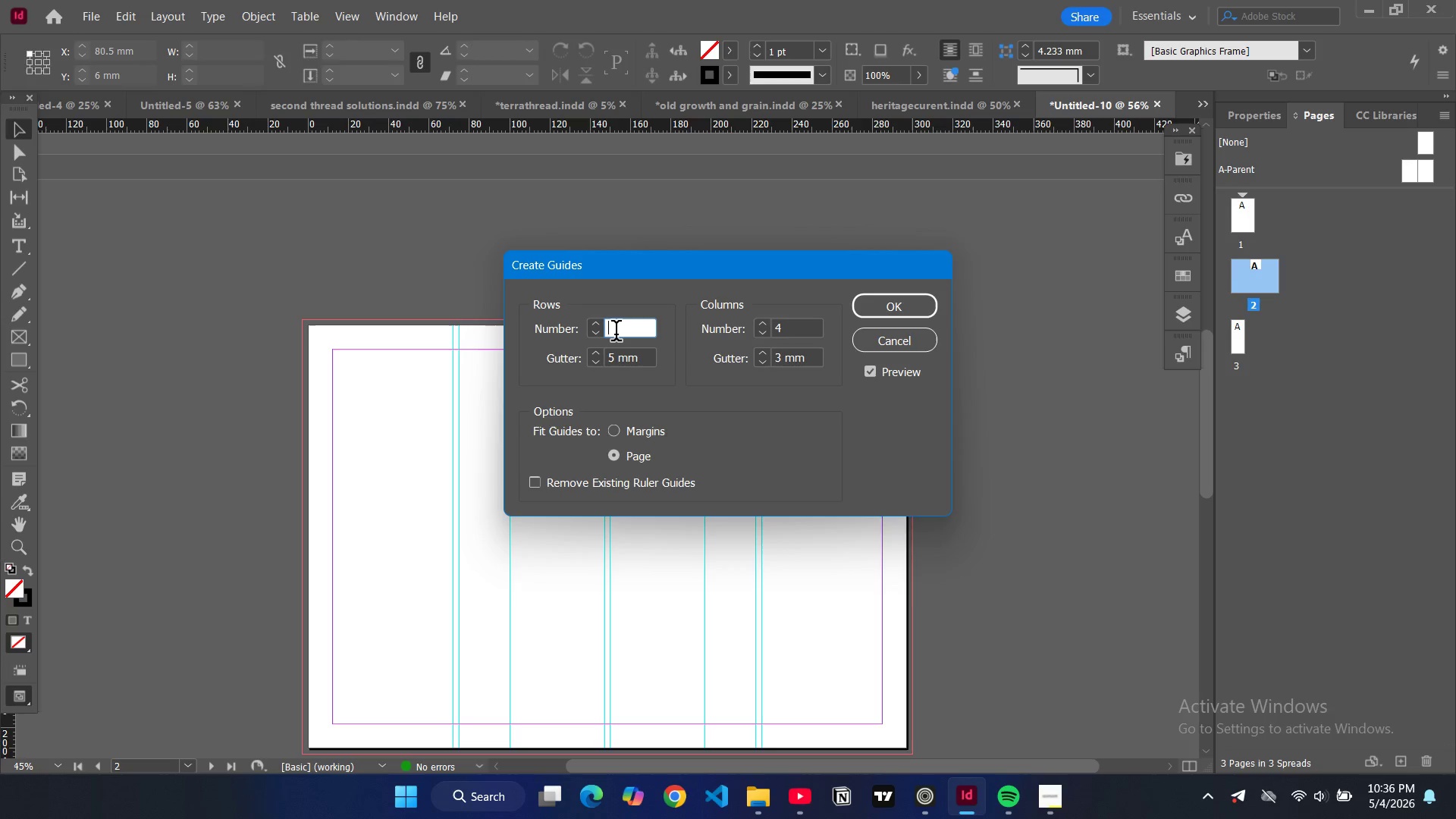 
key(Backspace)
type(18)
 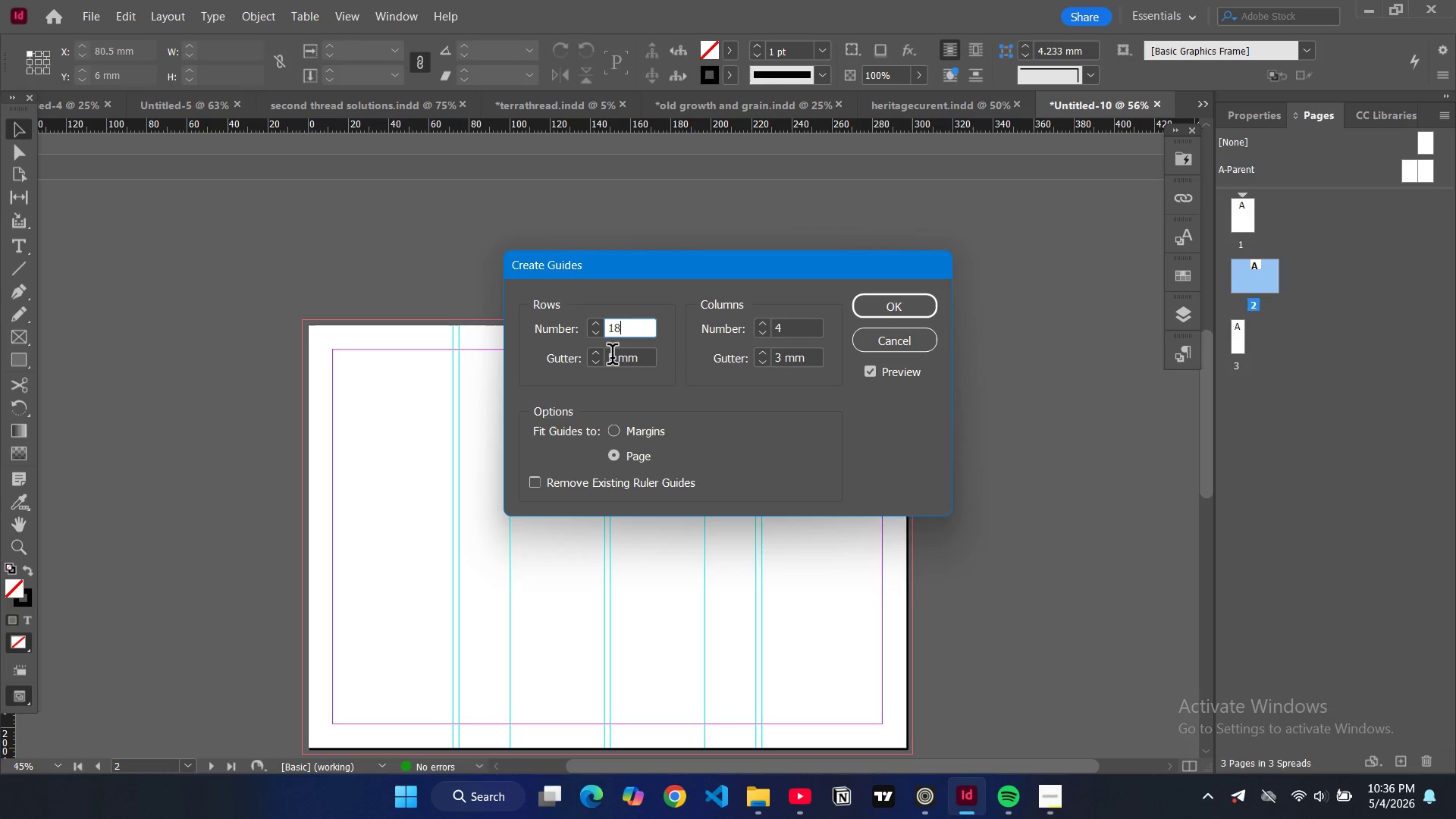 
left_click([612, 357])
 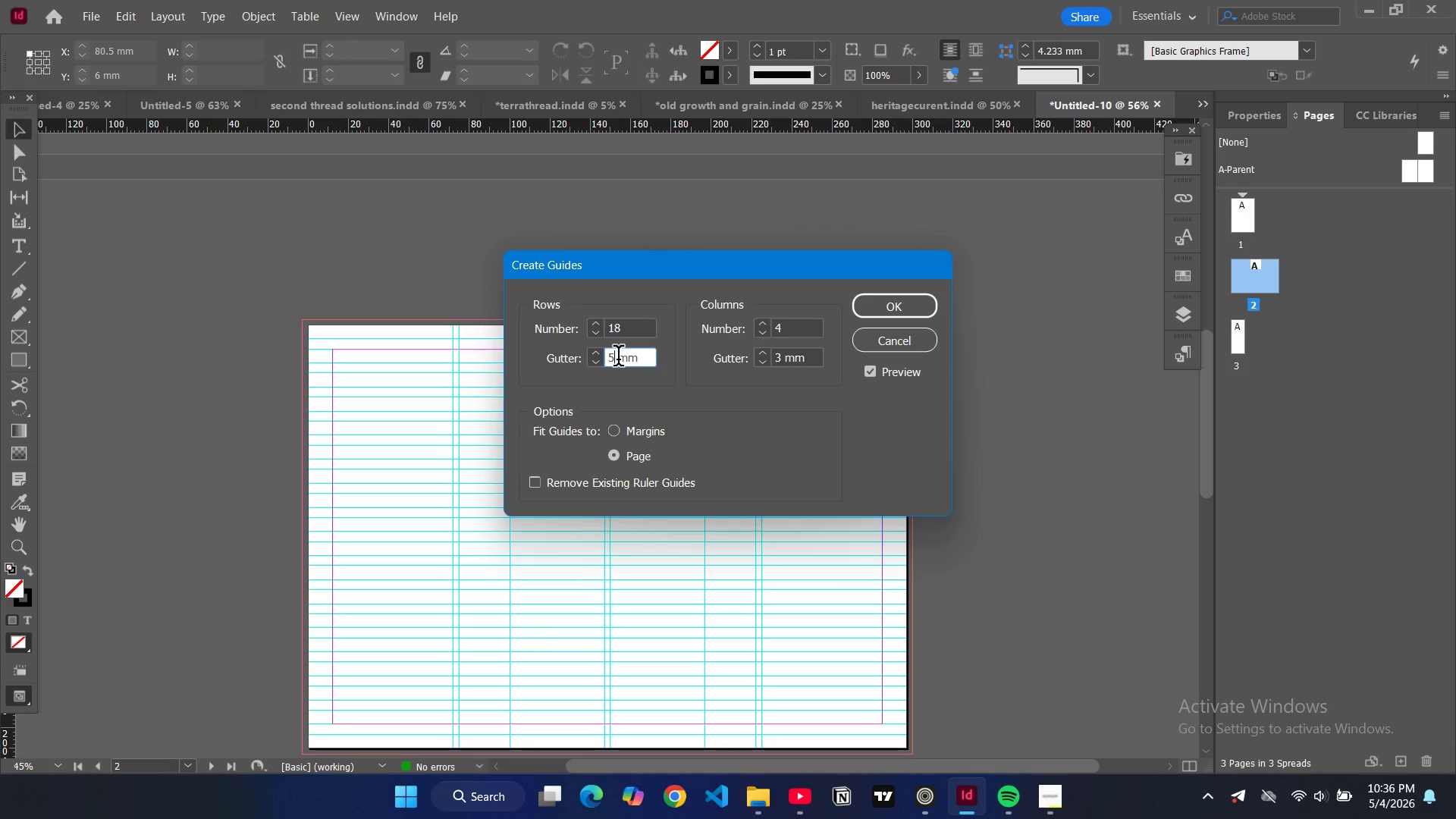 
key(Backspace)
 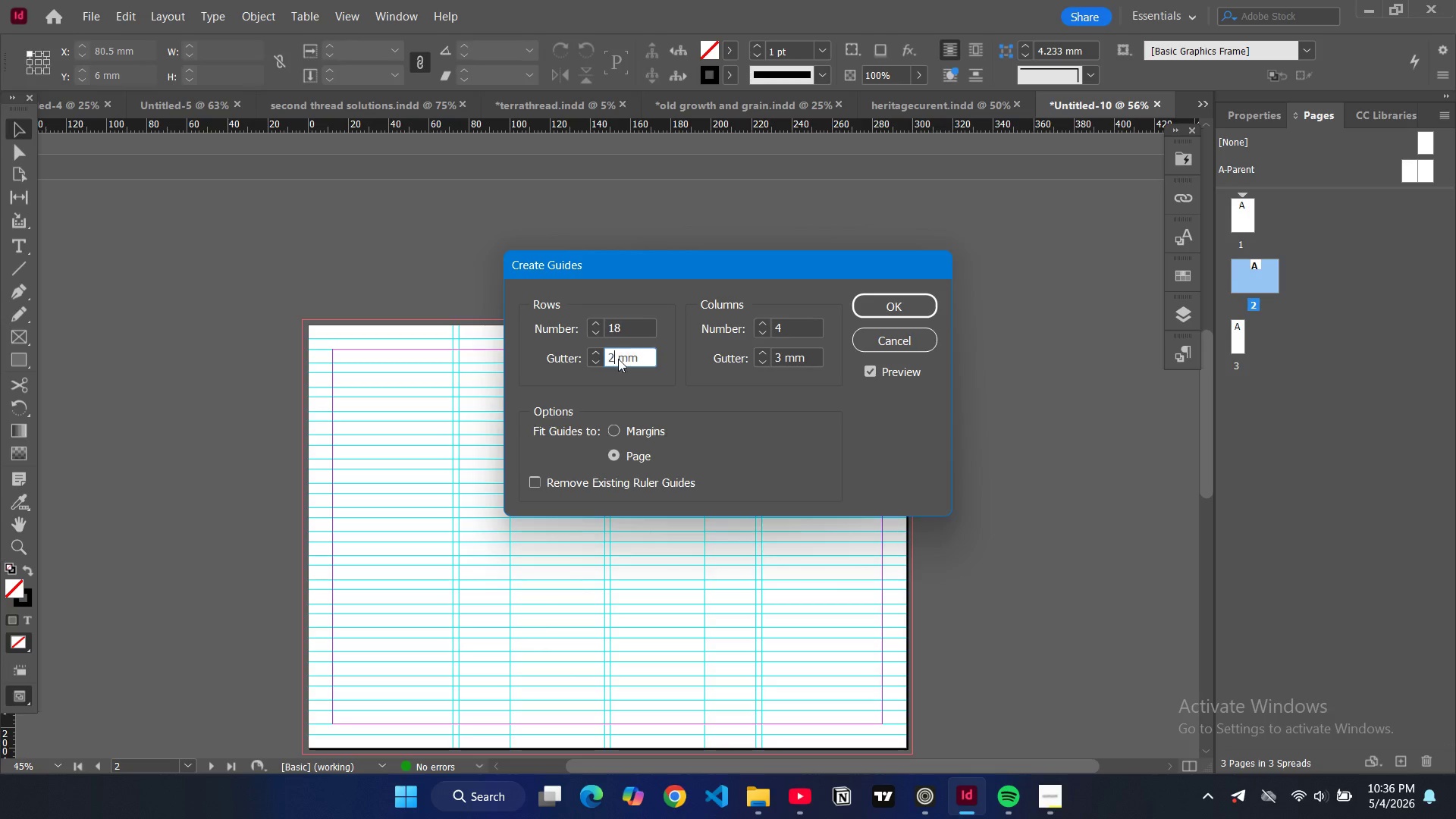 
key(2)
 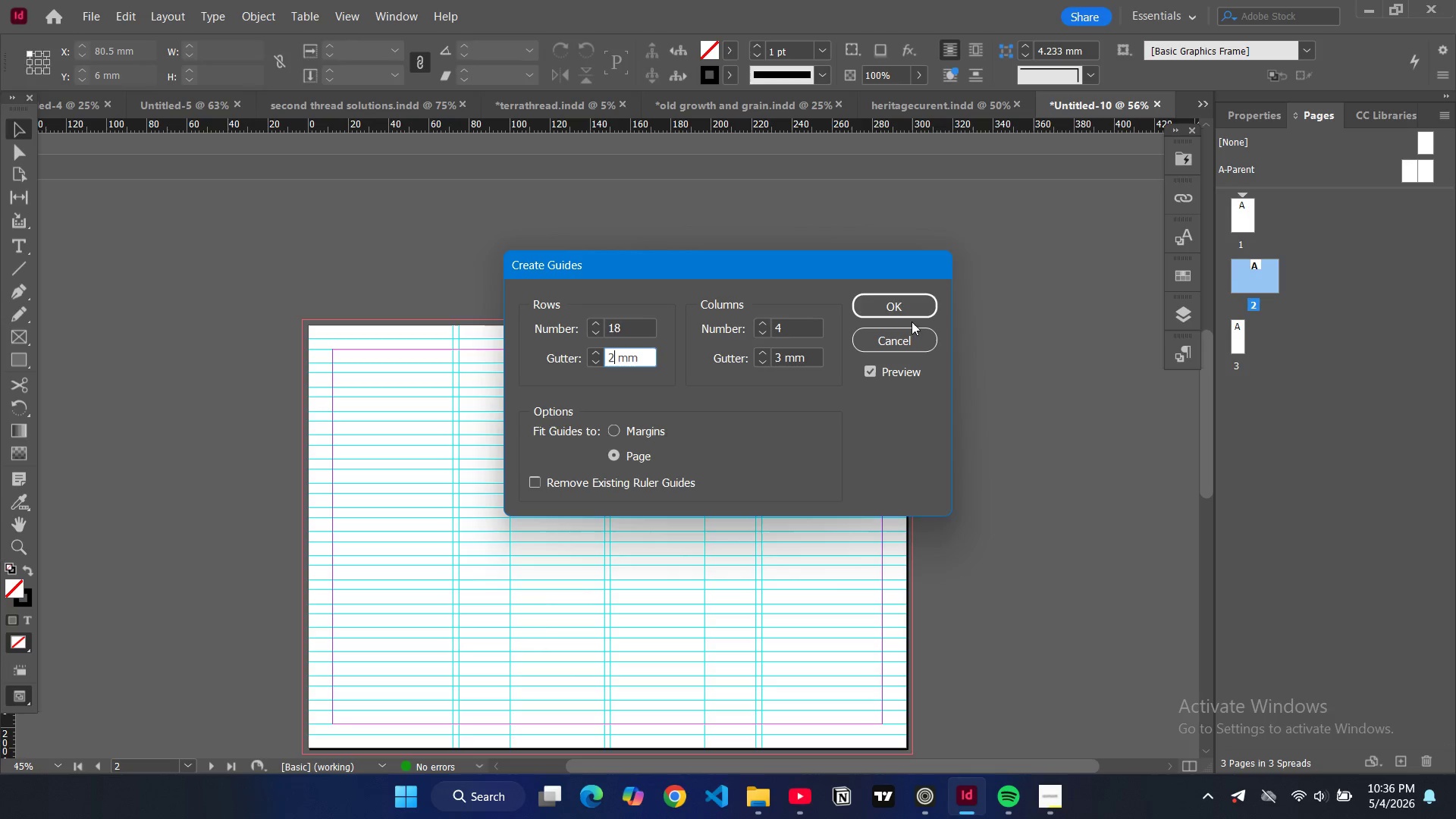 
left_click([907, 309])
 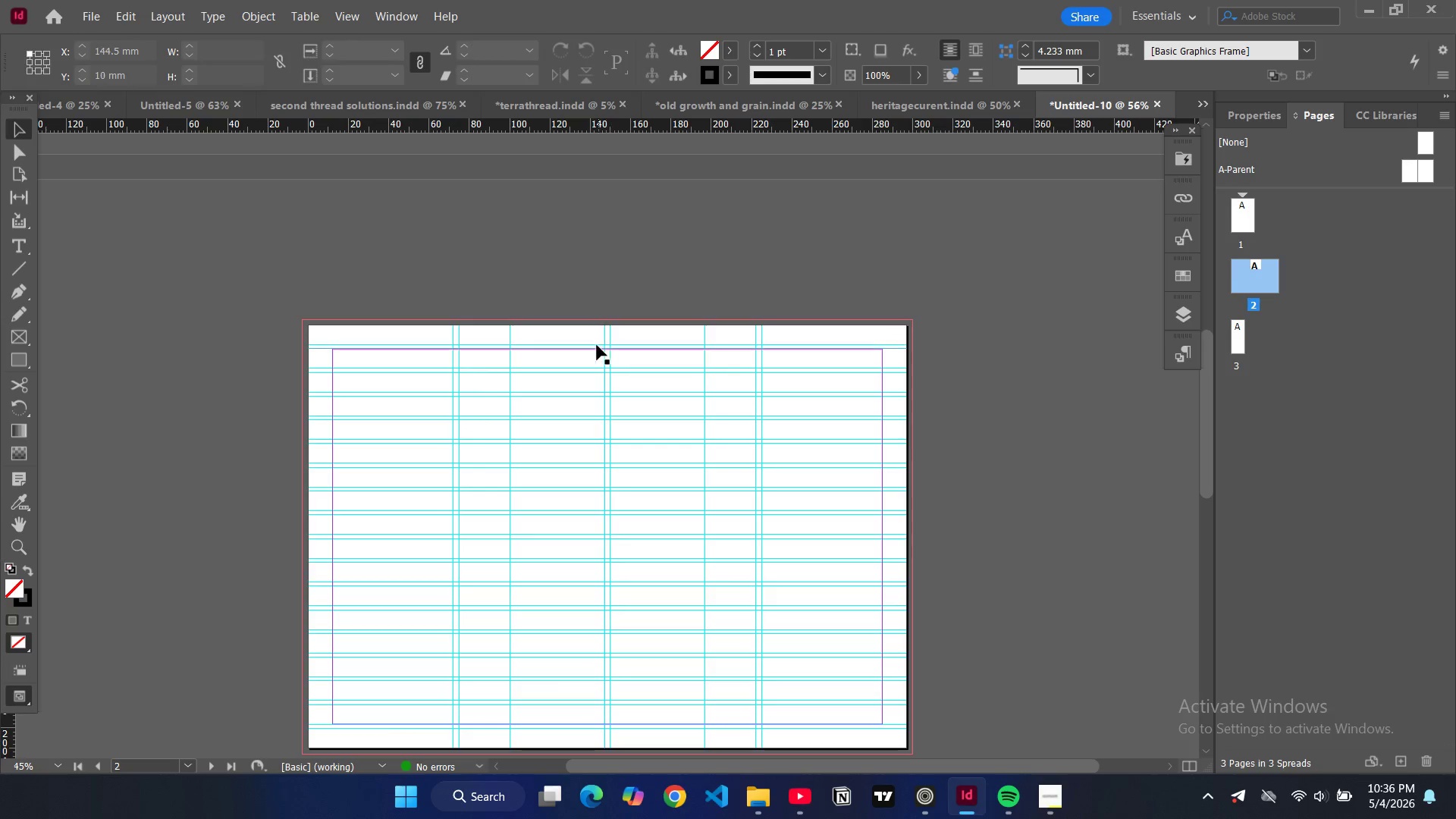 
scroll: coordinate [597, 345], scroll_direction: down, amount: 2.0
 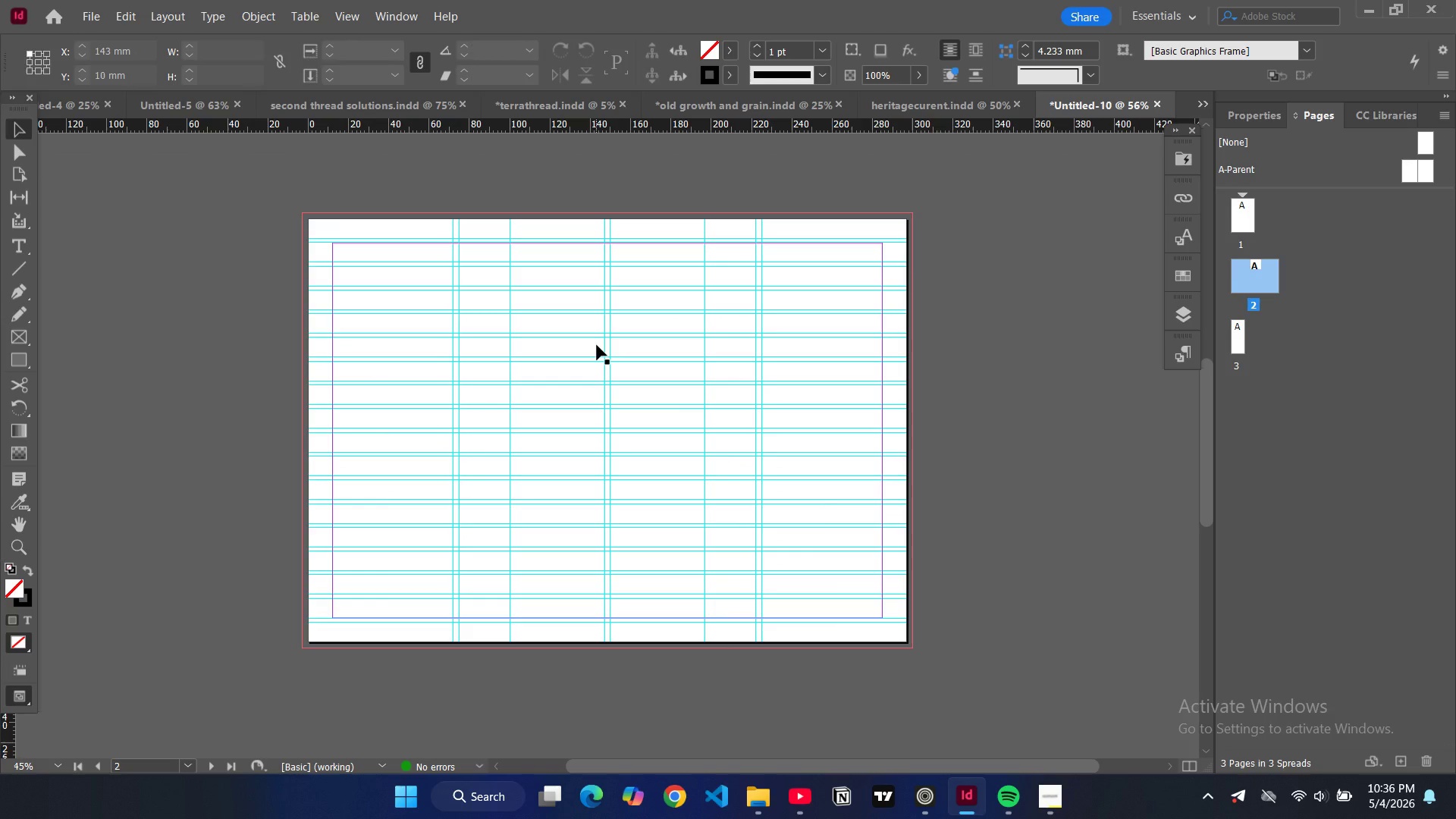 
left_click([585, 370])
 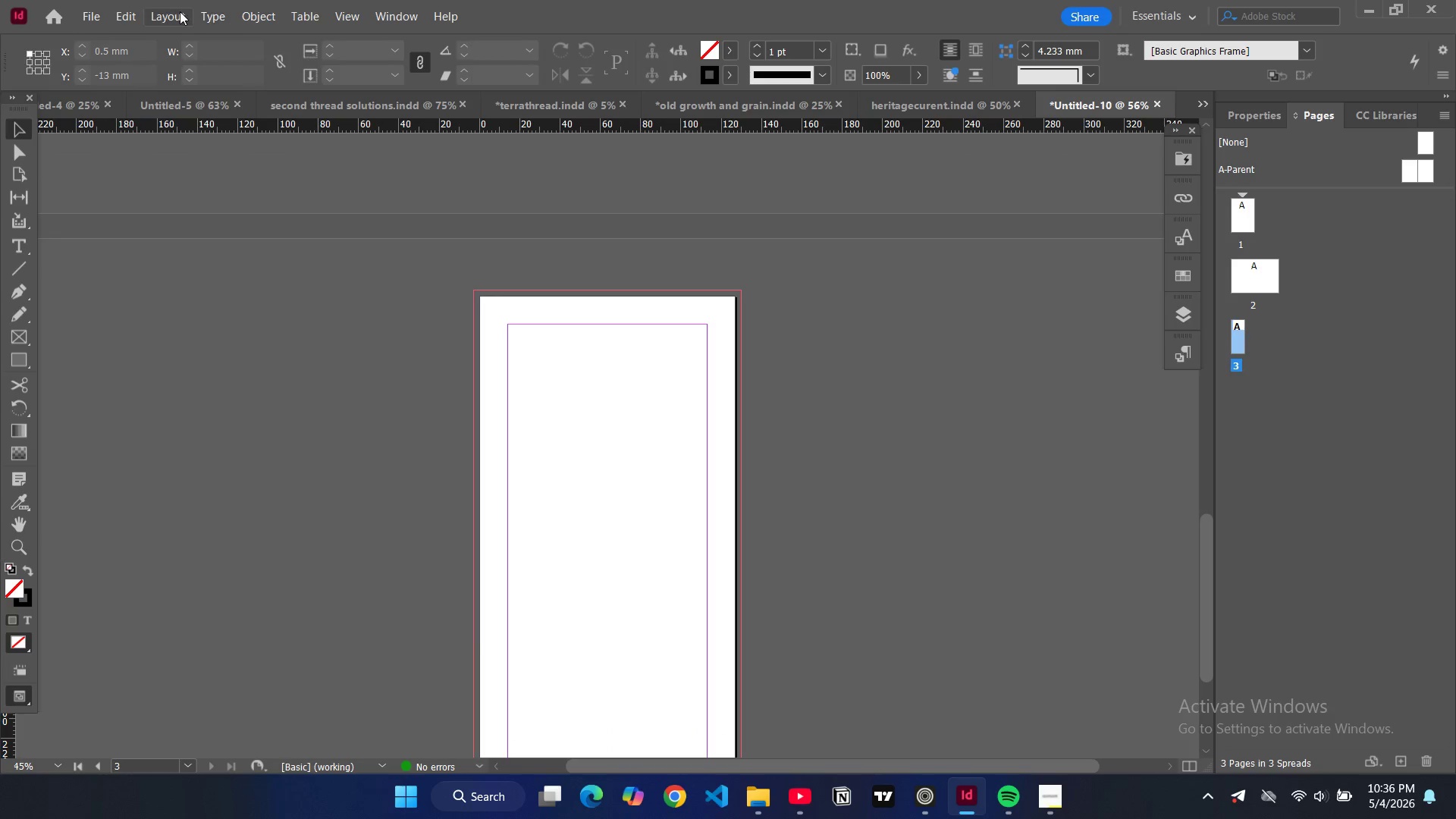 
scroll: coordinate [594, 357], scroll_direction: down, amount: 11.0
 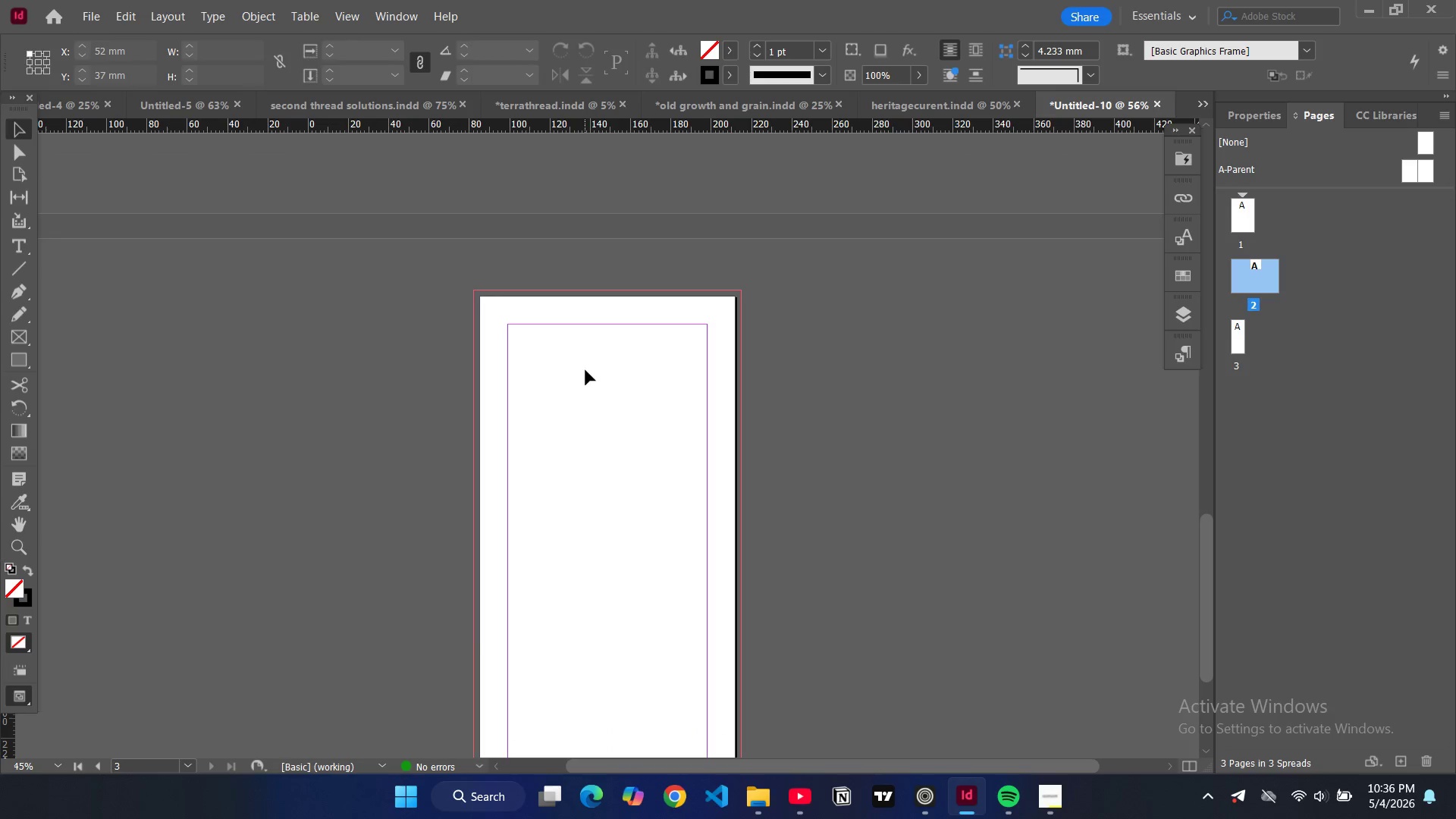 
left_click([180, 11])
 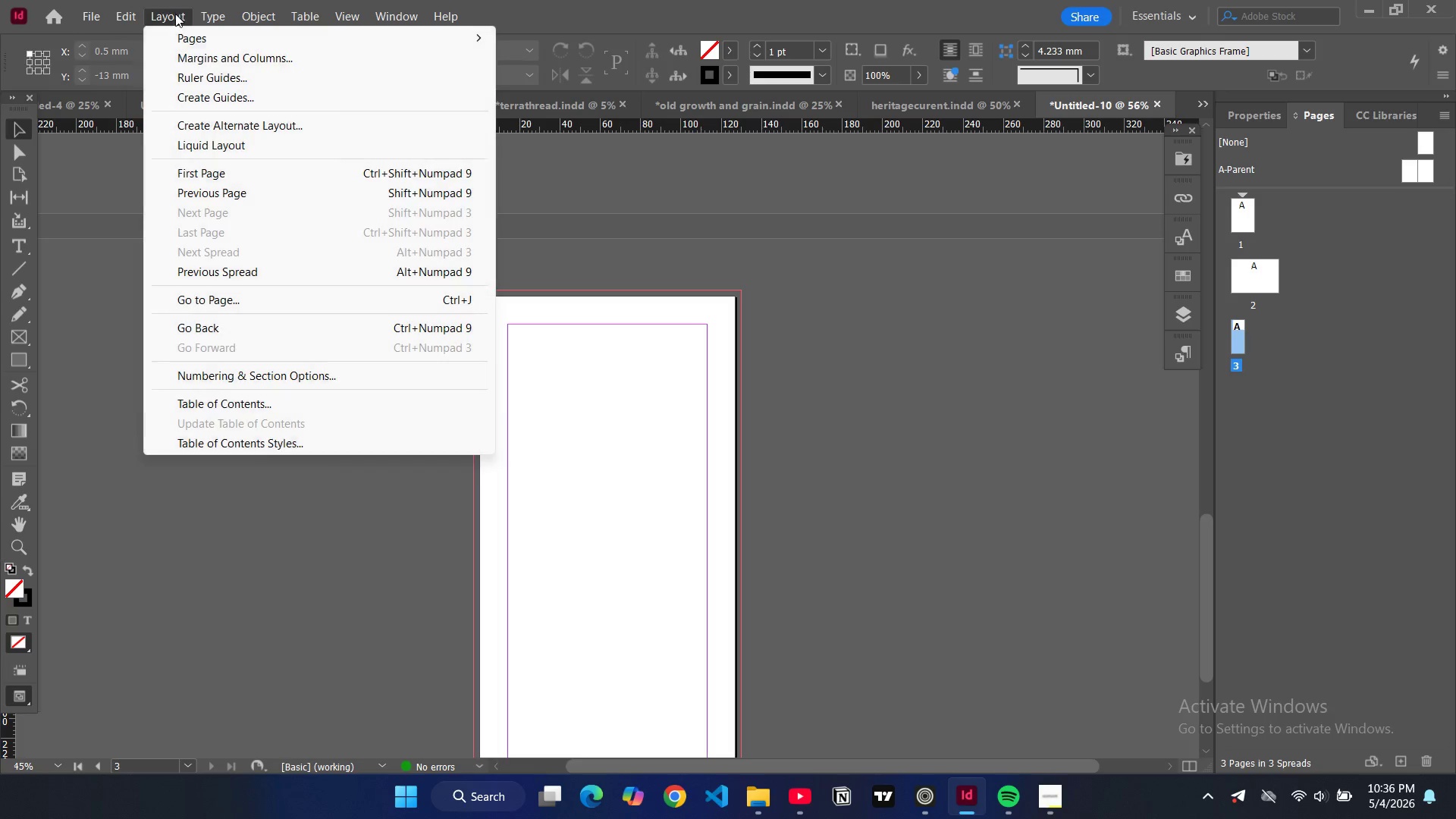 
left_click([268, 97])
 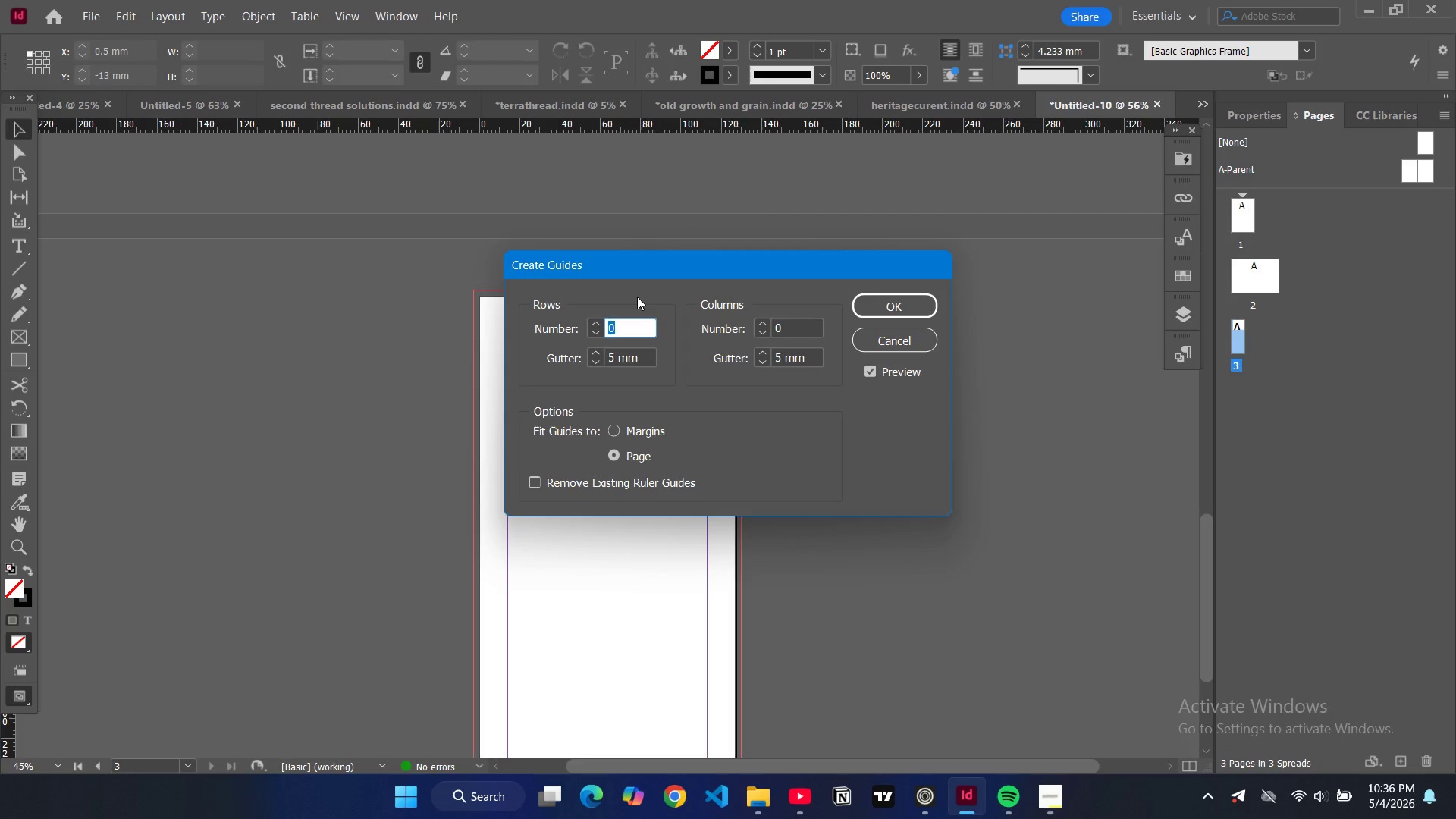 
key(4)
 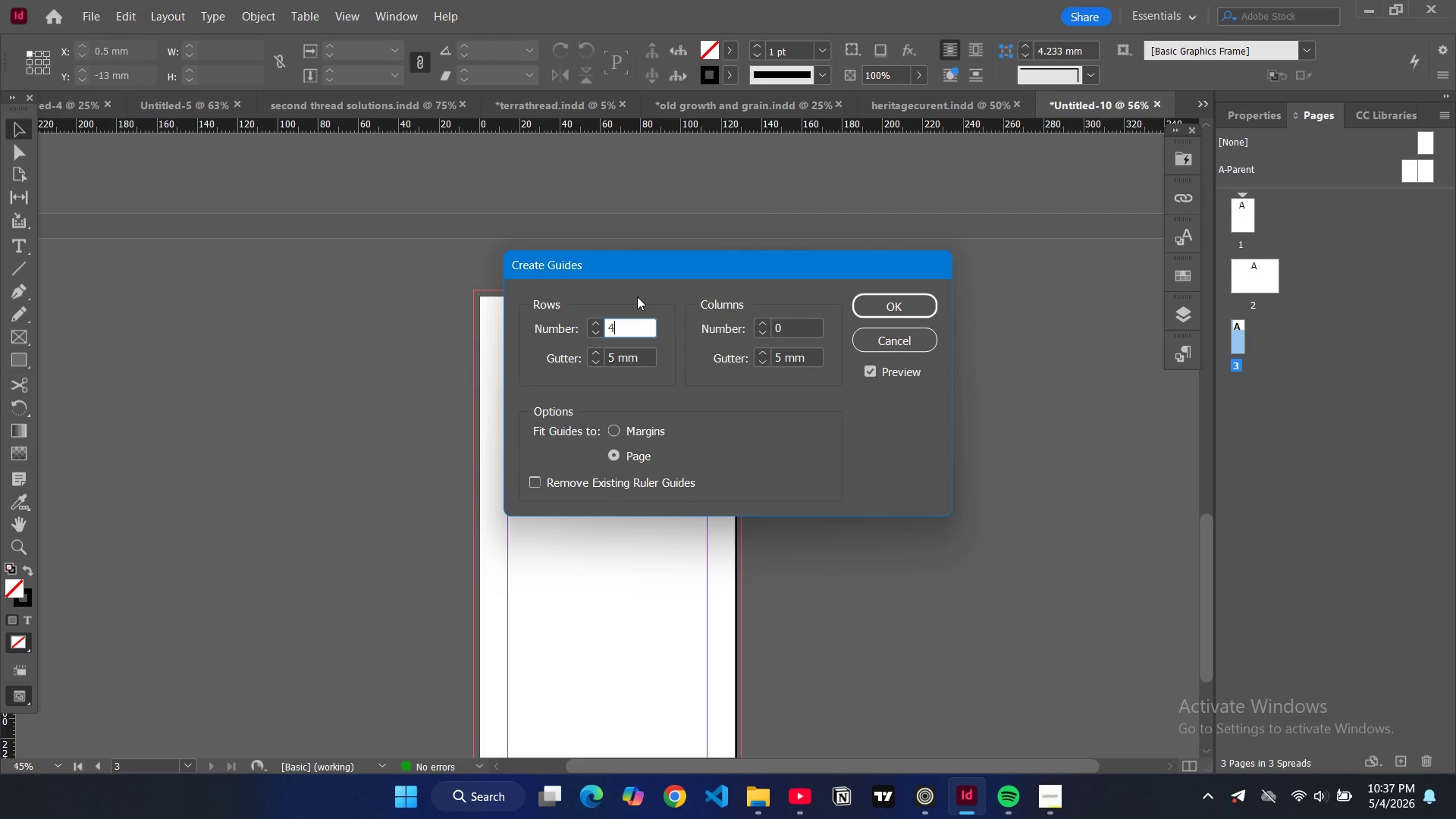 
key(Backspace)
 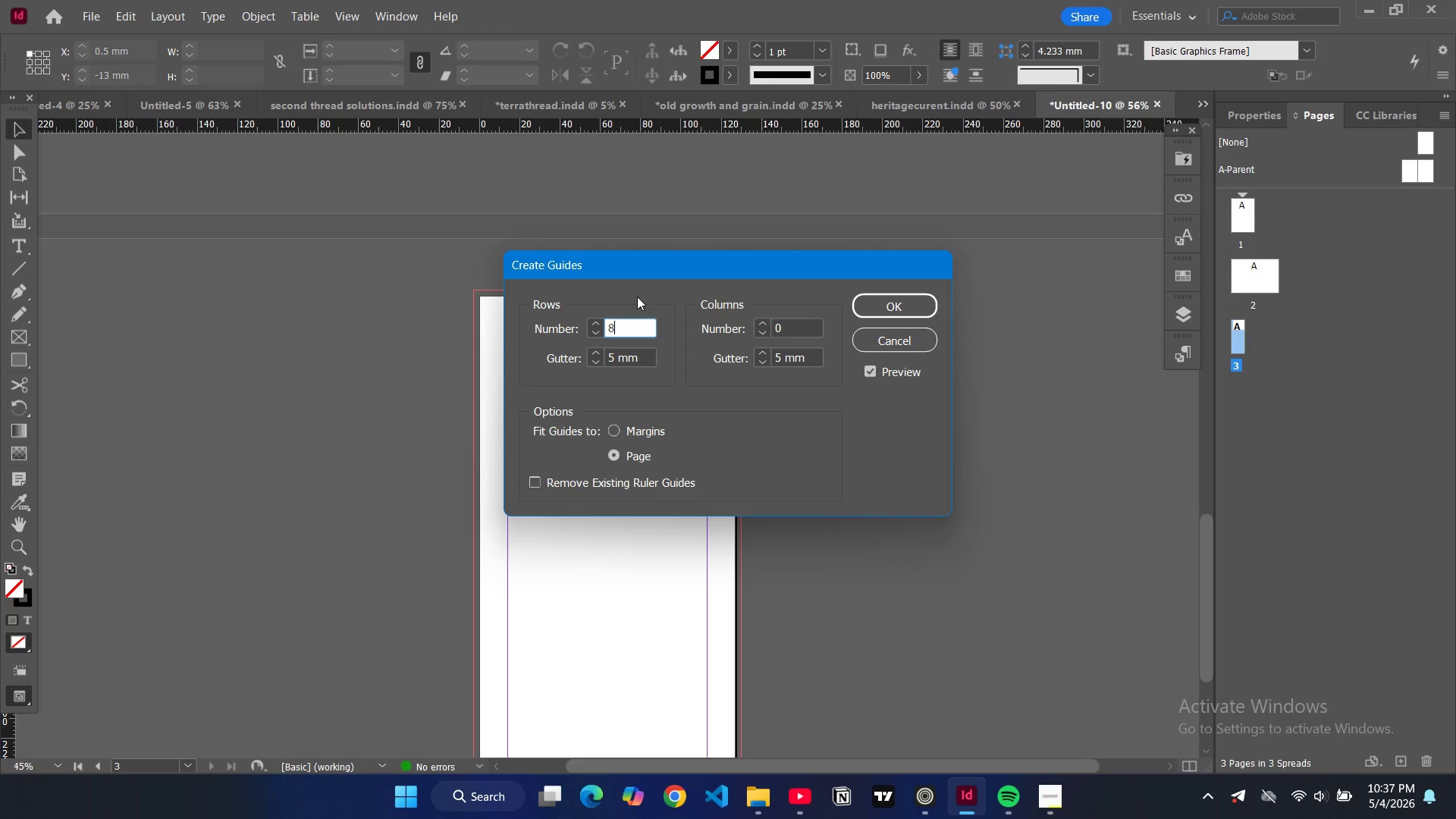 
key(8)
 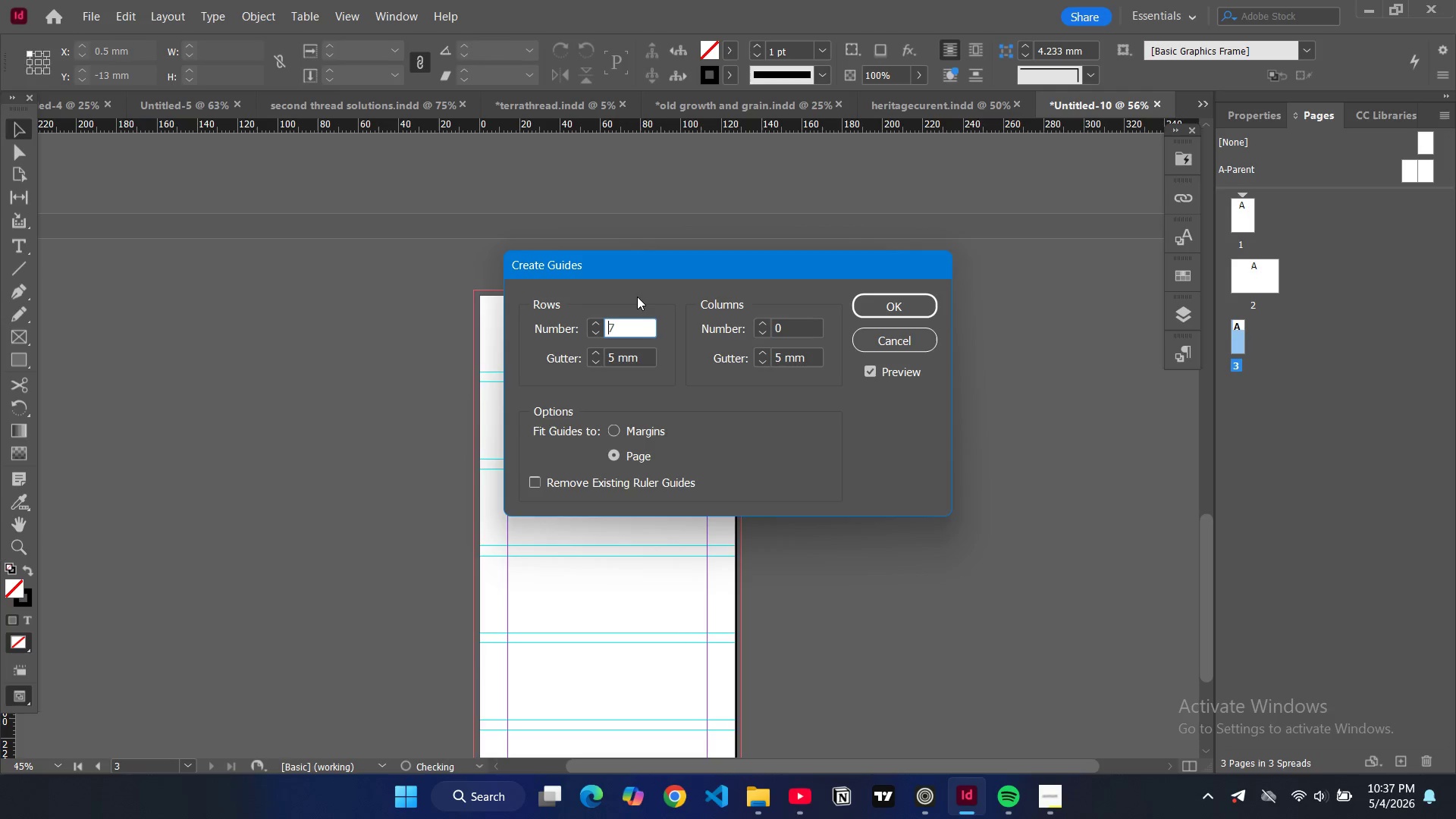 
key(ArrowDown)
 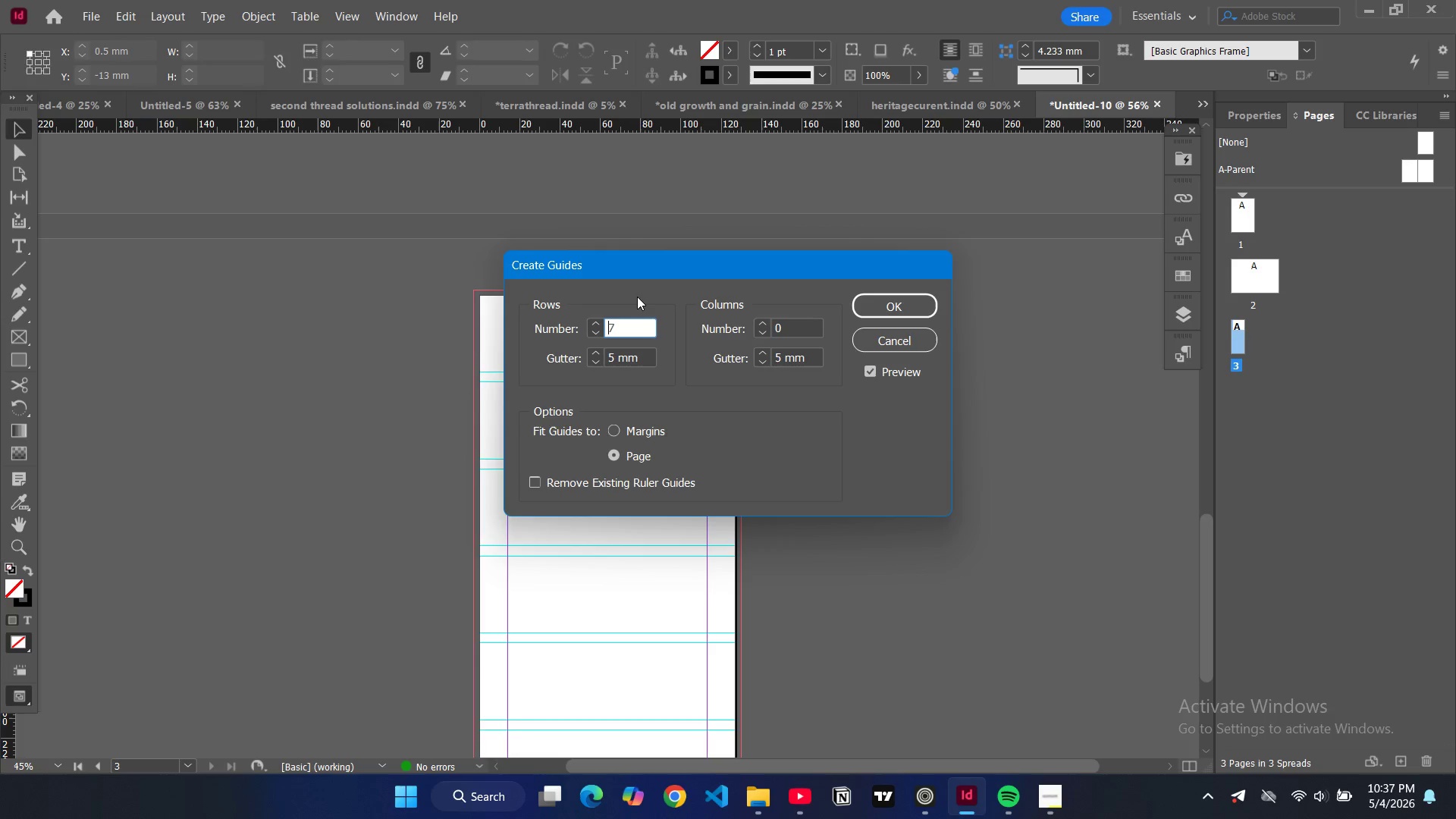 
key(ArrowUp)
 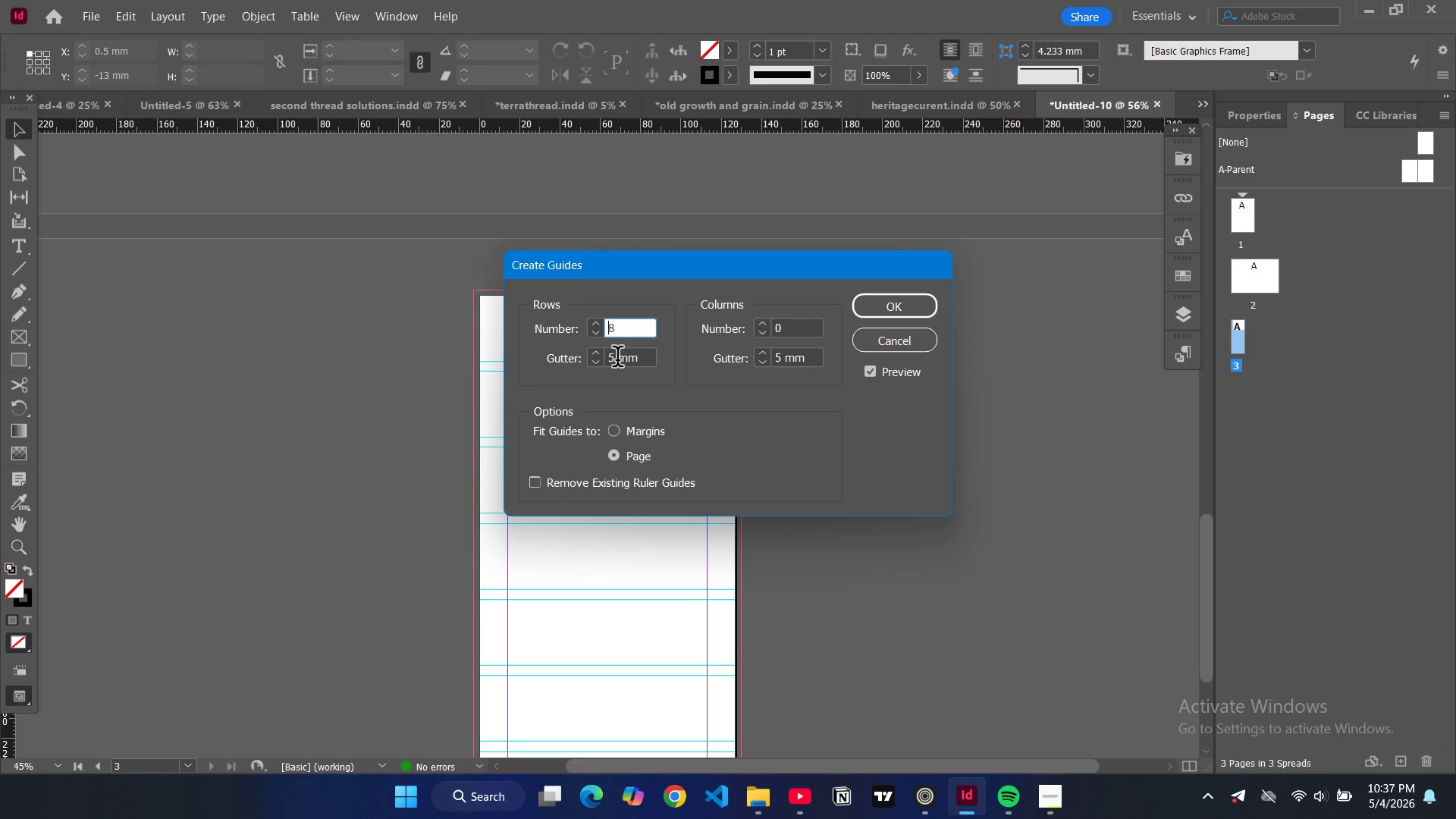 
left_click([617, 359])
 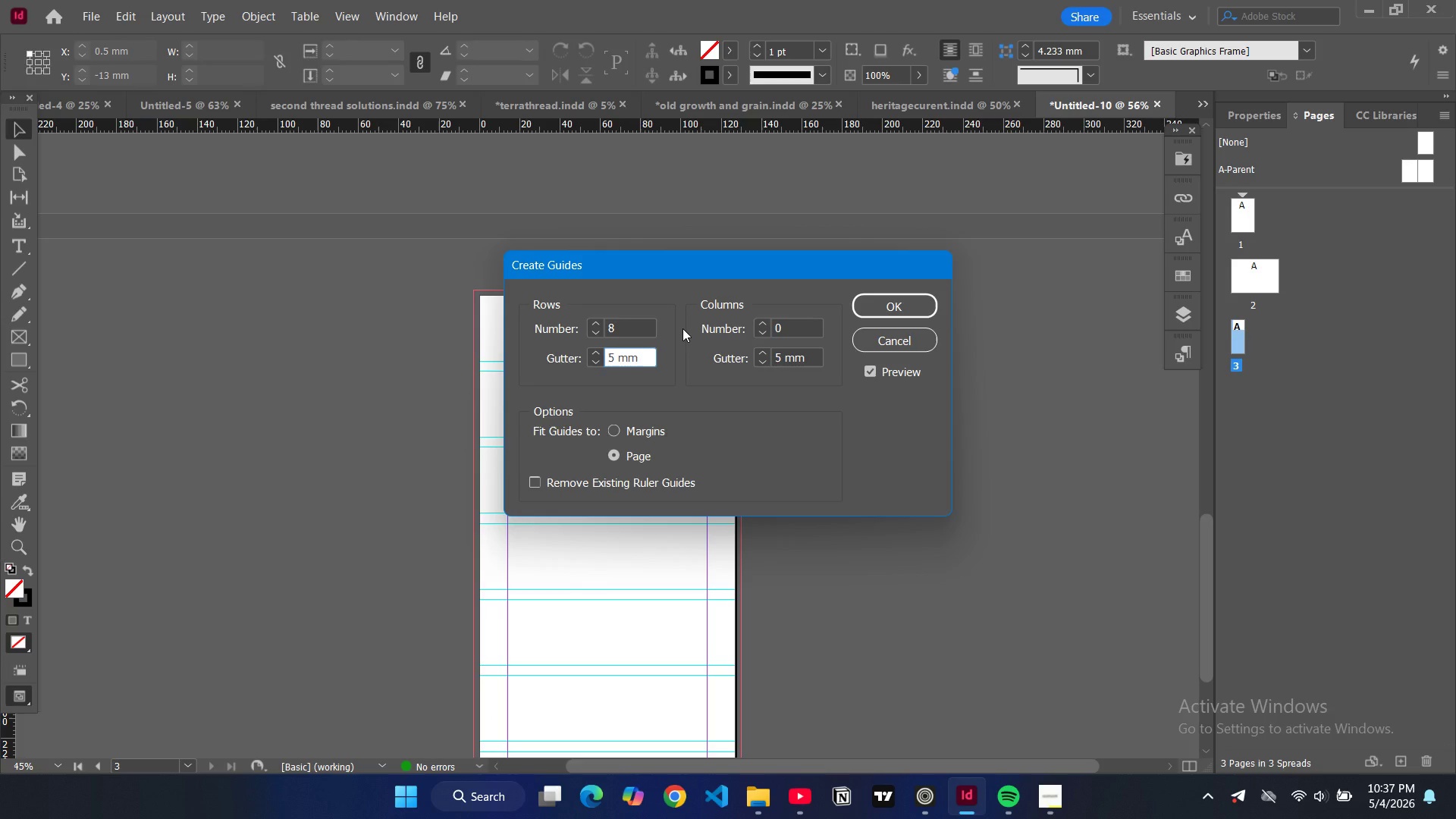 
key(ArrowLeft)
 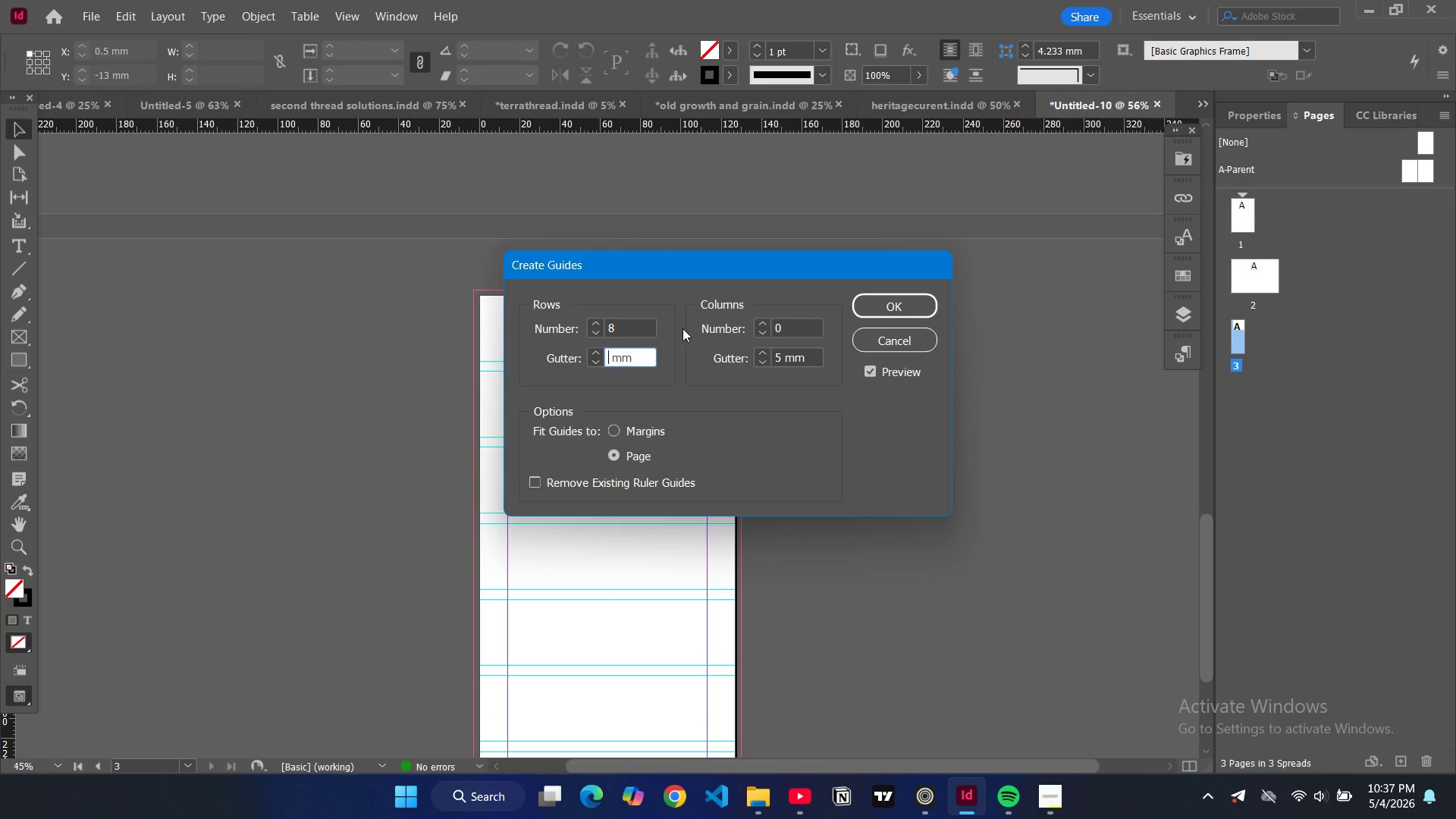 
key(Backspace)
 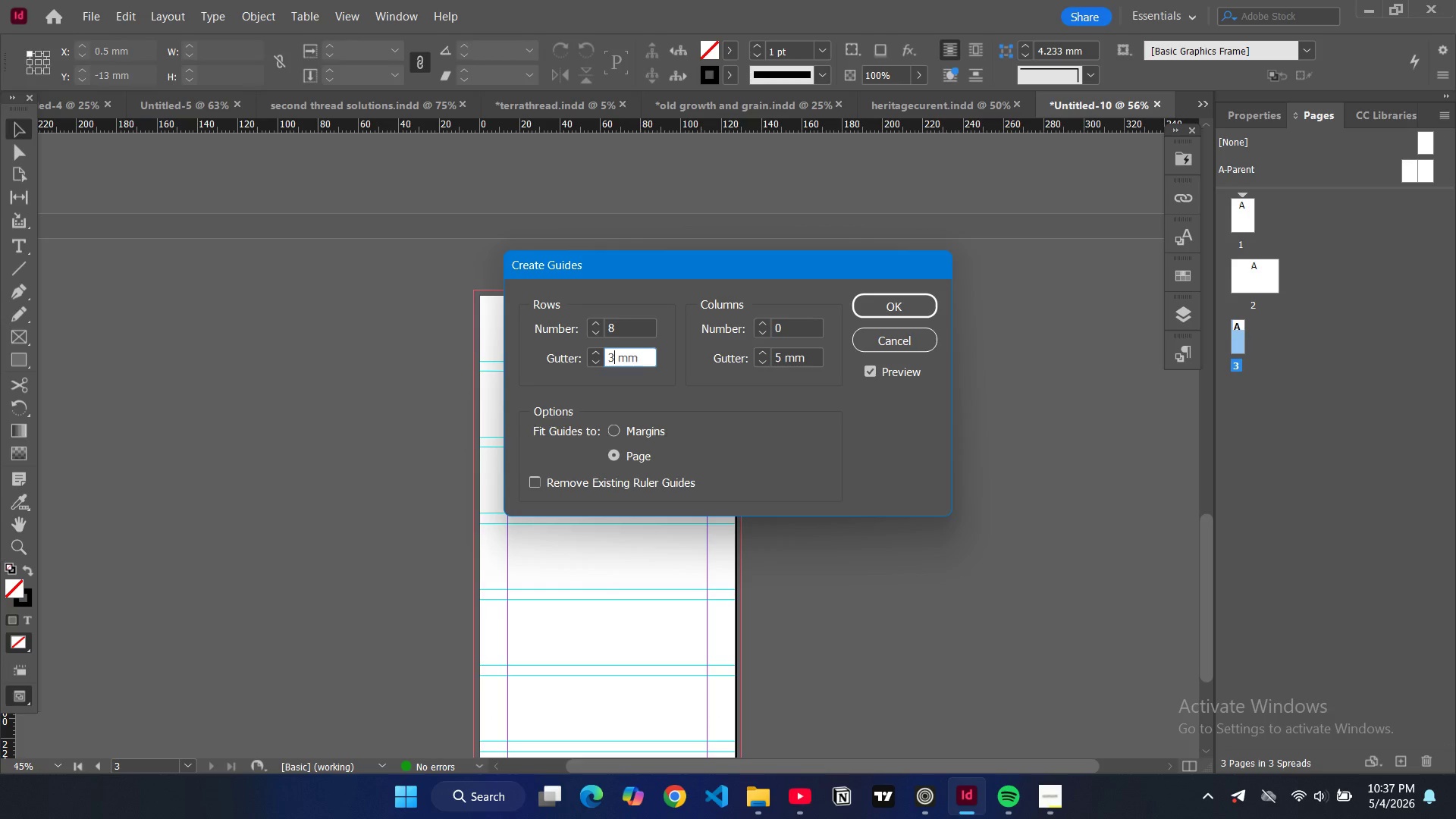 
key(3)
 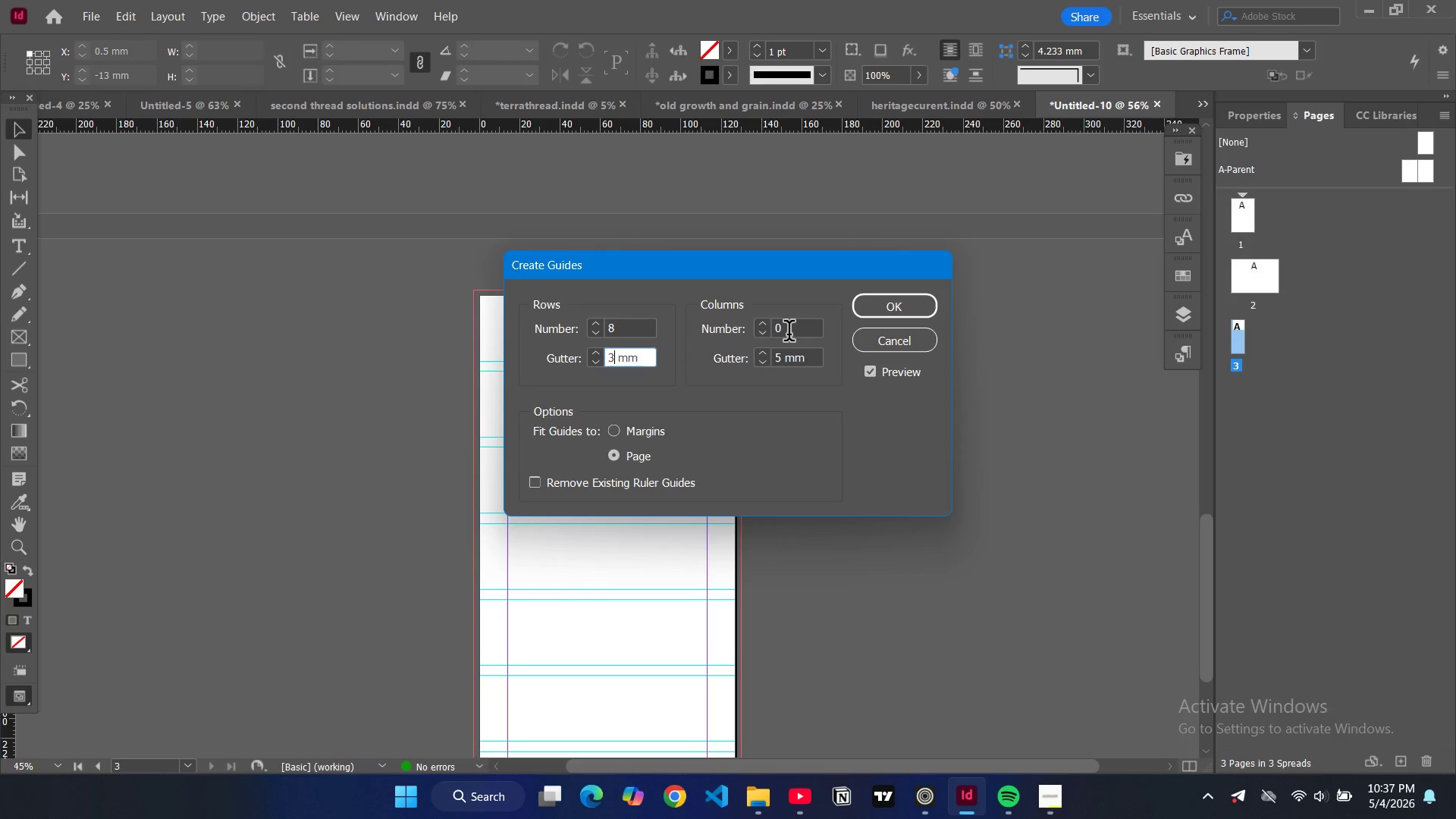 
left_click([789, 332])
 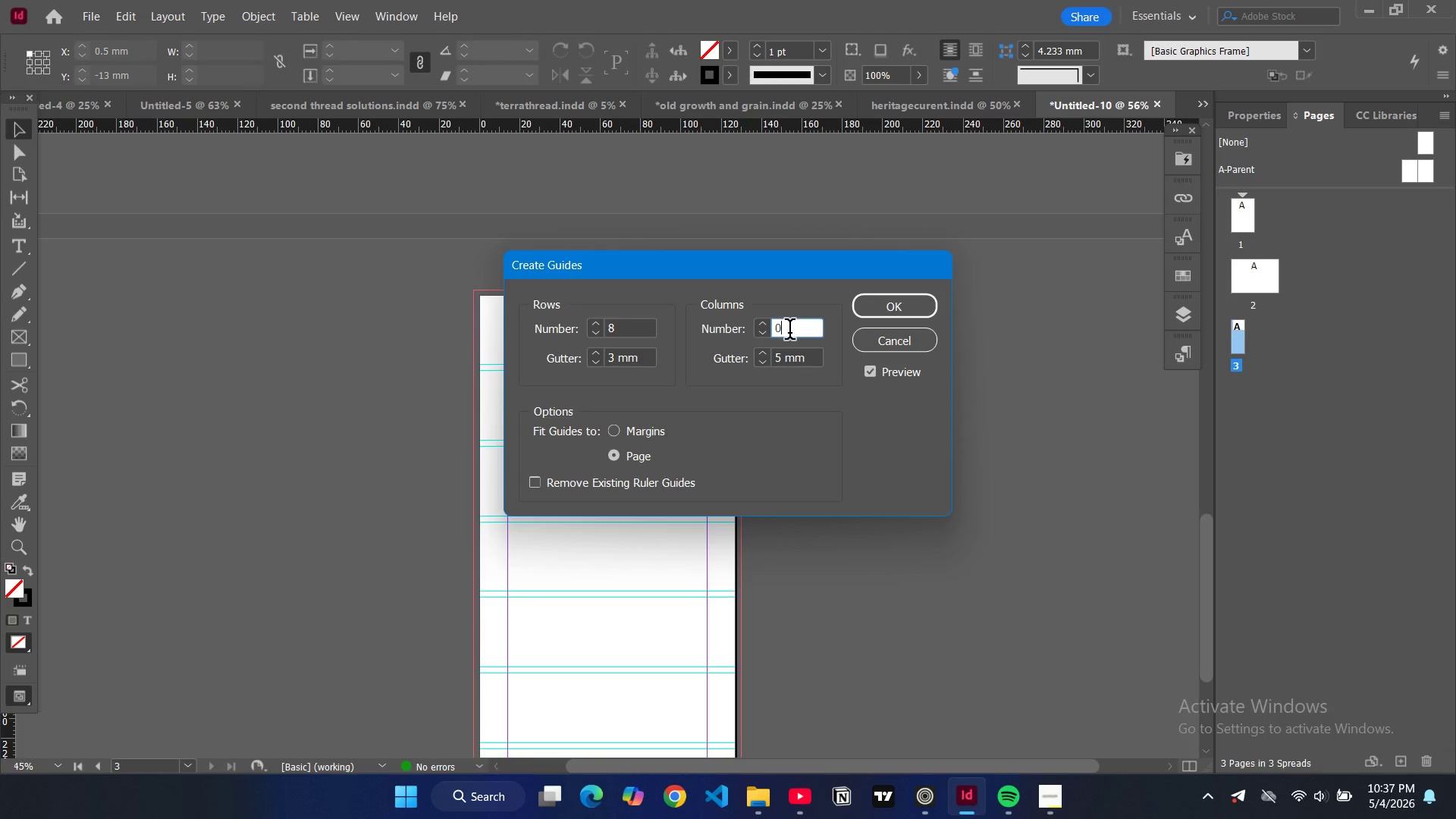 
key(Backspace)
 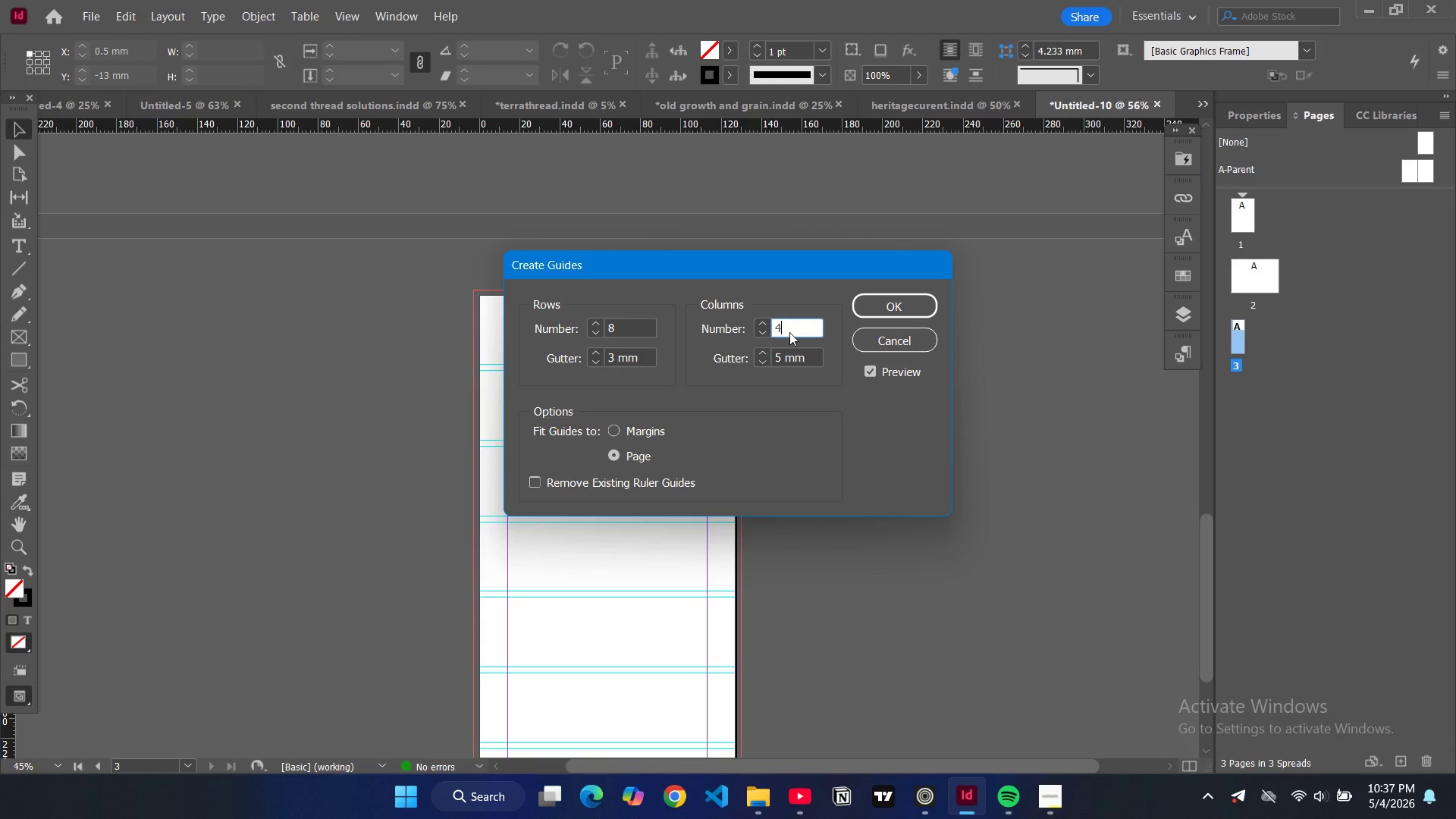 
key(4)
 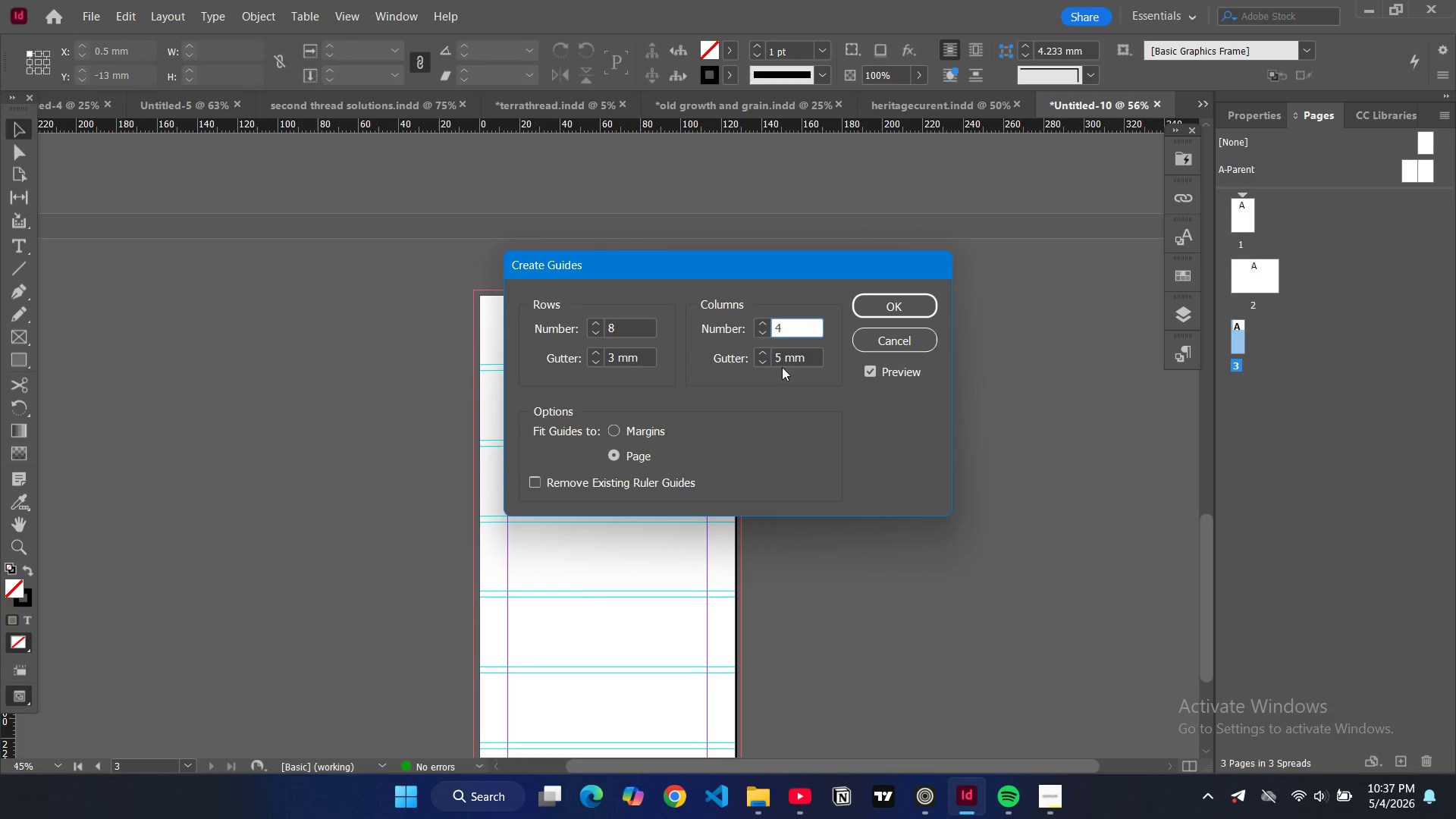 
left_click([781, 360])
 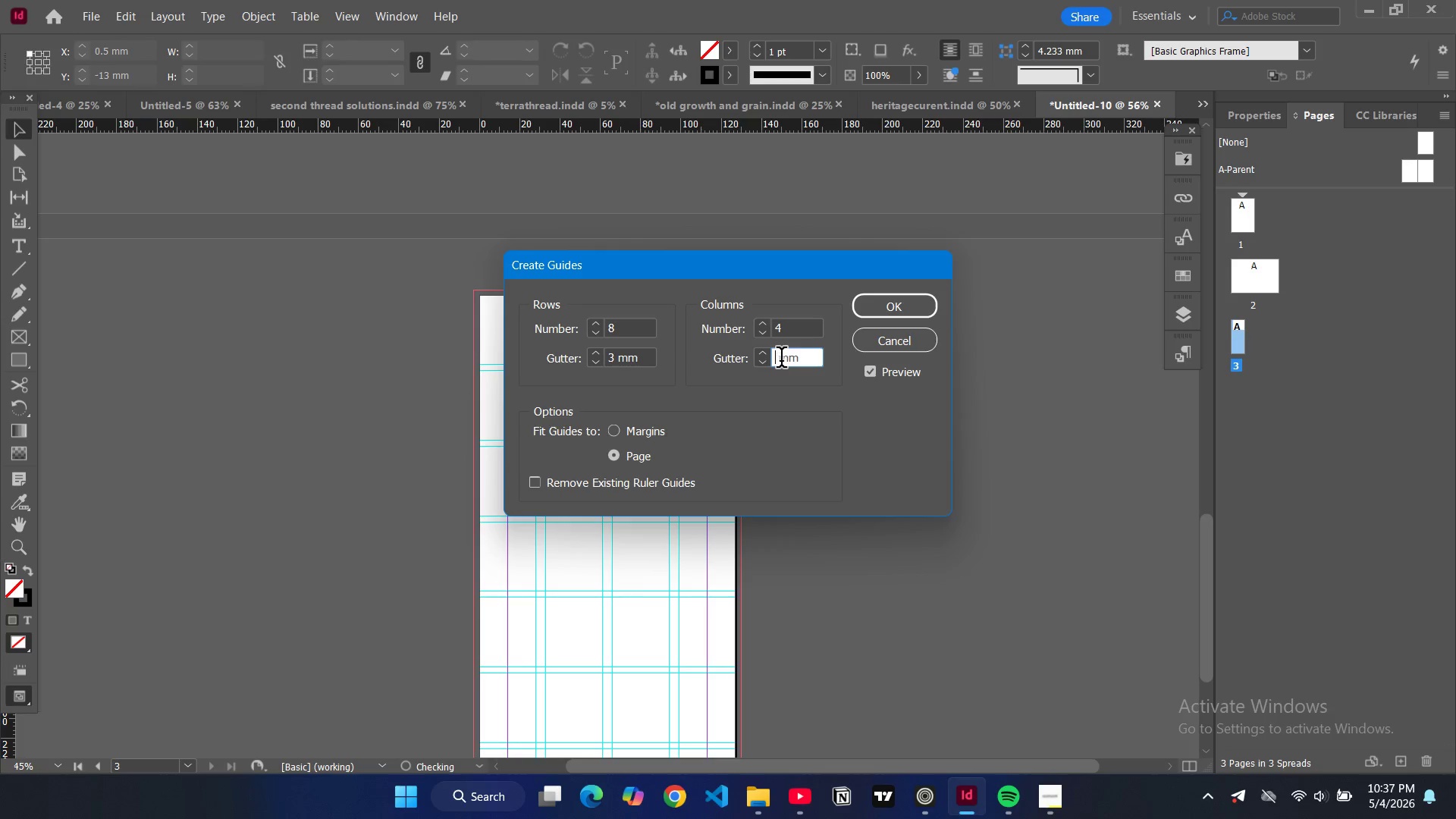 
key(Backspace)
 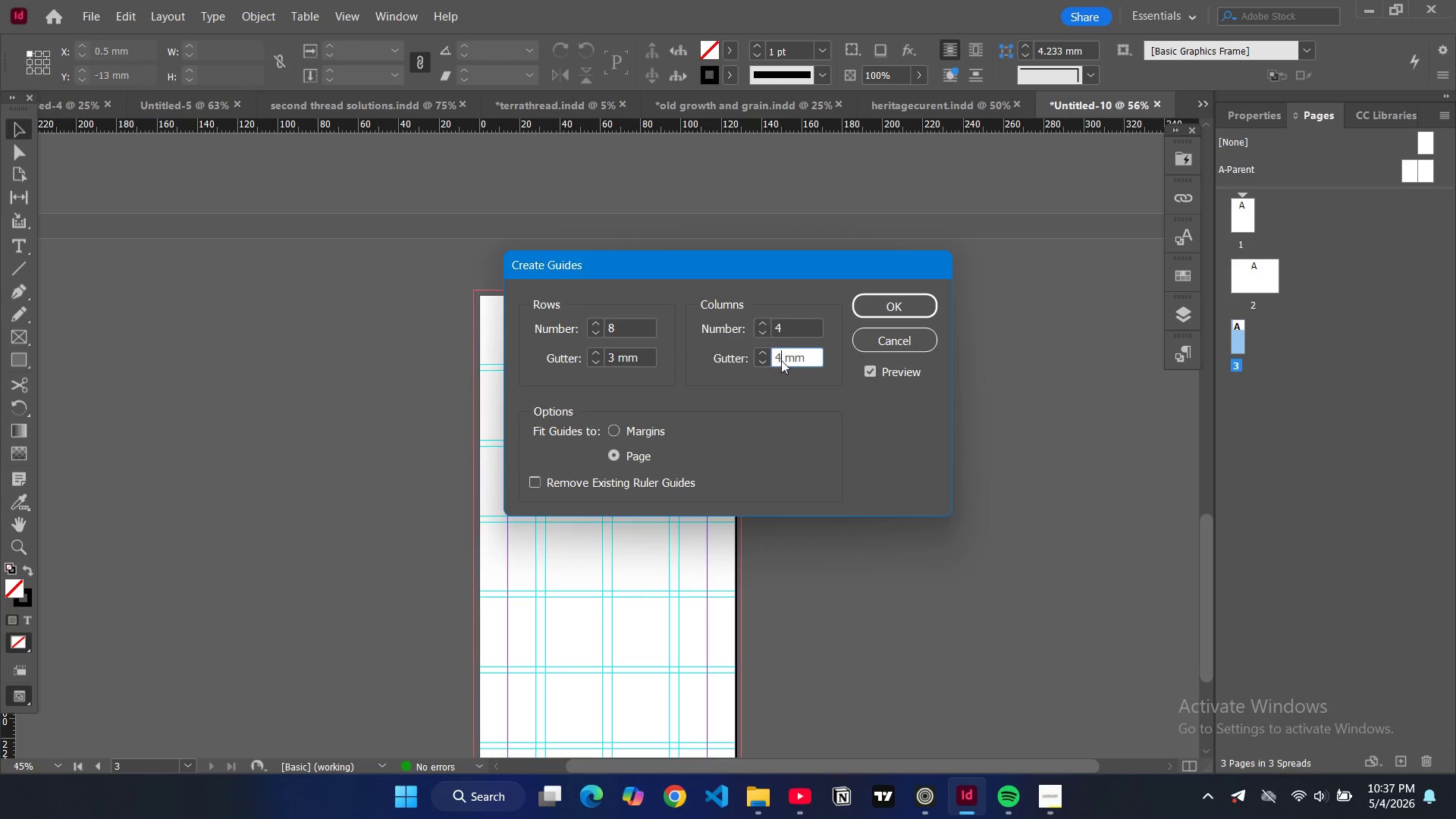 
key(4)
 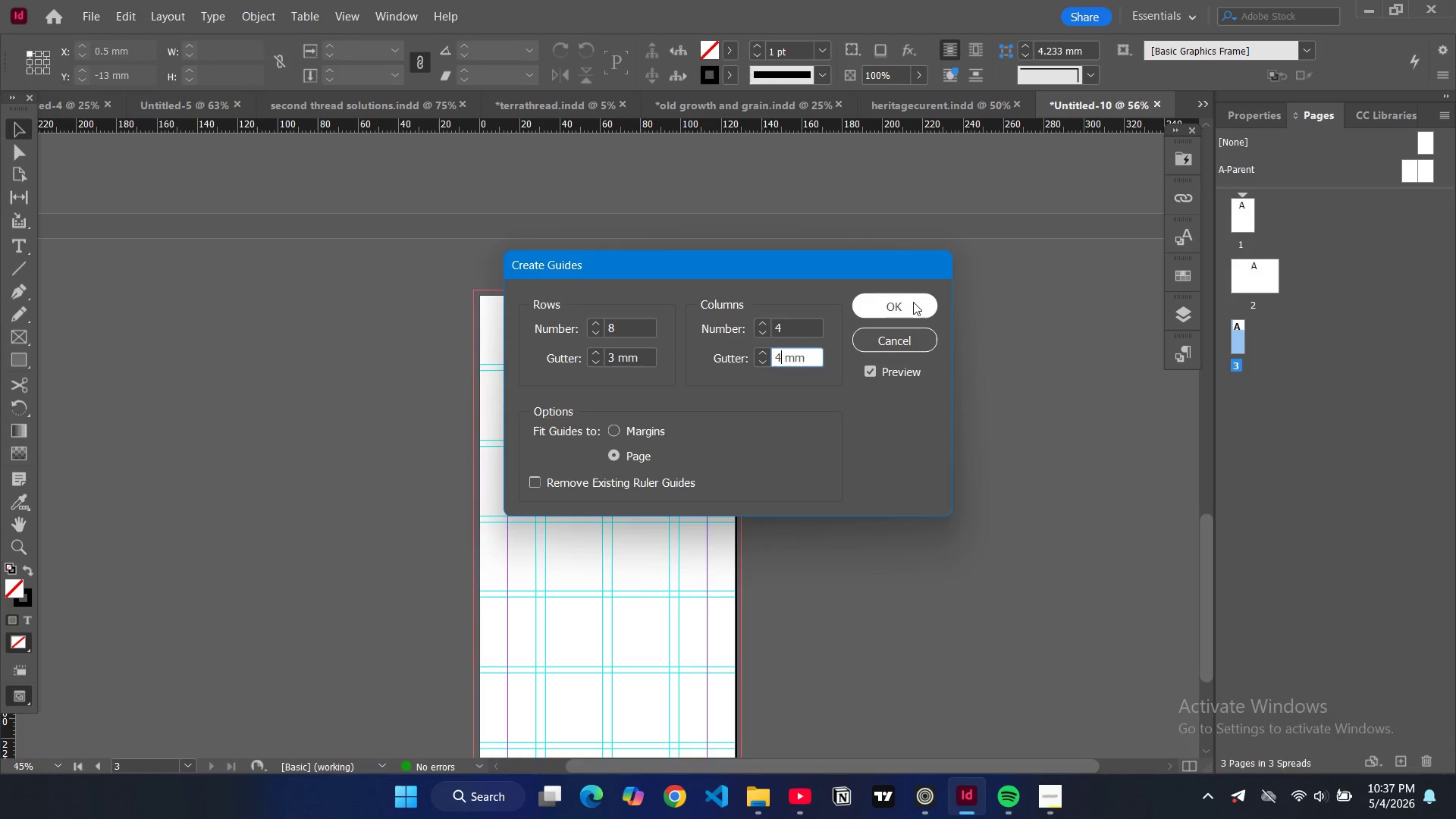 
left_click([913, 302])
 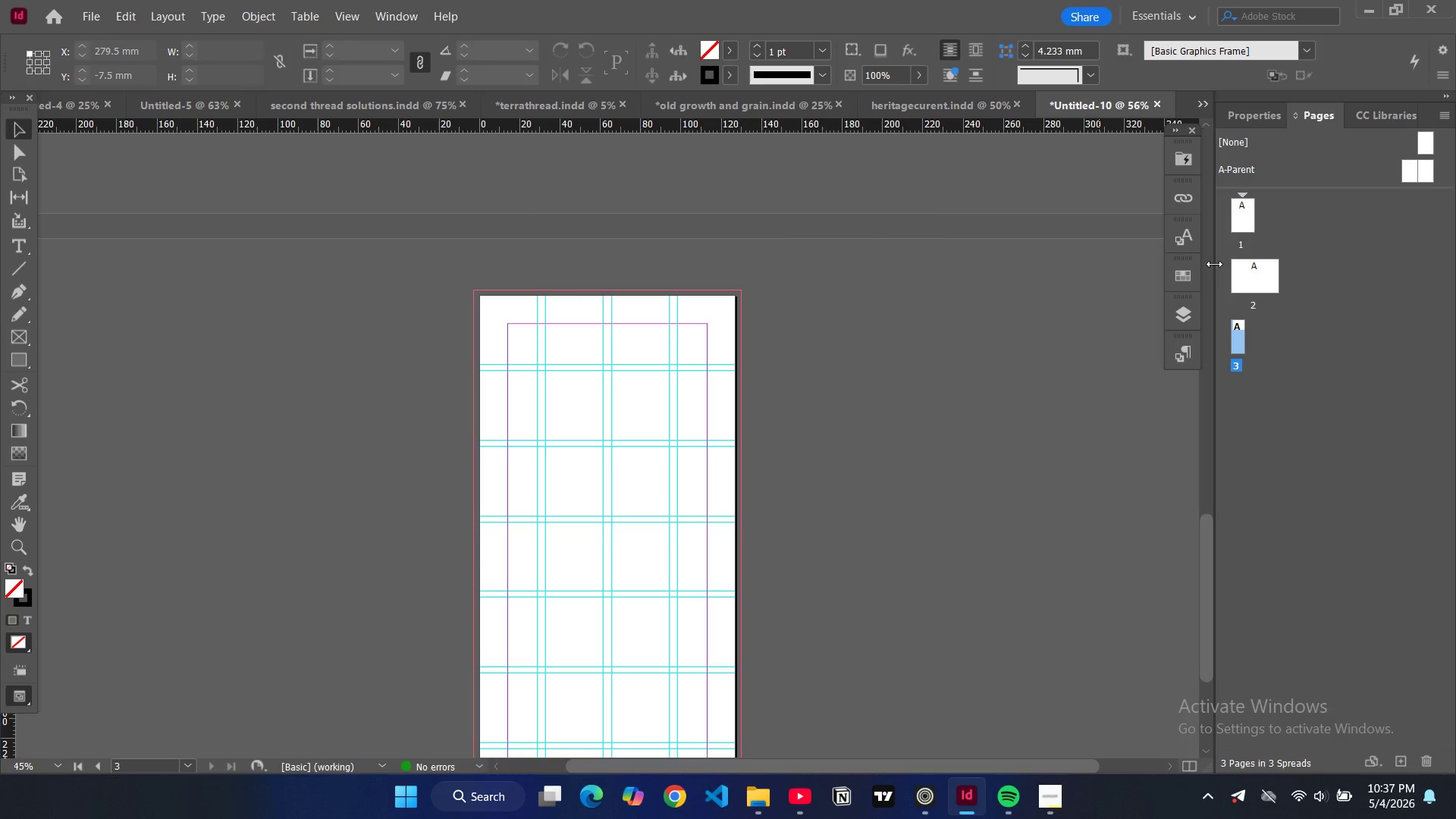 
wait(7.31)
 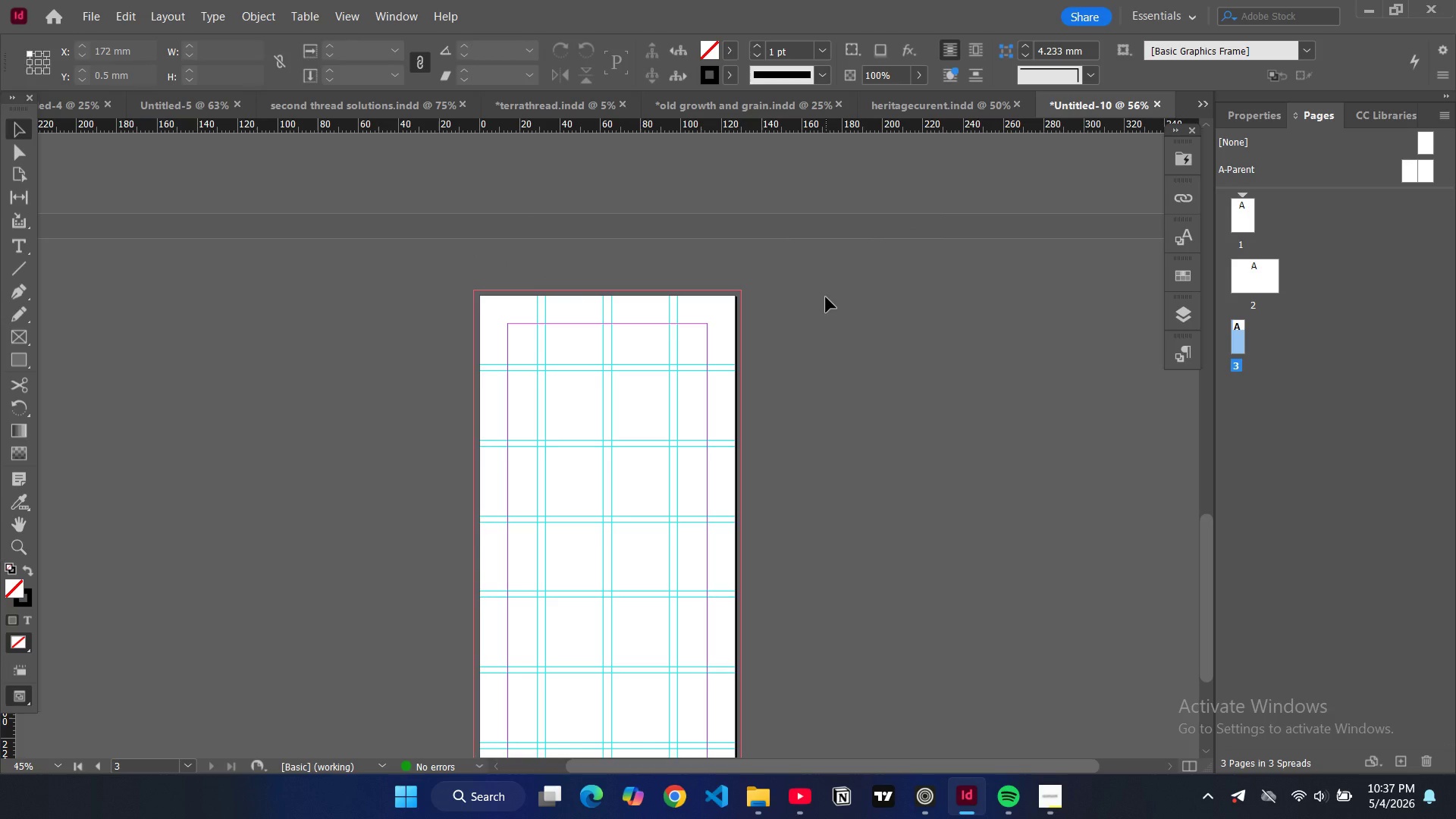 
left_click([1260, 121])
 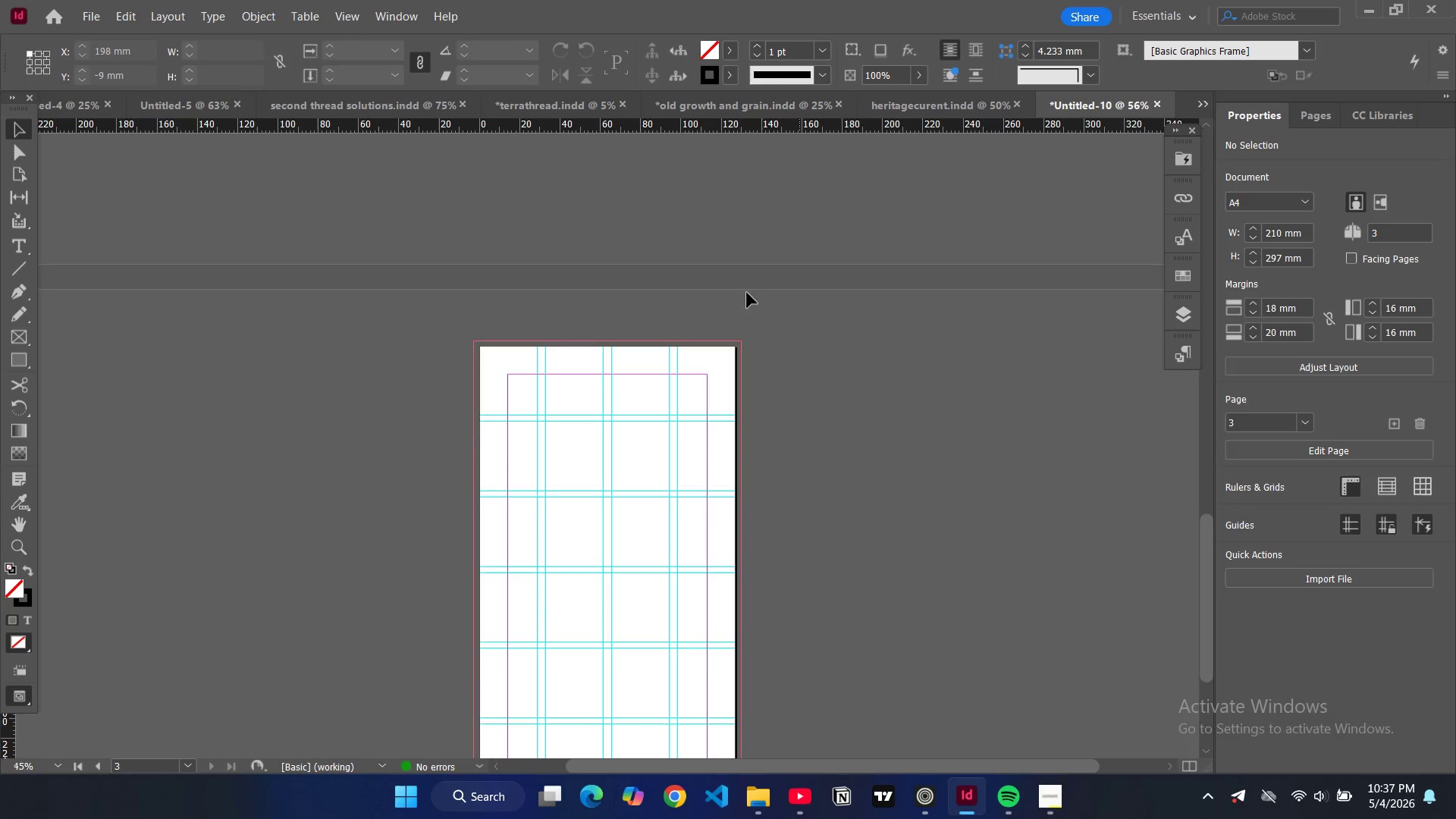 
scroll: coordinate [734, 284], scroll_direction: up, amount: 21.0
 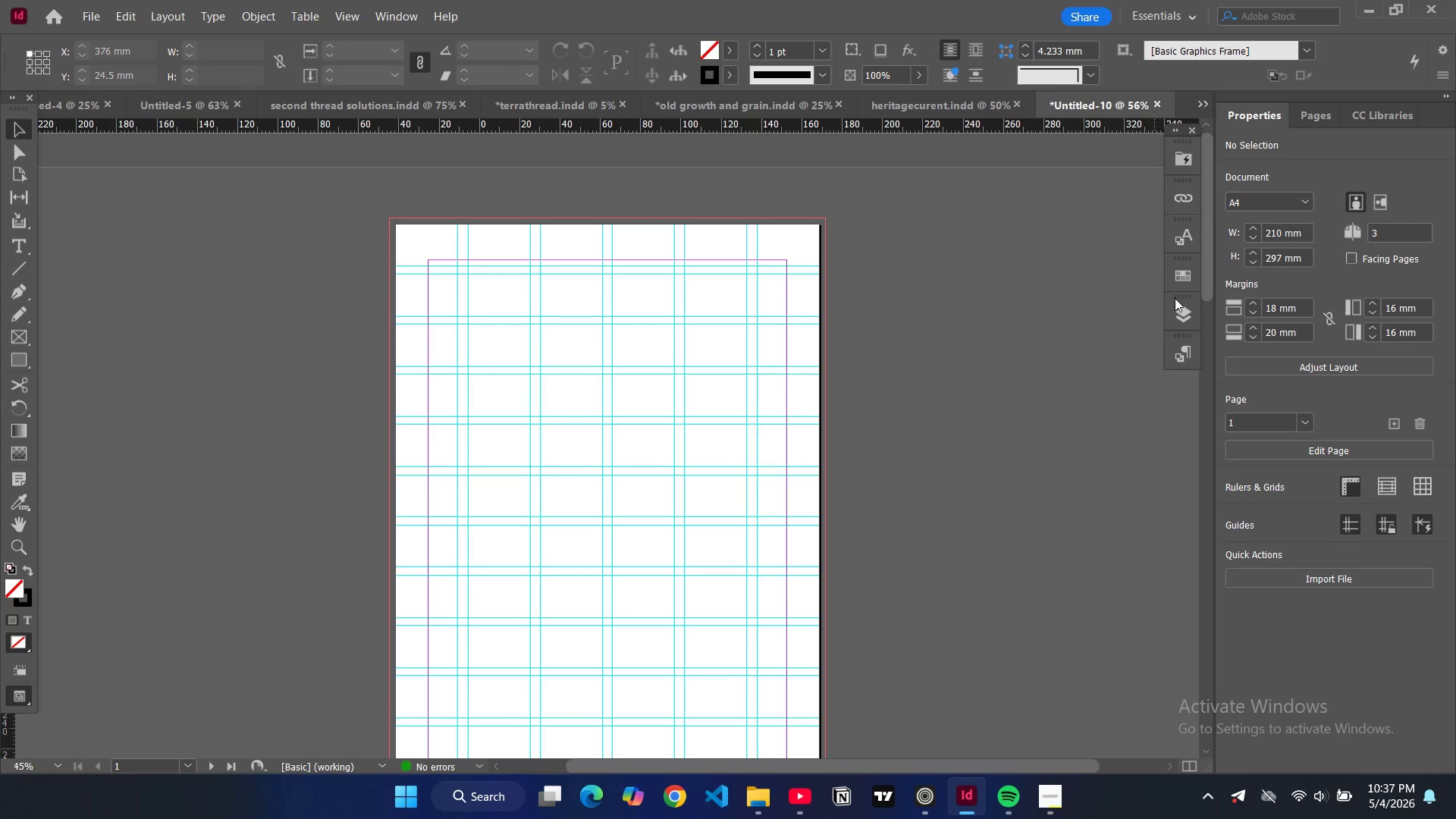 
left_click([1182, 278])
 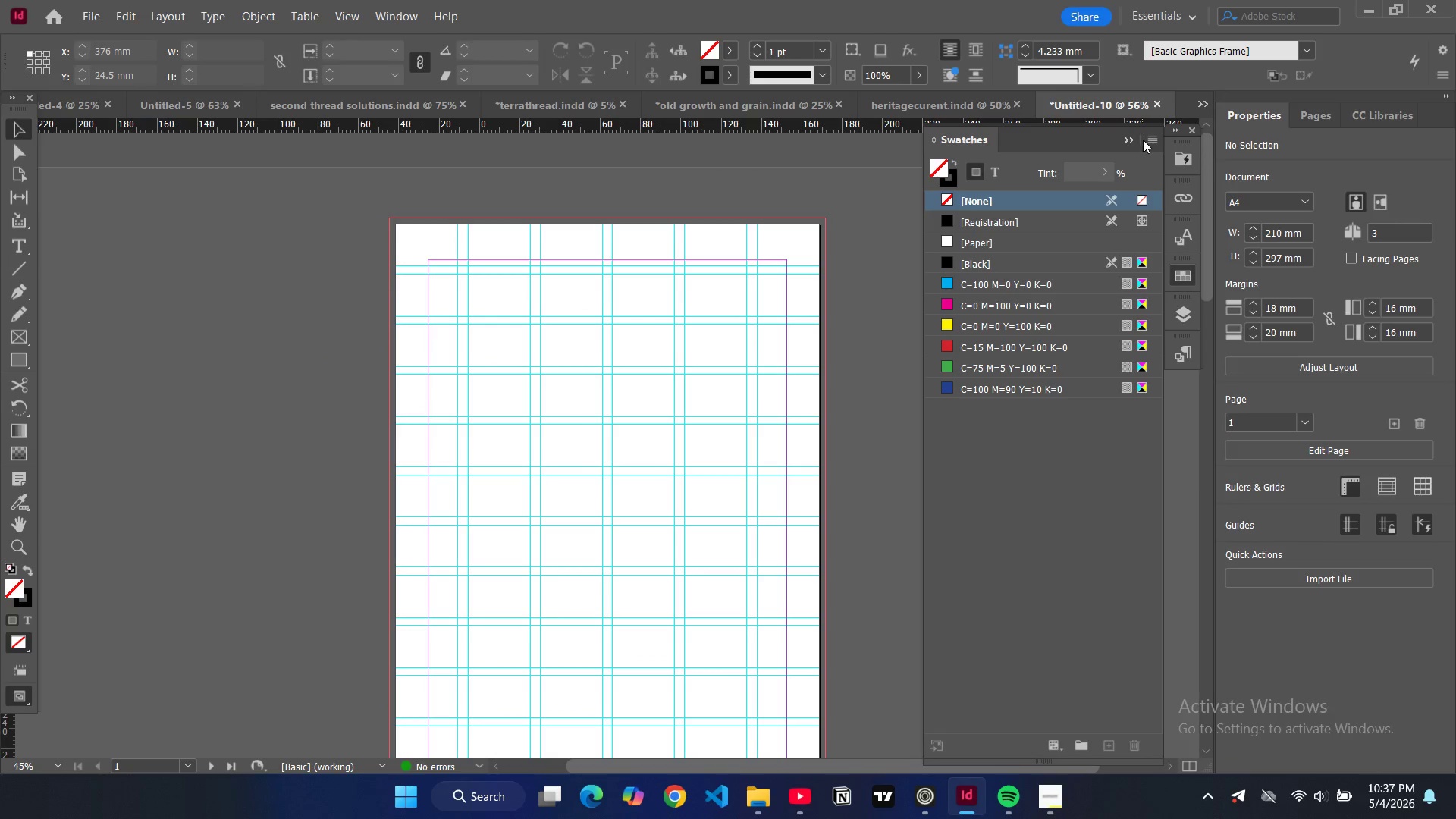 
double_click([1150, 143])
 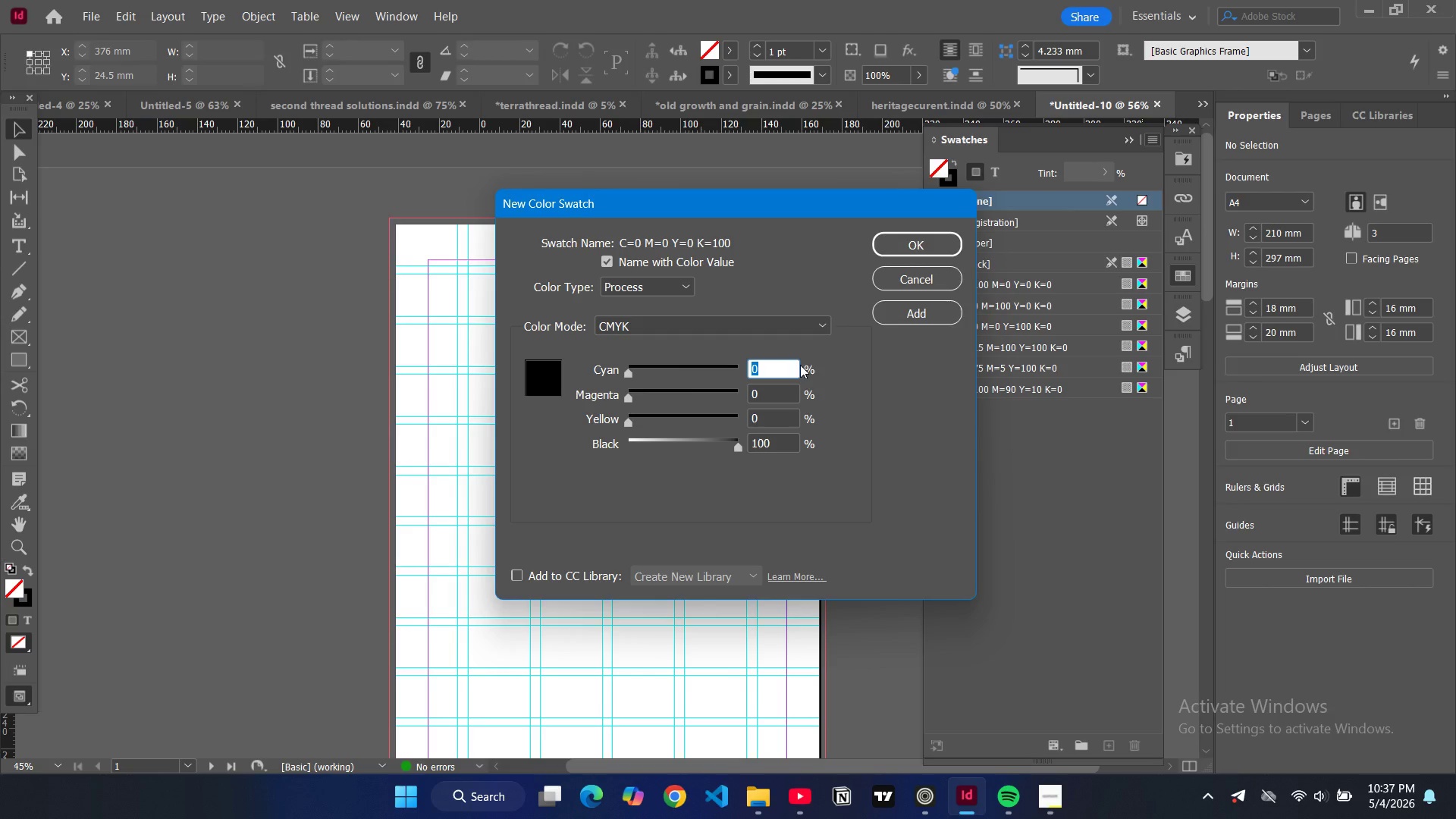 
wait(7.59)
 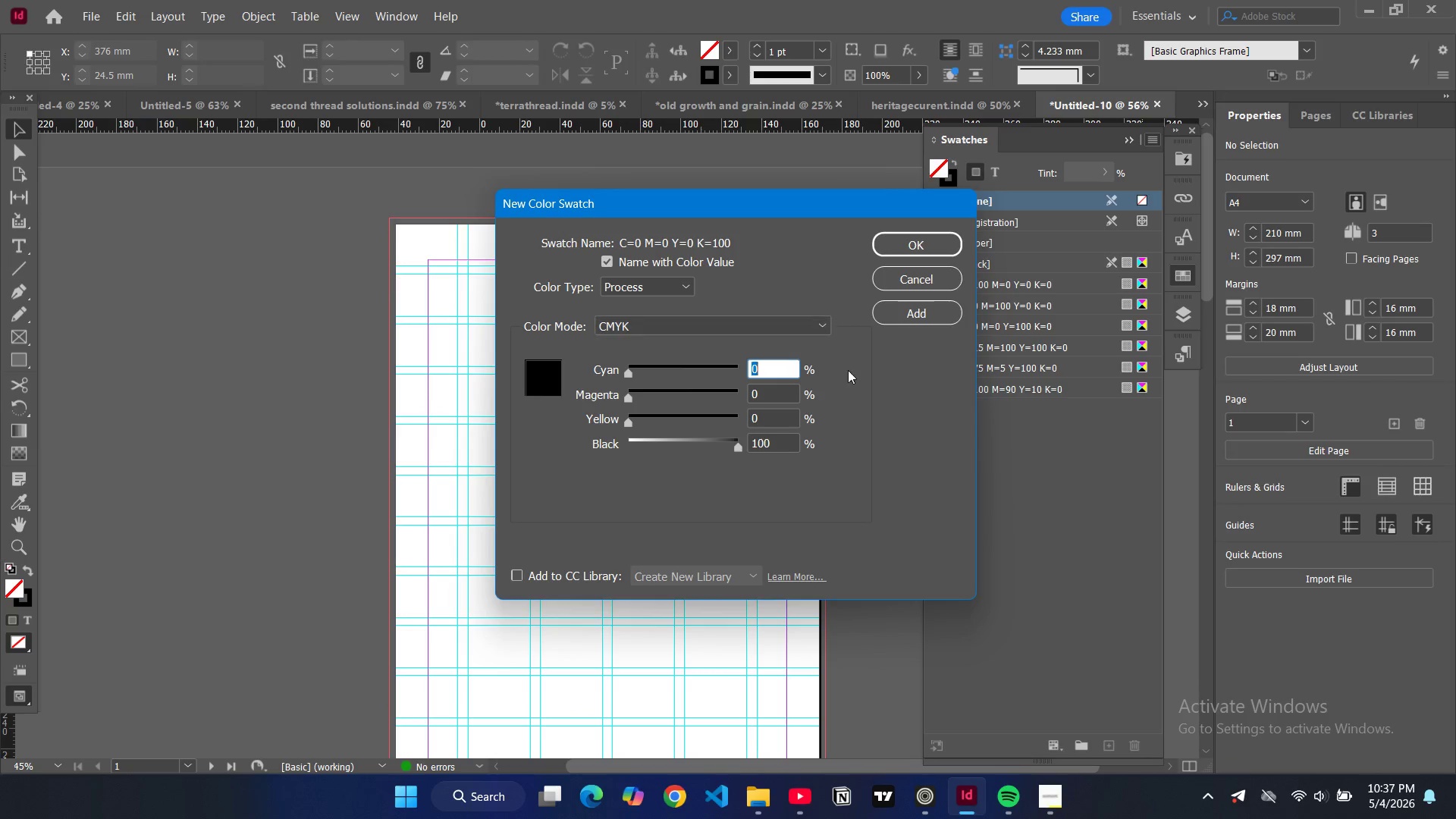 
type(75)
 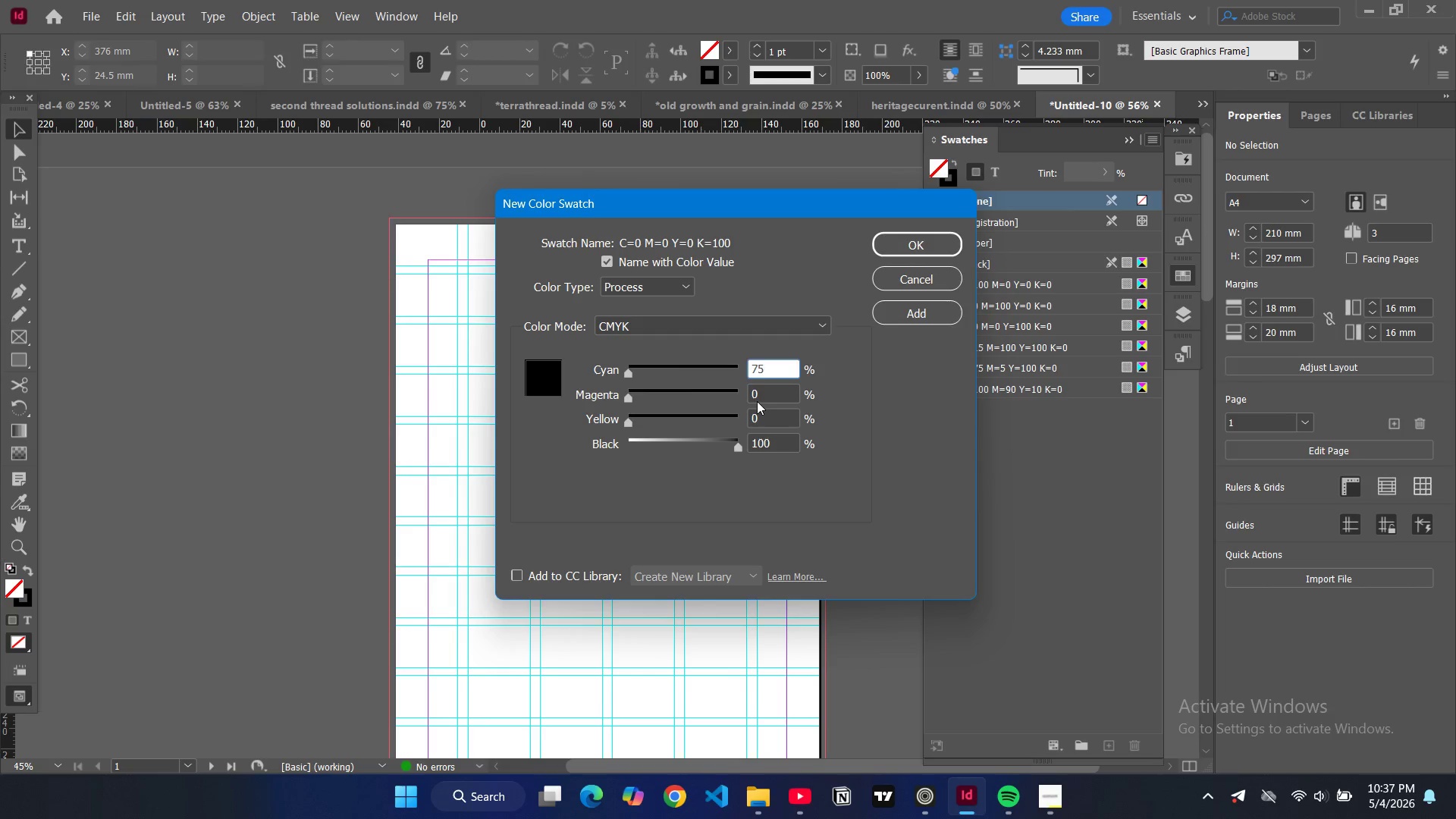 
double_click([758, 400])
 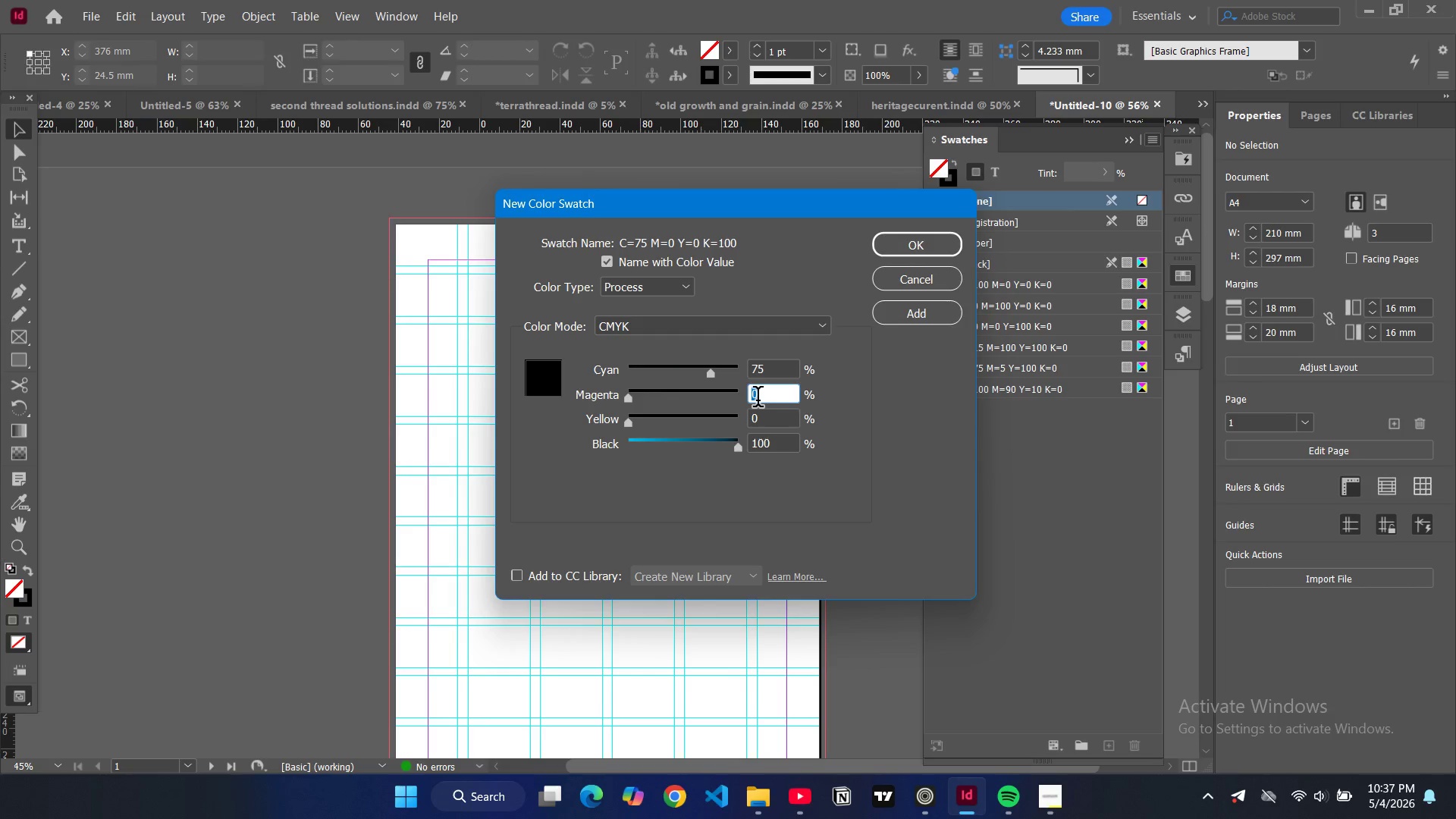 
triple_click([758, 400])
 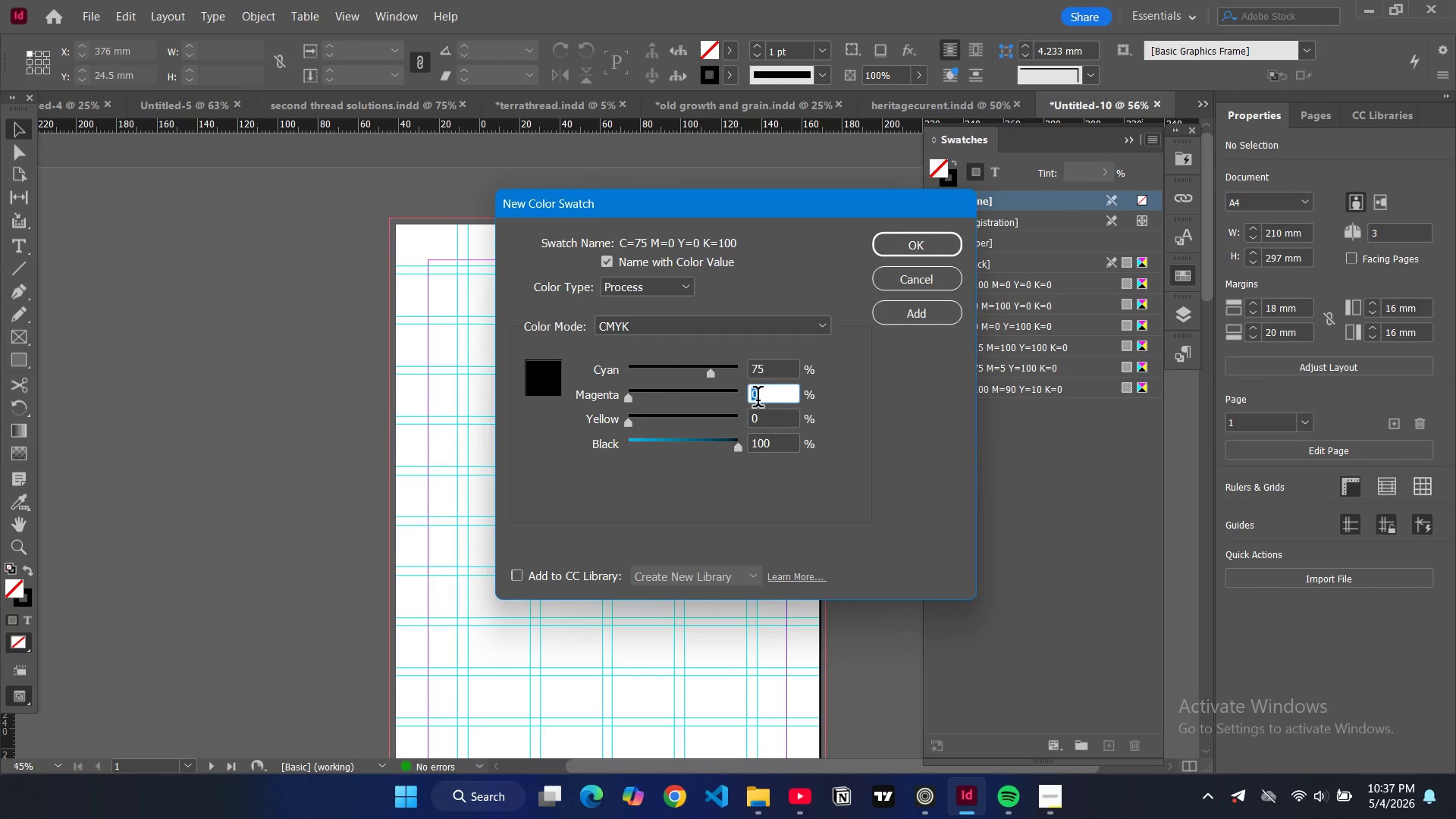 
left_click_drag(start_coordinate=[758, 400], to_coordinate=[826, 676])
 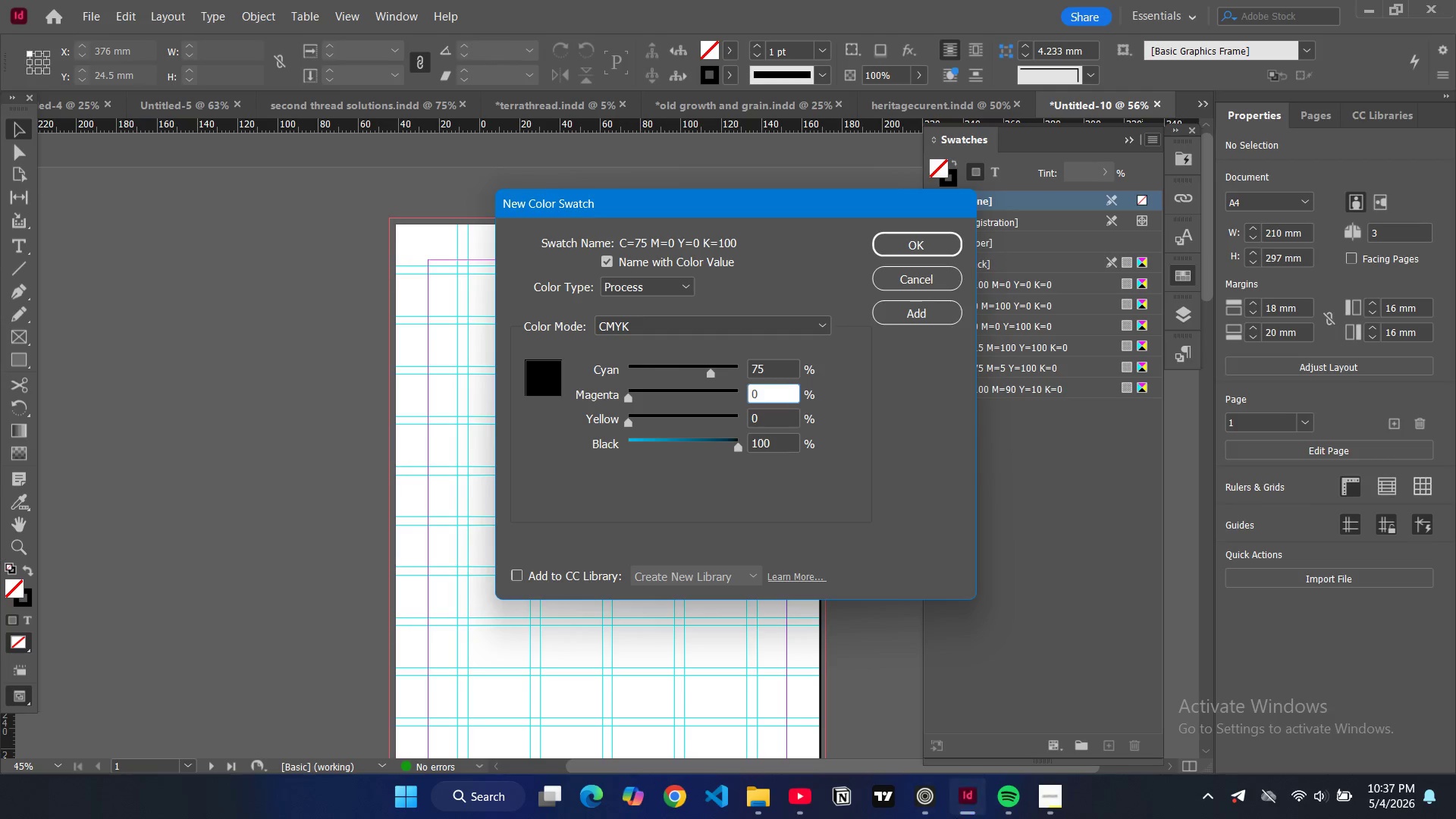 
scroll: coordinate [758, 400], scroll_direction: down, amount: 1.0
 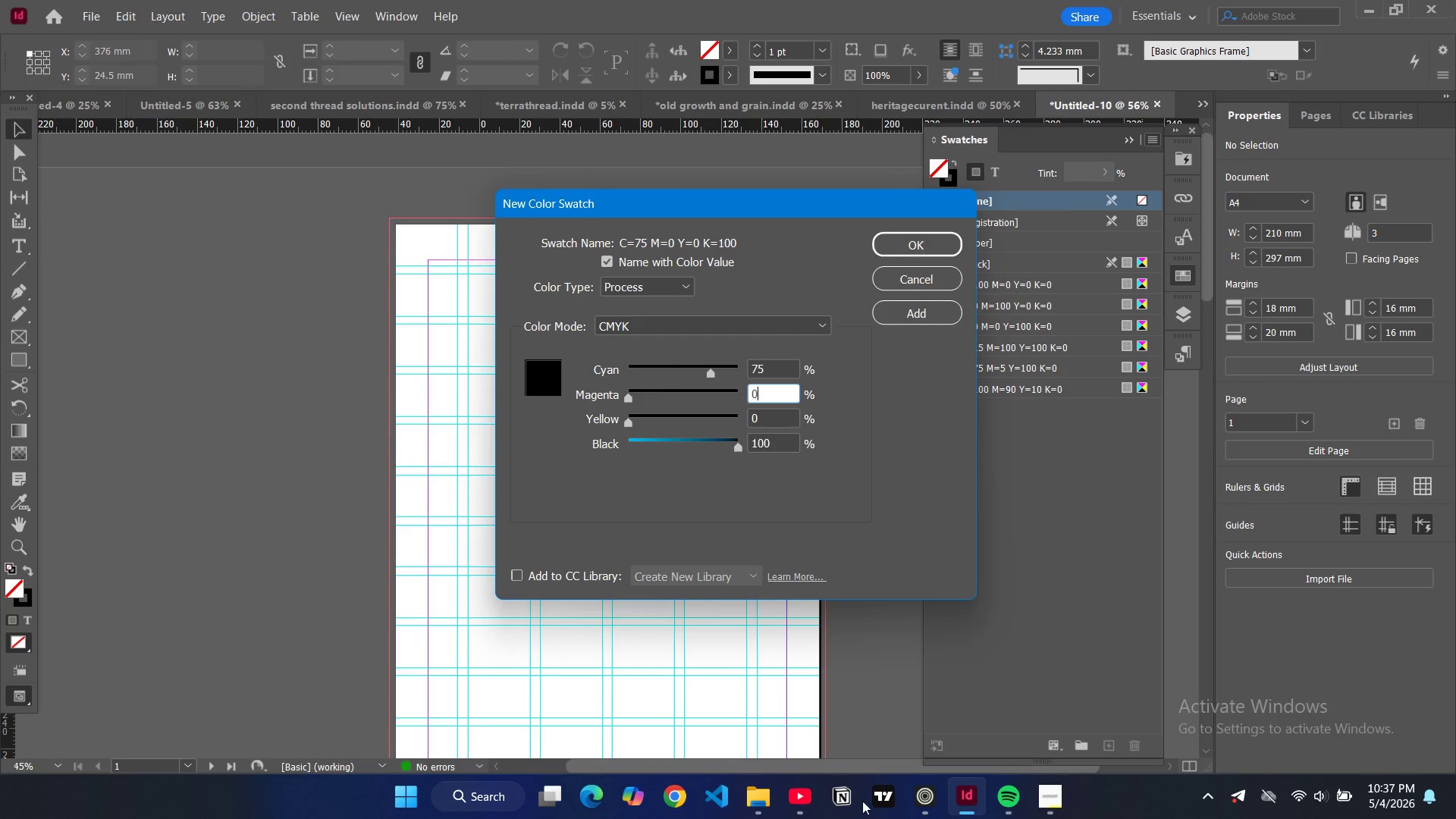 
left_click_drag(start_coordinate=[947, 818], to_coordinate=[981, 818])
 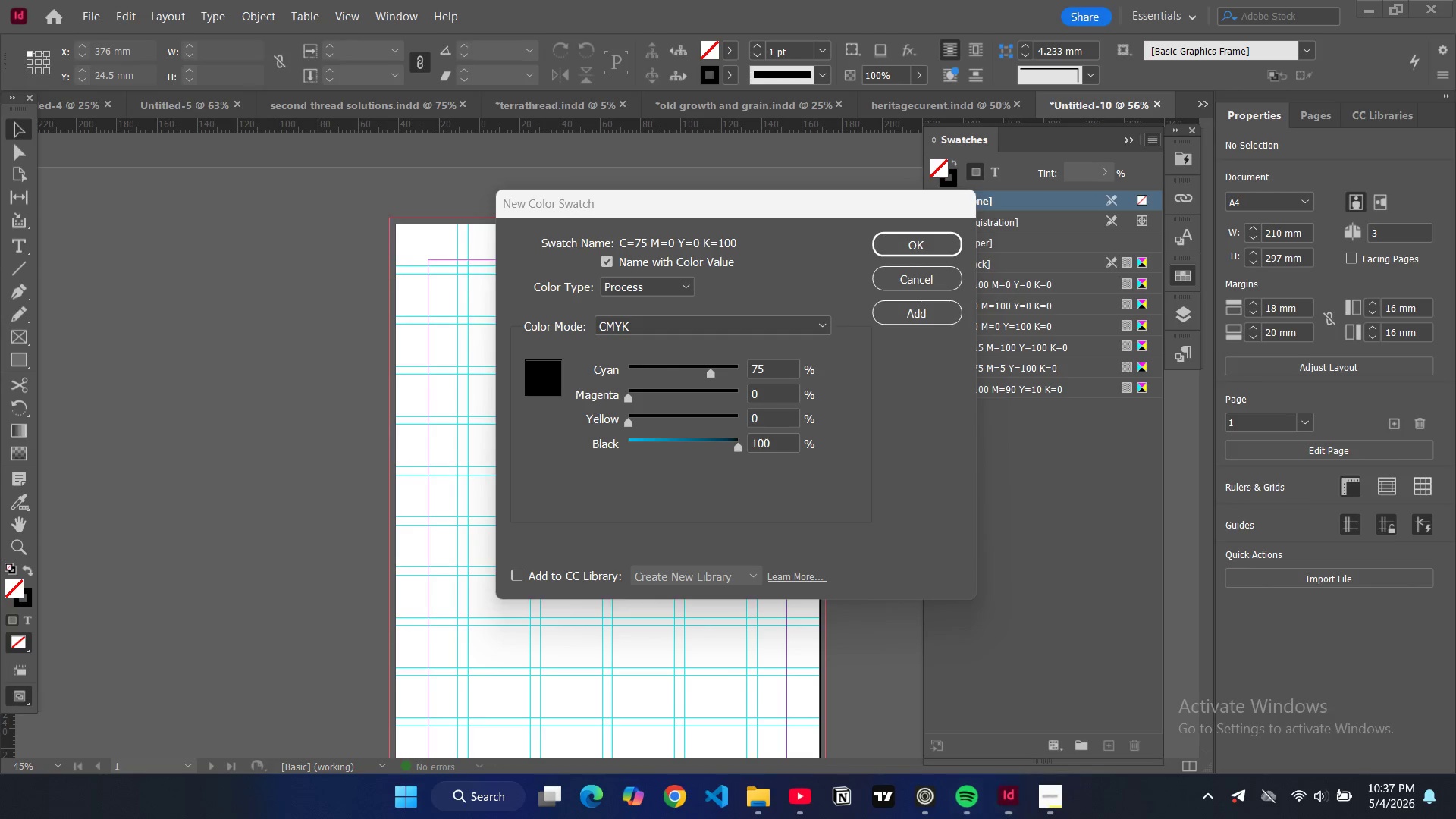 
left_click_drag(start_coordinate=[993, 818], to_coordinate=[1028, 817])
 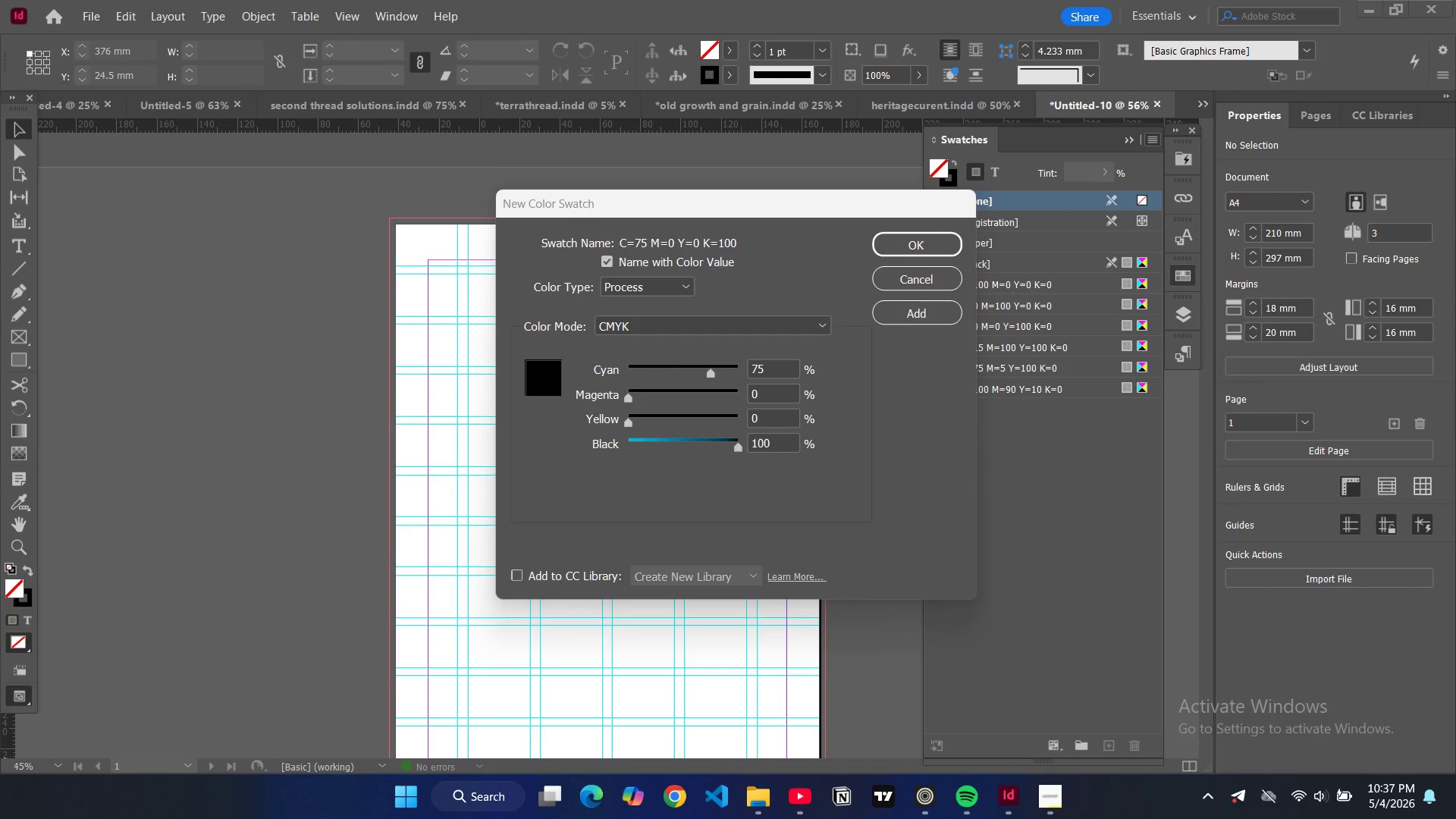 
left_click_drag(start_coordinate=[1077, 818], to_coordinate=[1095, 818])
 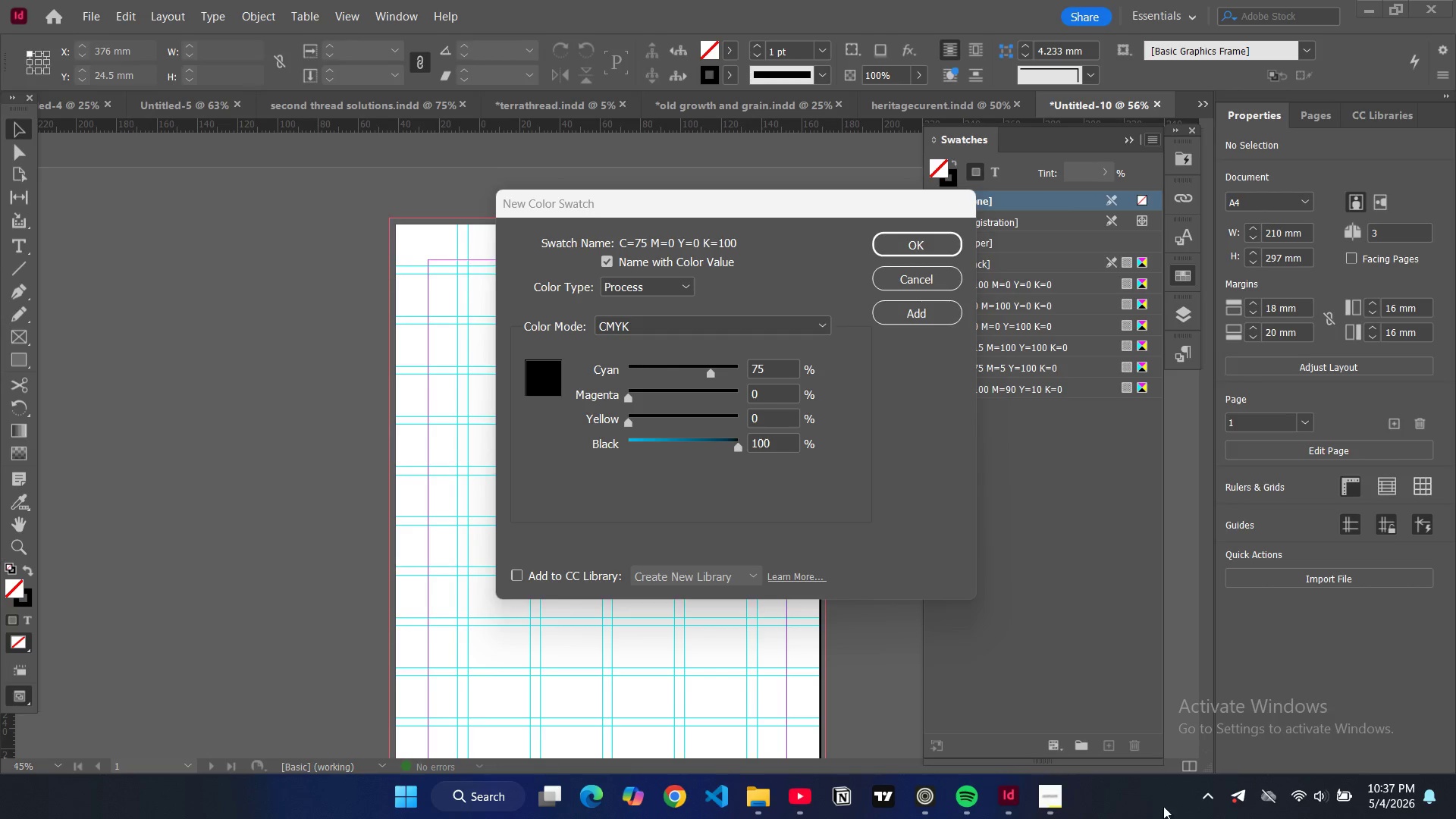 
left_click_drag(start_coordinate=[1097, 818], to_coordinate=[1115, 818])
 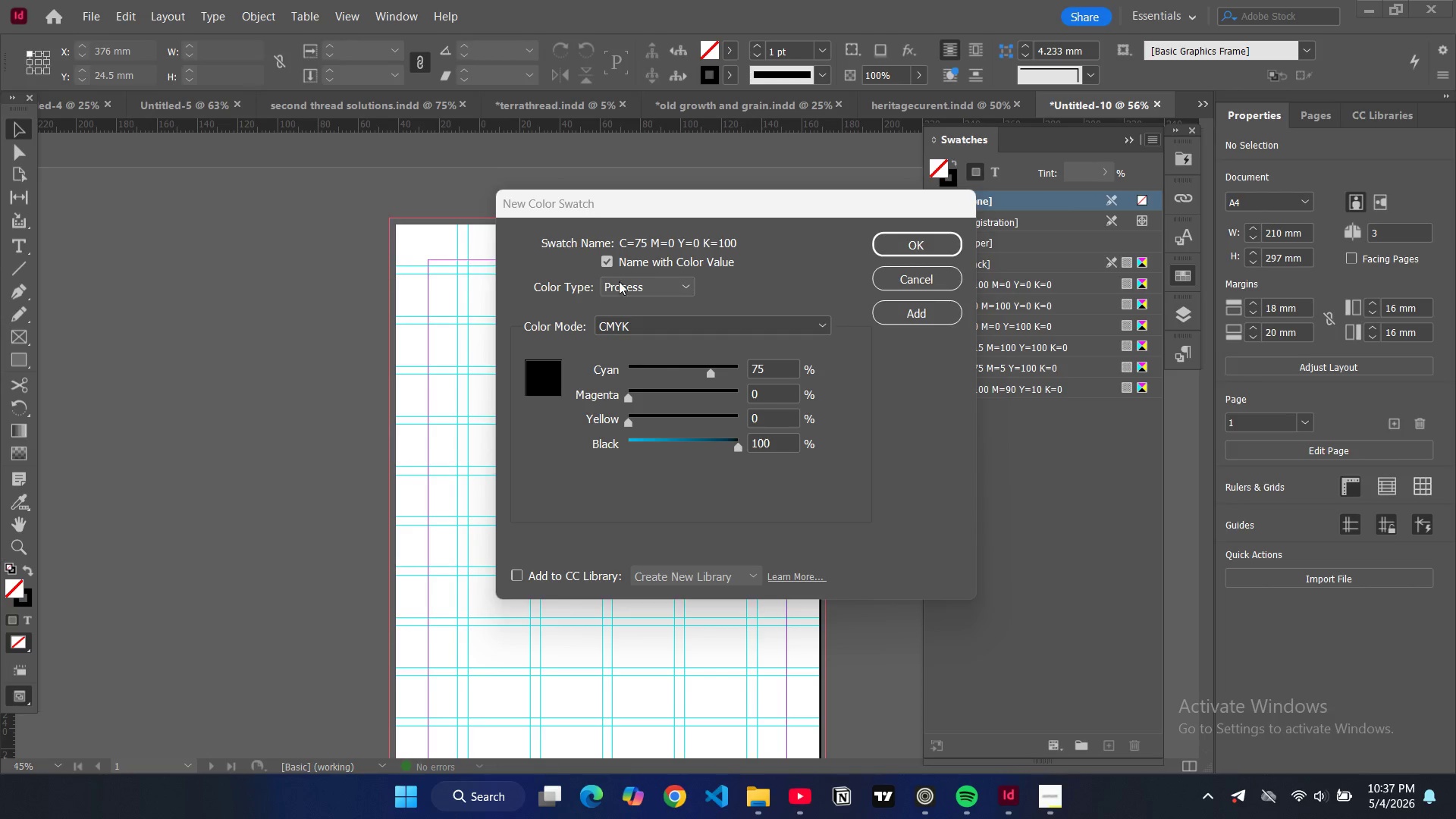 
wait(9.14)
 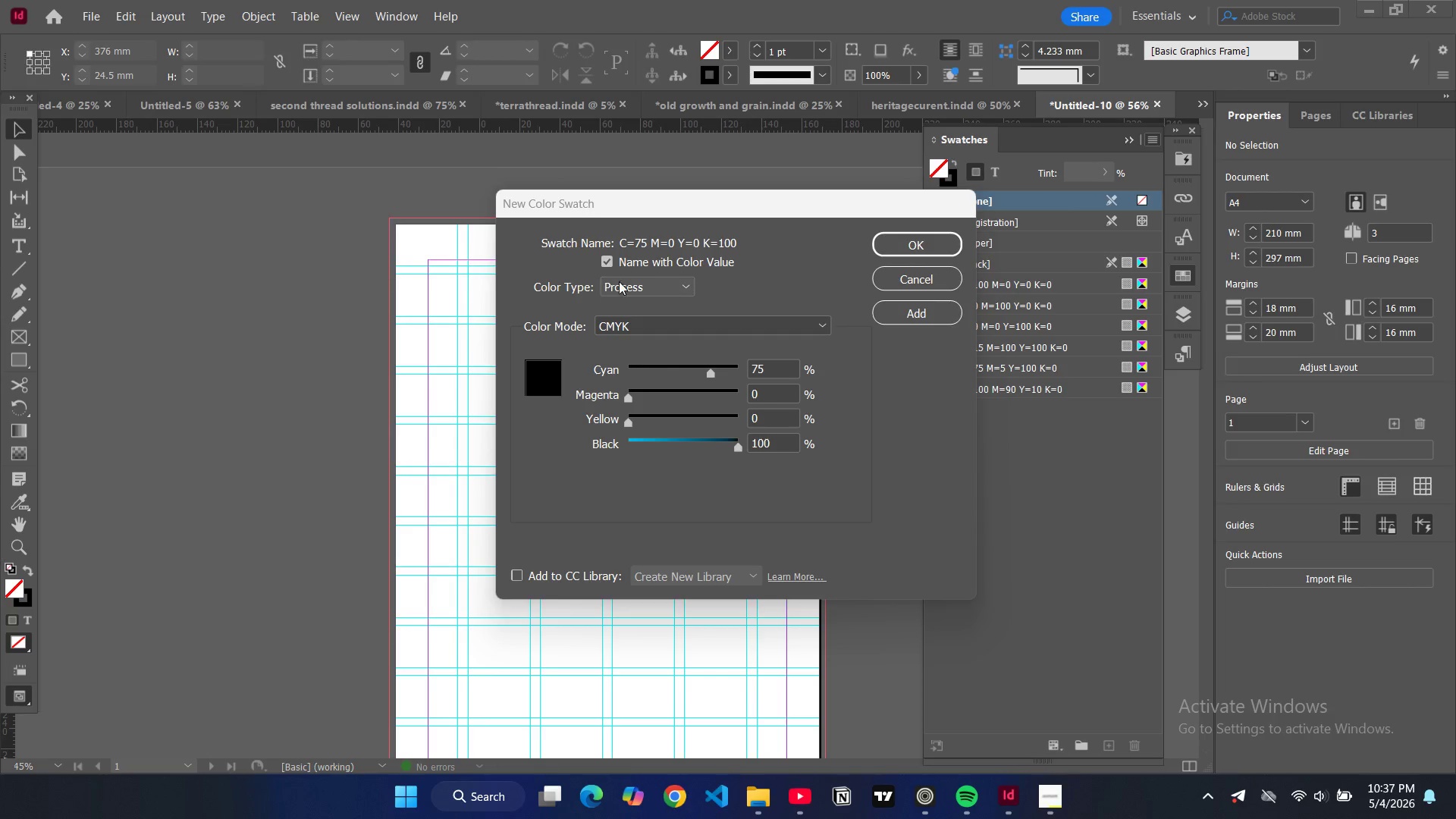 
double_click([766, 390])
 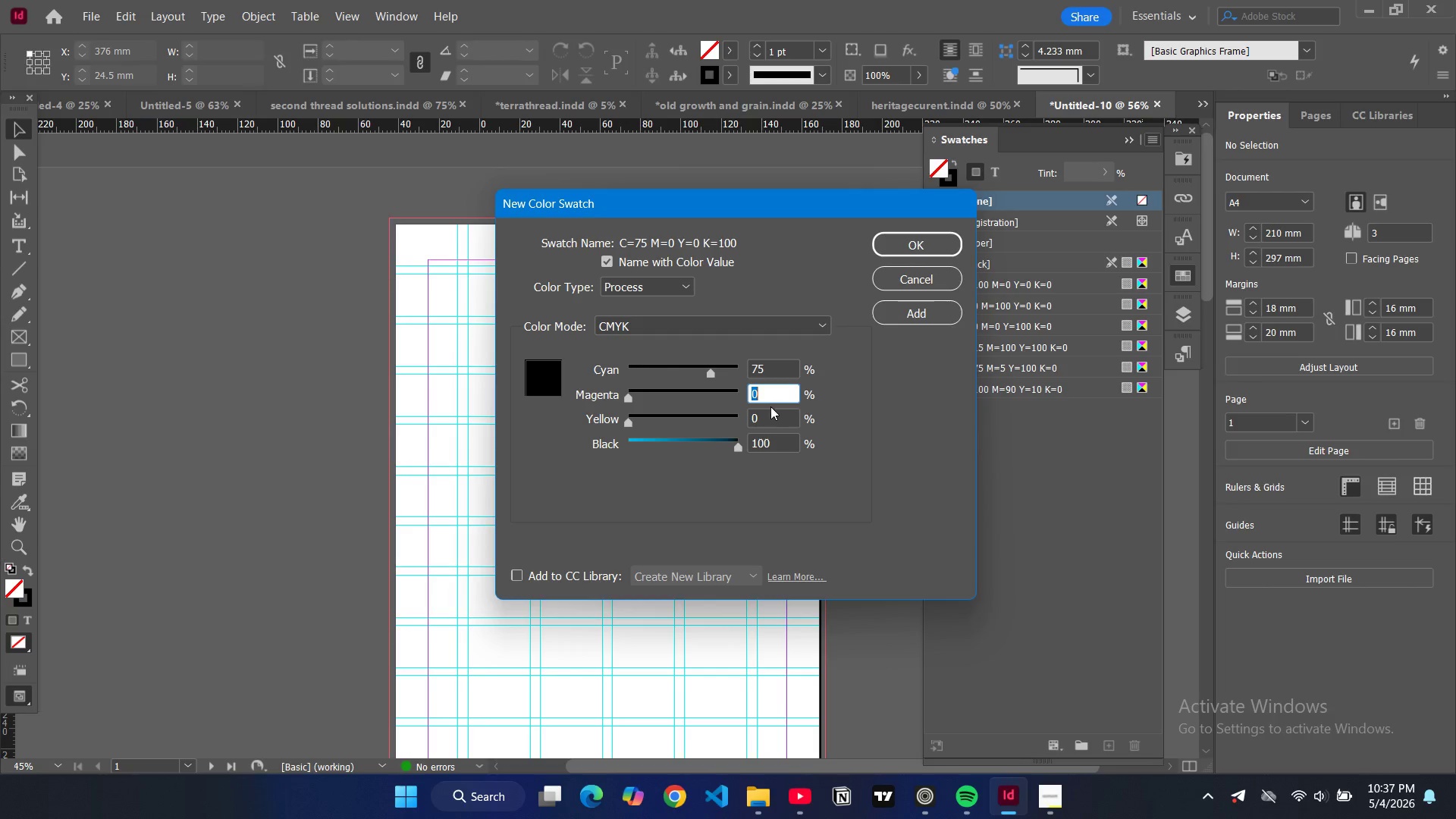 
type(68)
 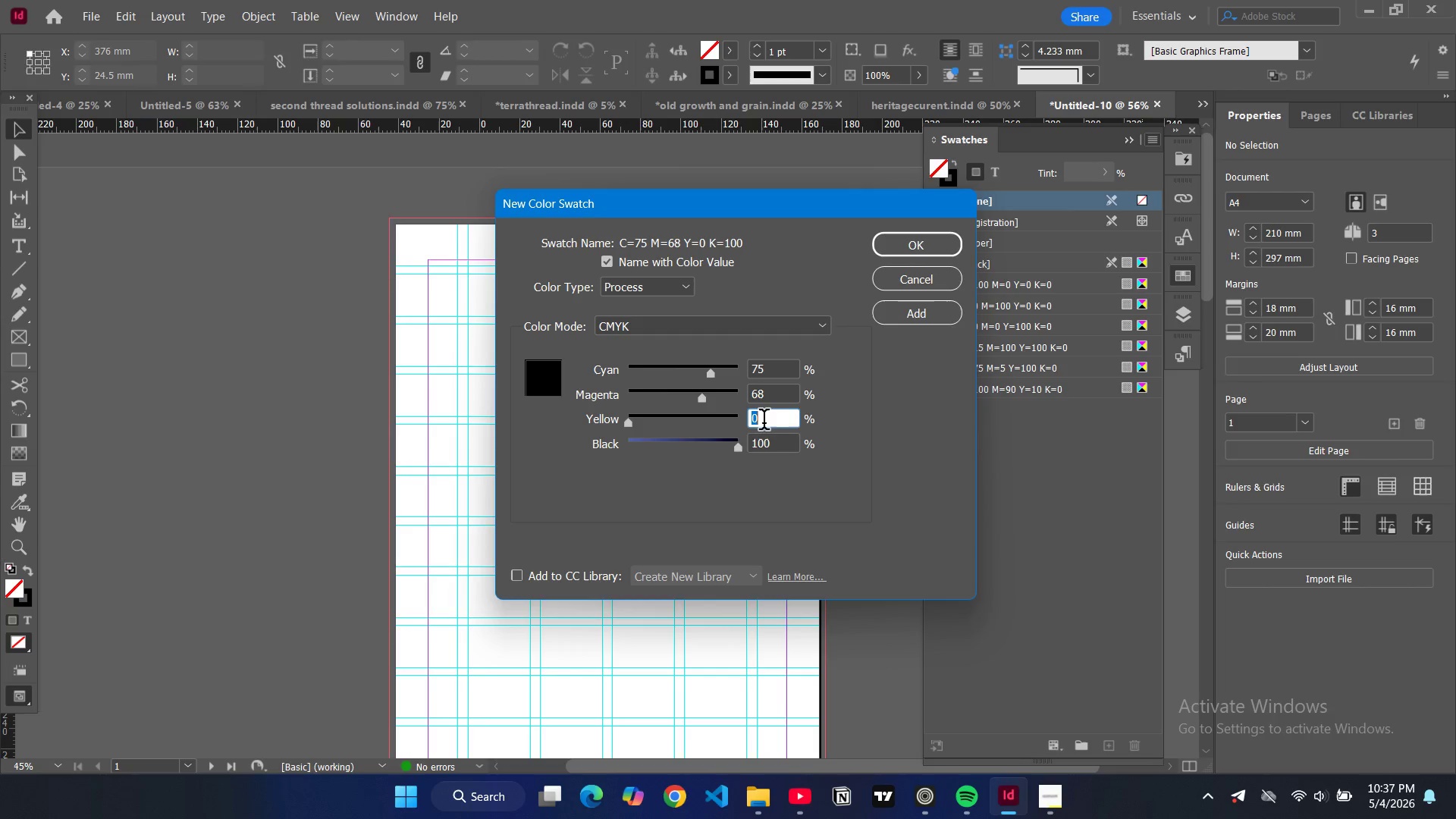 
double_click([764, 422])
 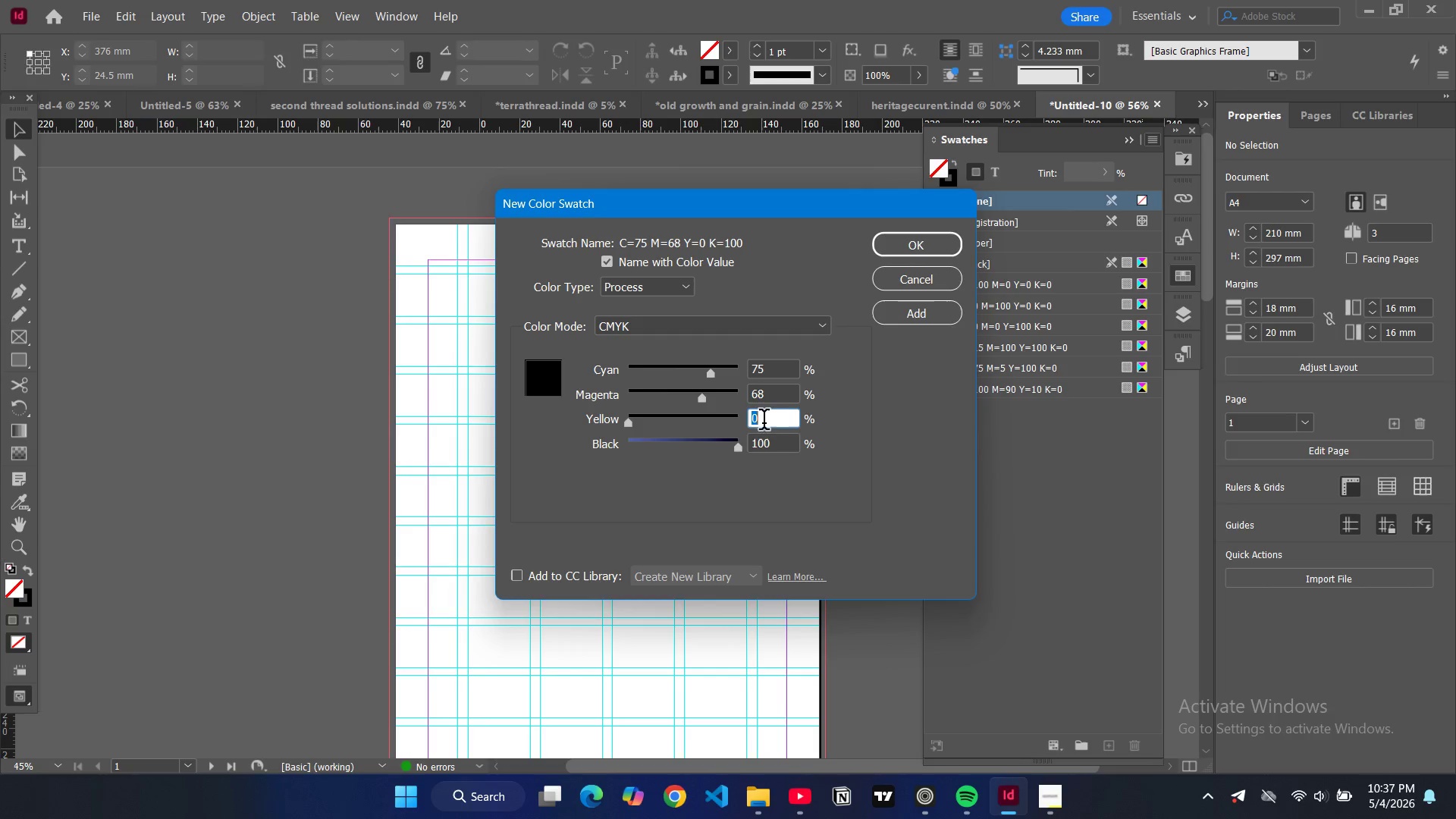 
type(42)
 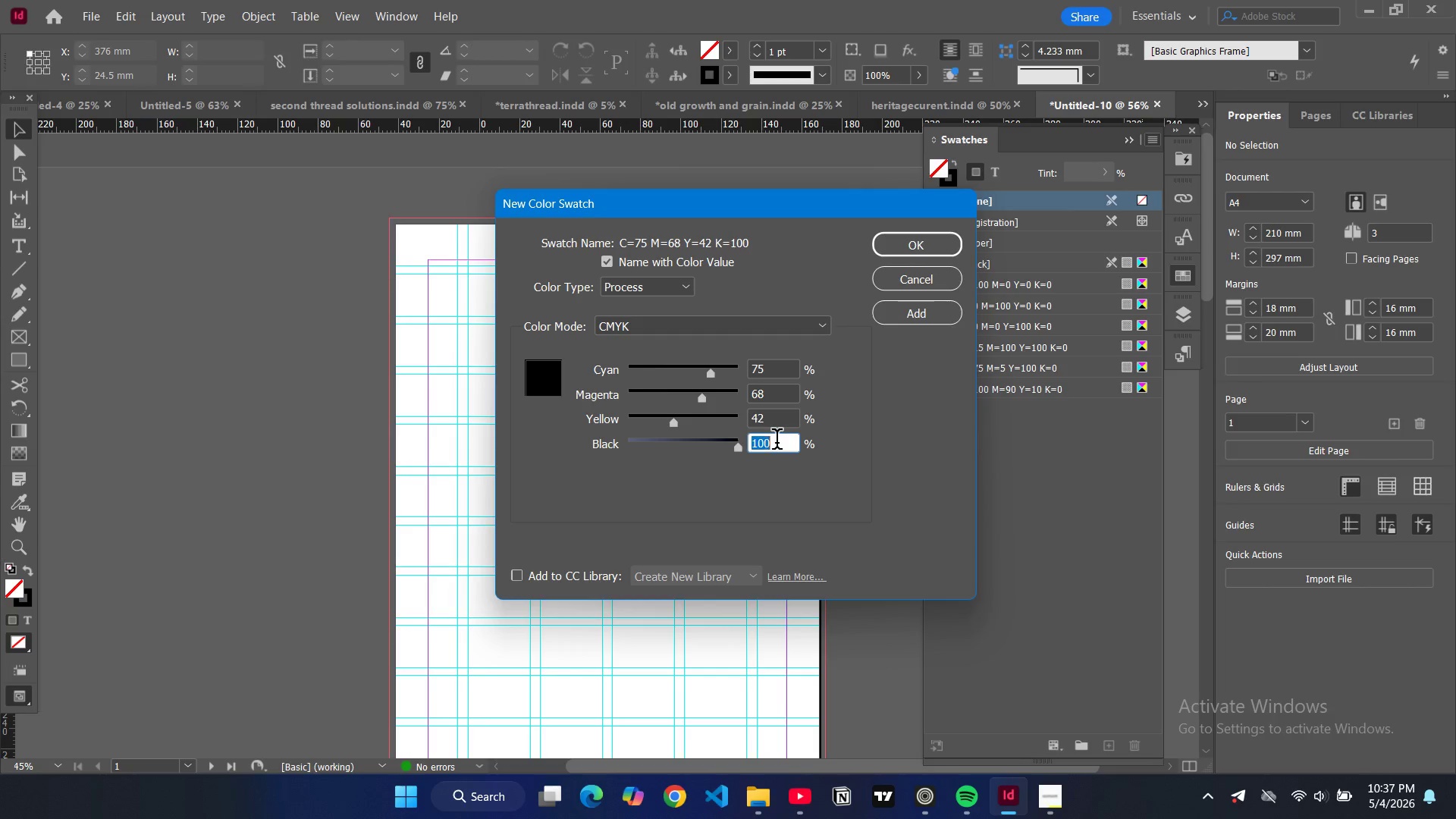 
double_click([777, 442])
 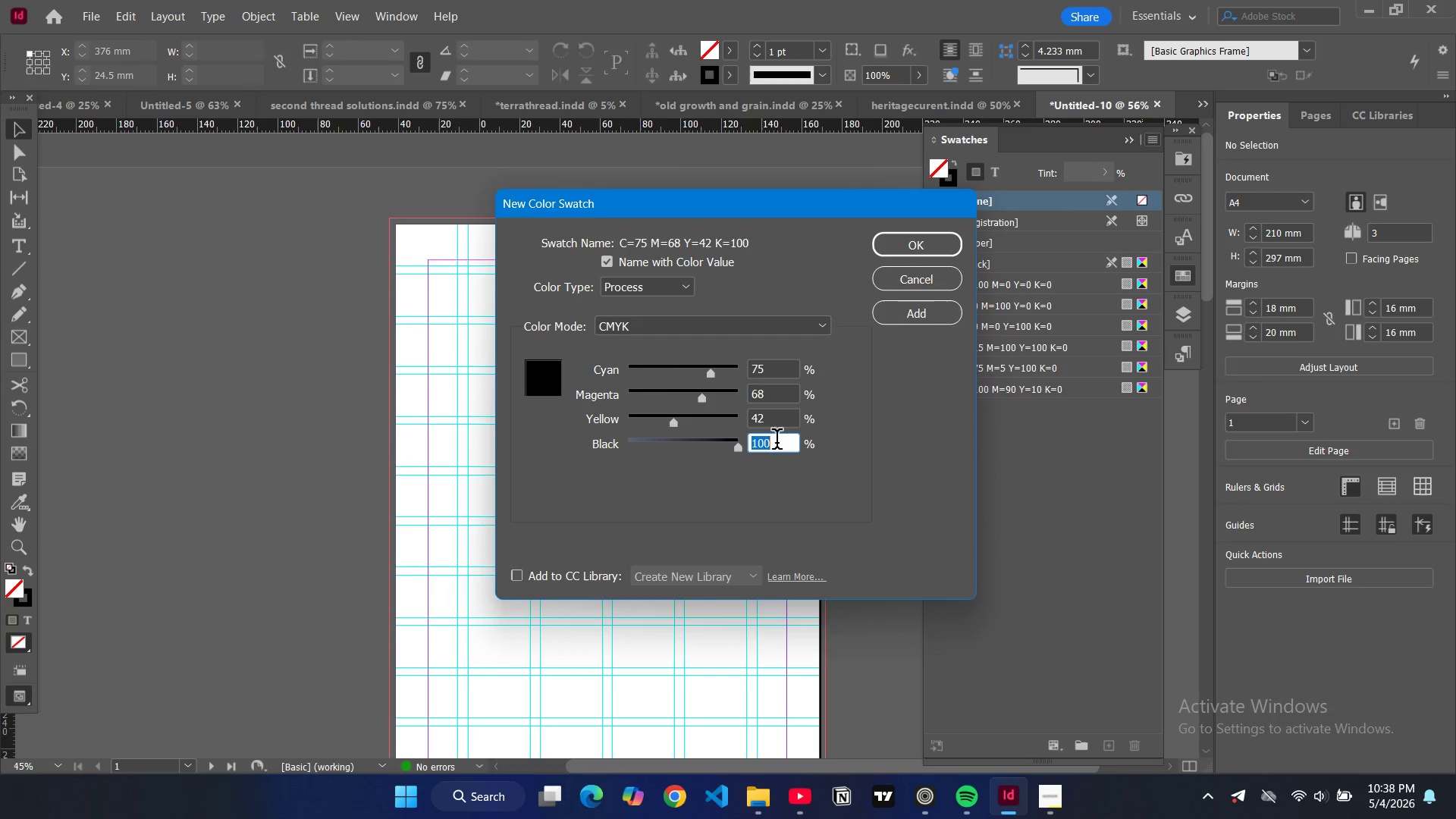 
type(65)
 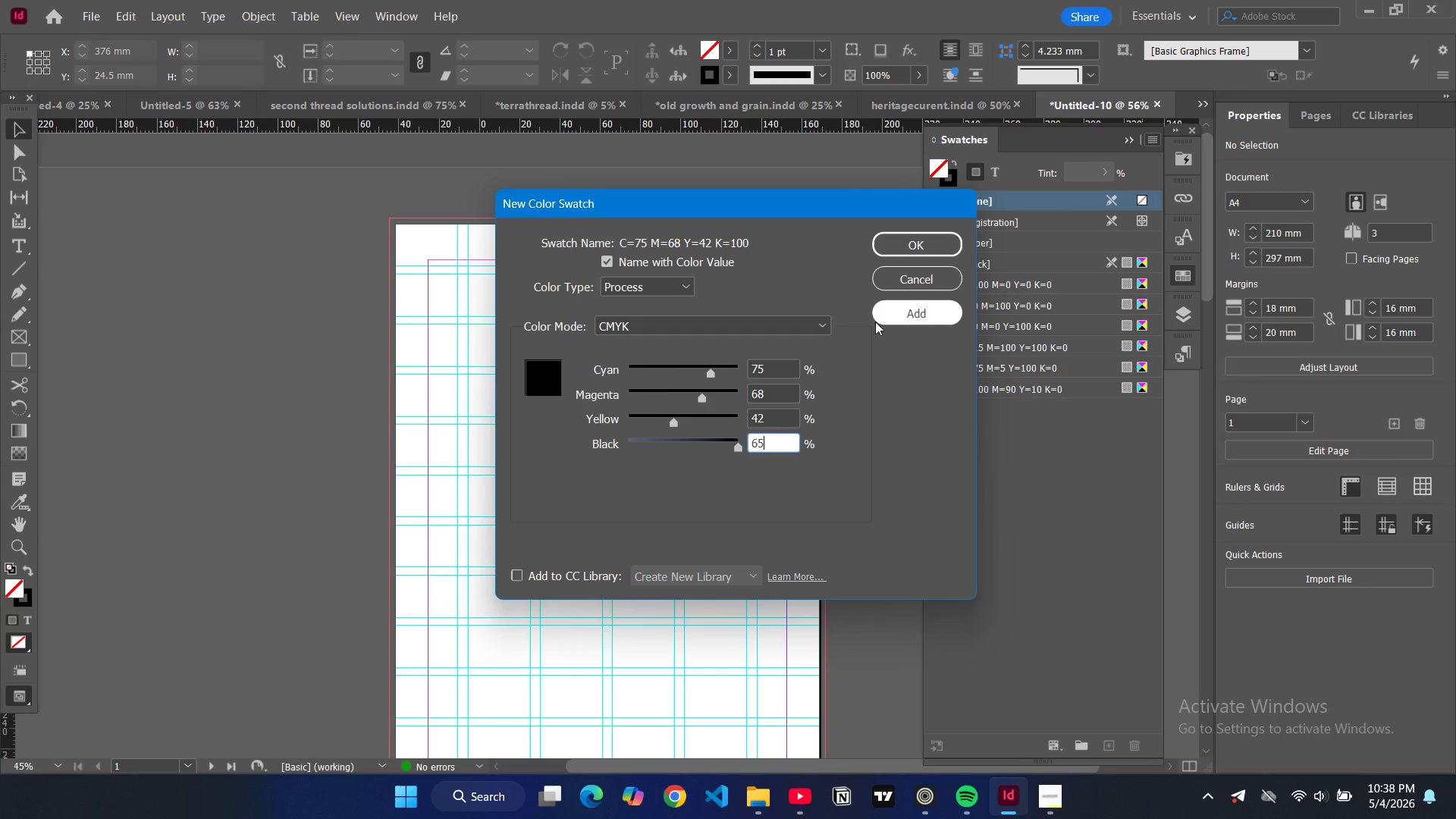 
left_click([875, 322])
 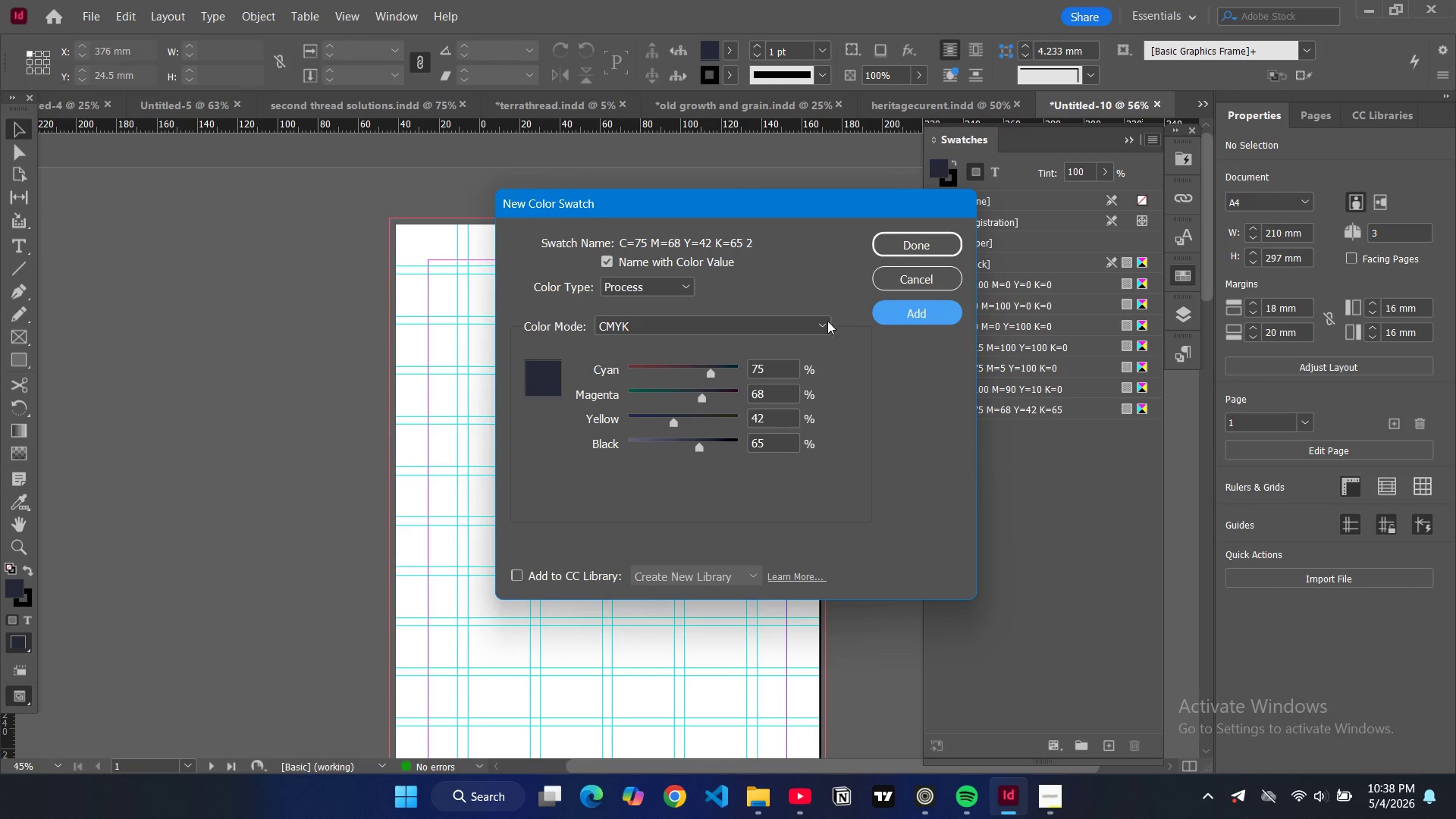 
double_click([766, 366])
 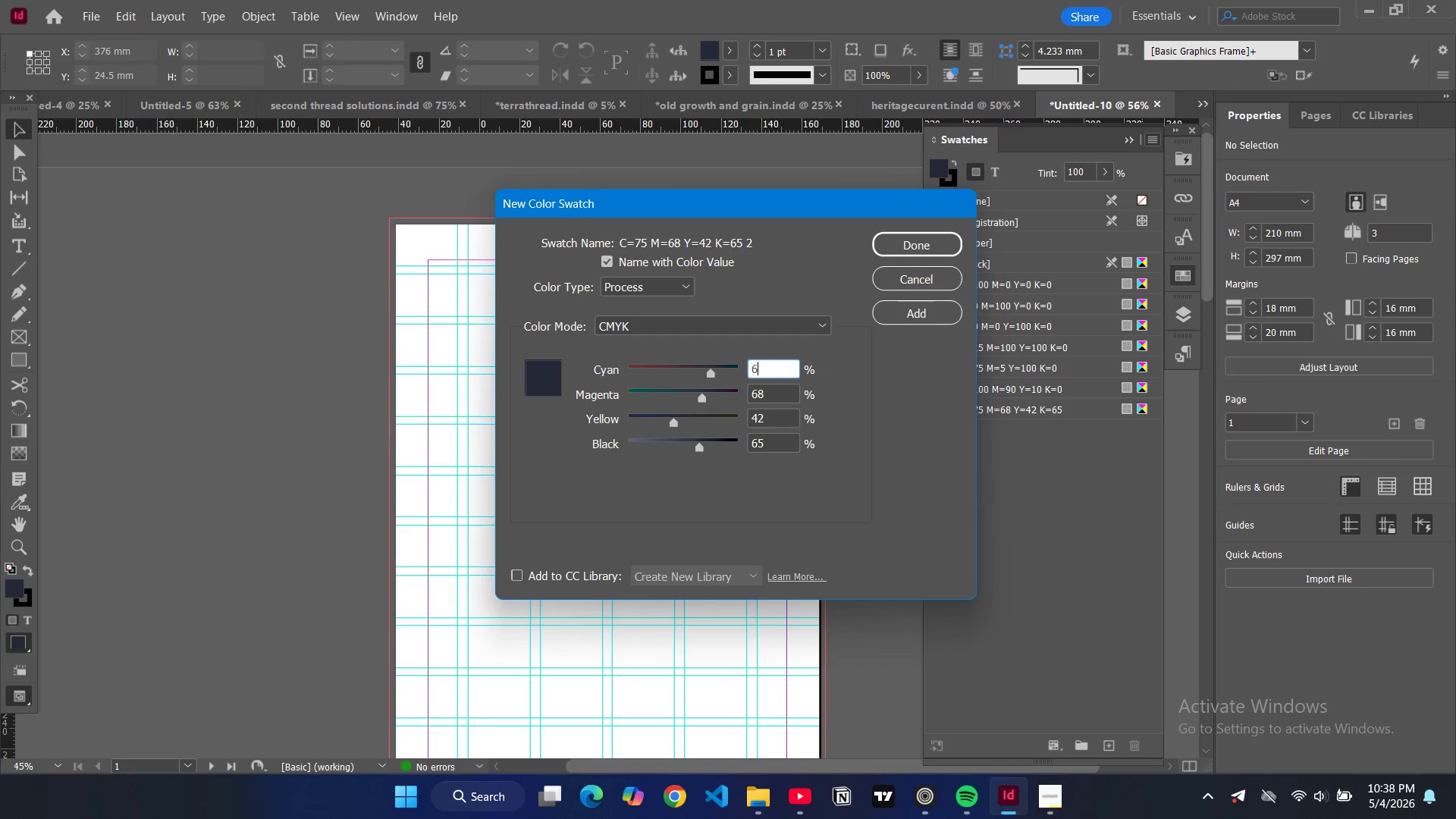 
type(65)
 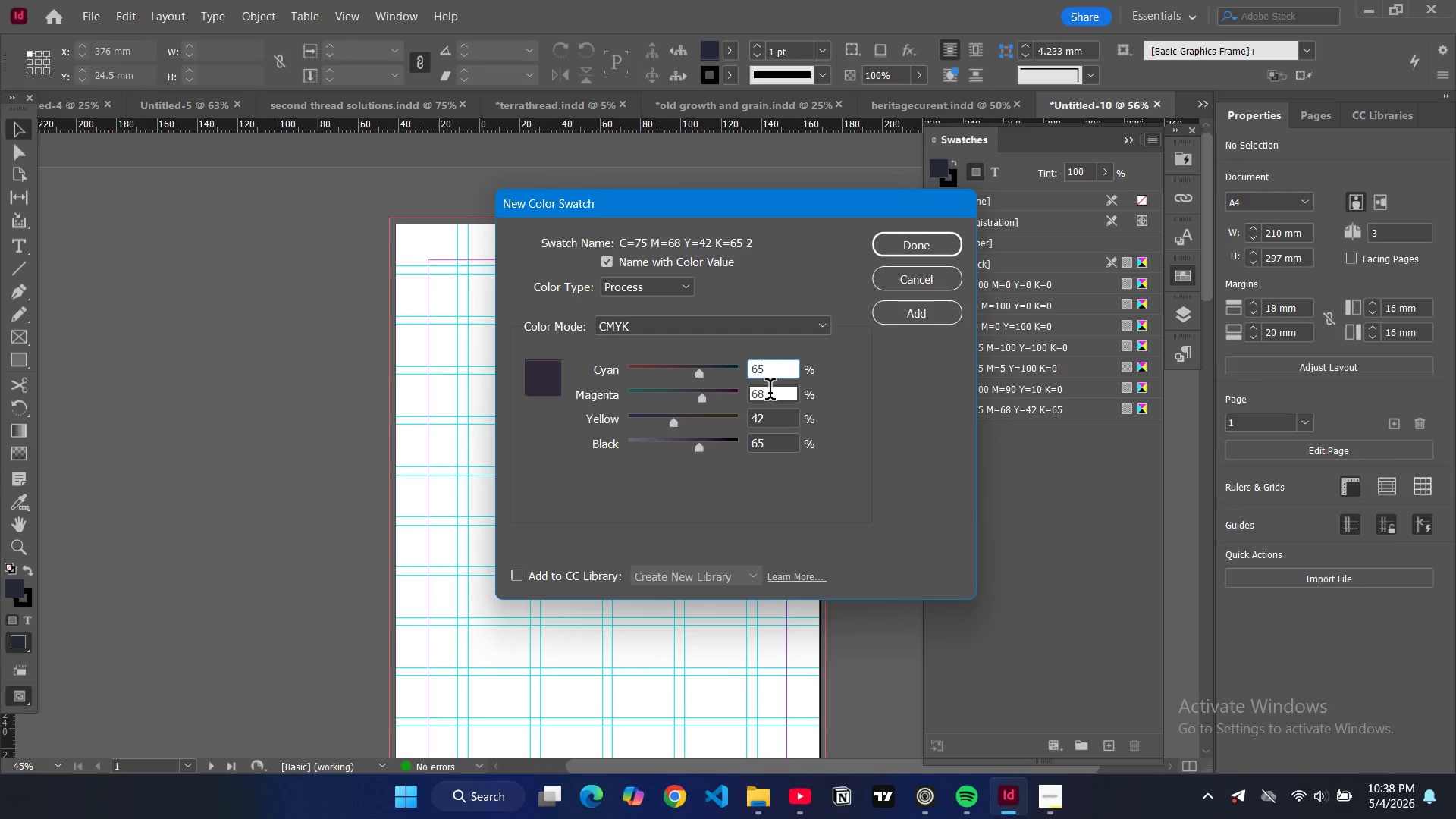 
double_click([770, 392])
 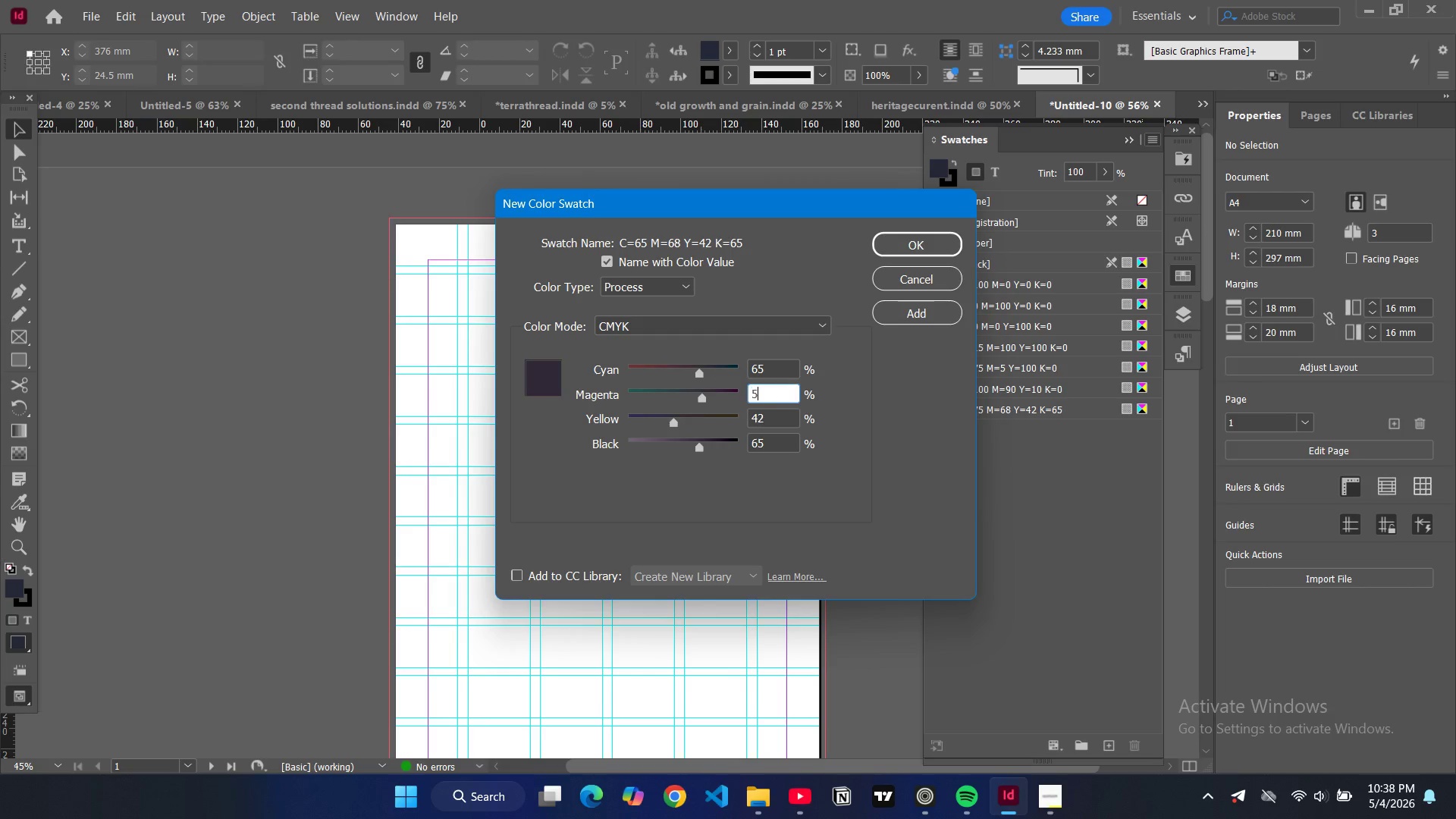 
type(58)
 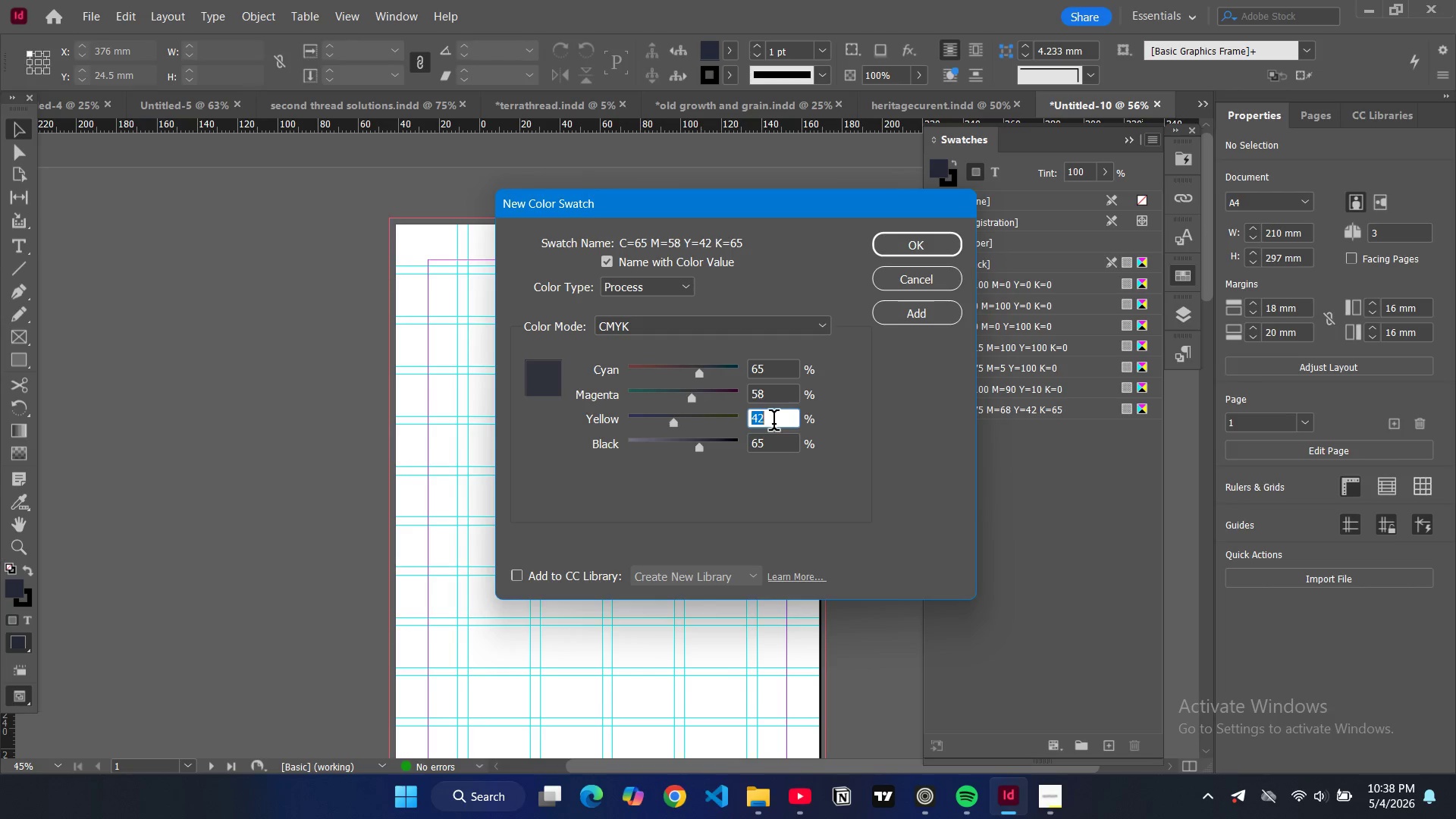 
double_click([774, 423])
 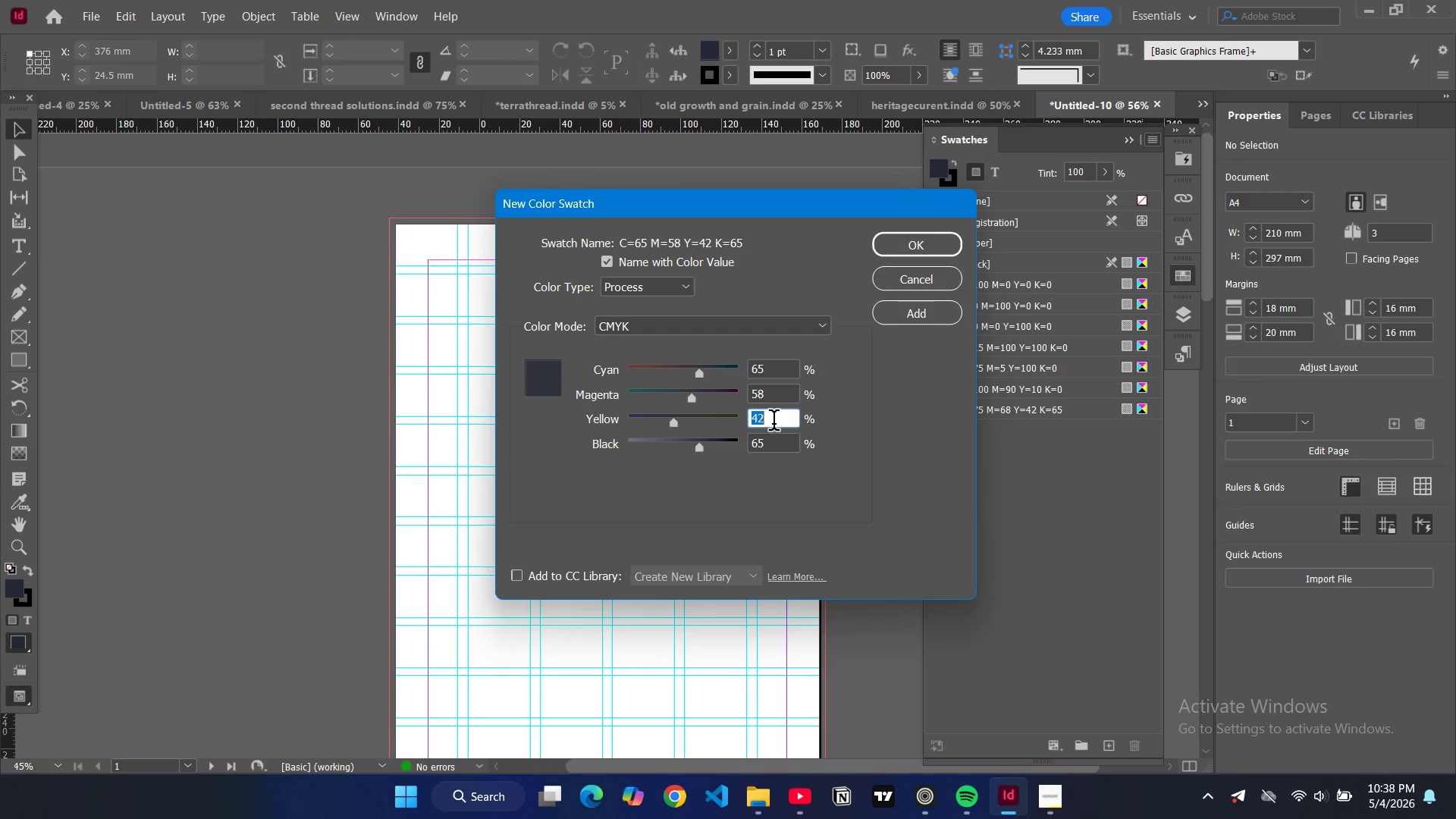 
type(52)
 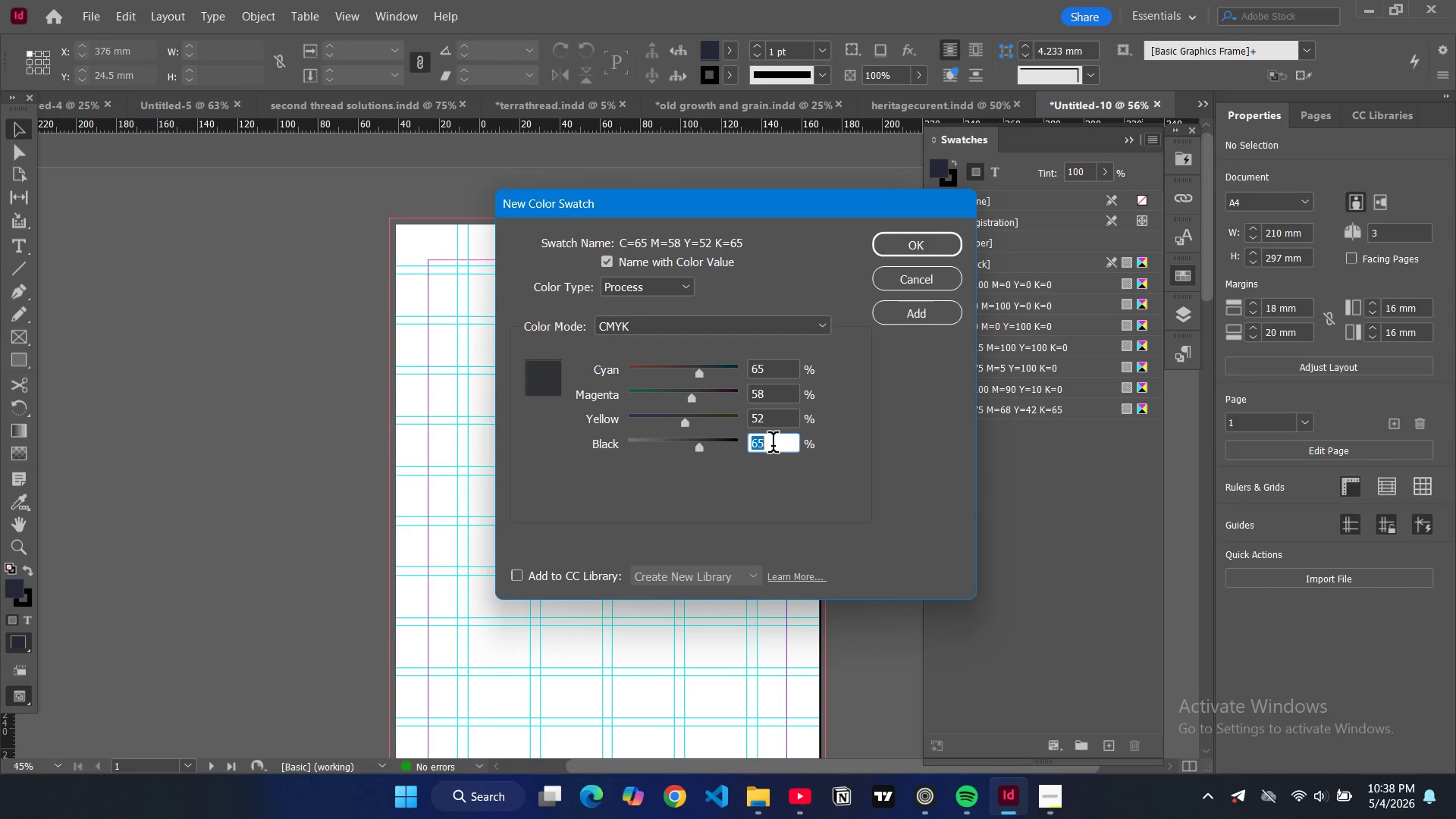 
double_click([773, 445])
 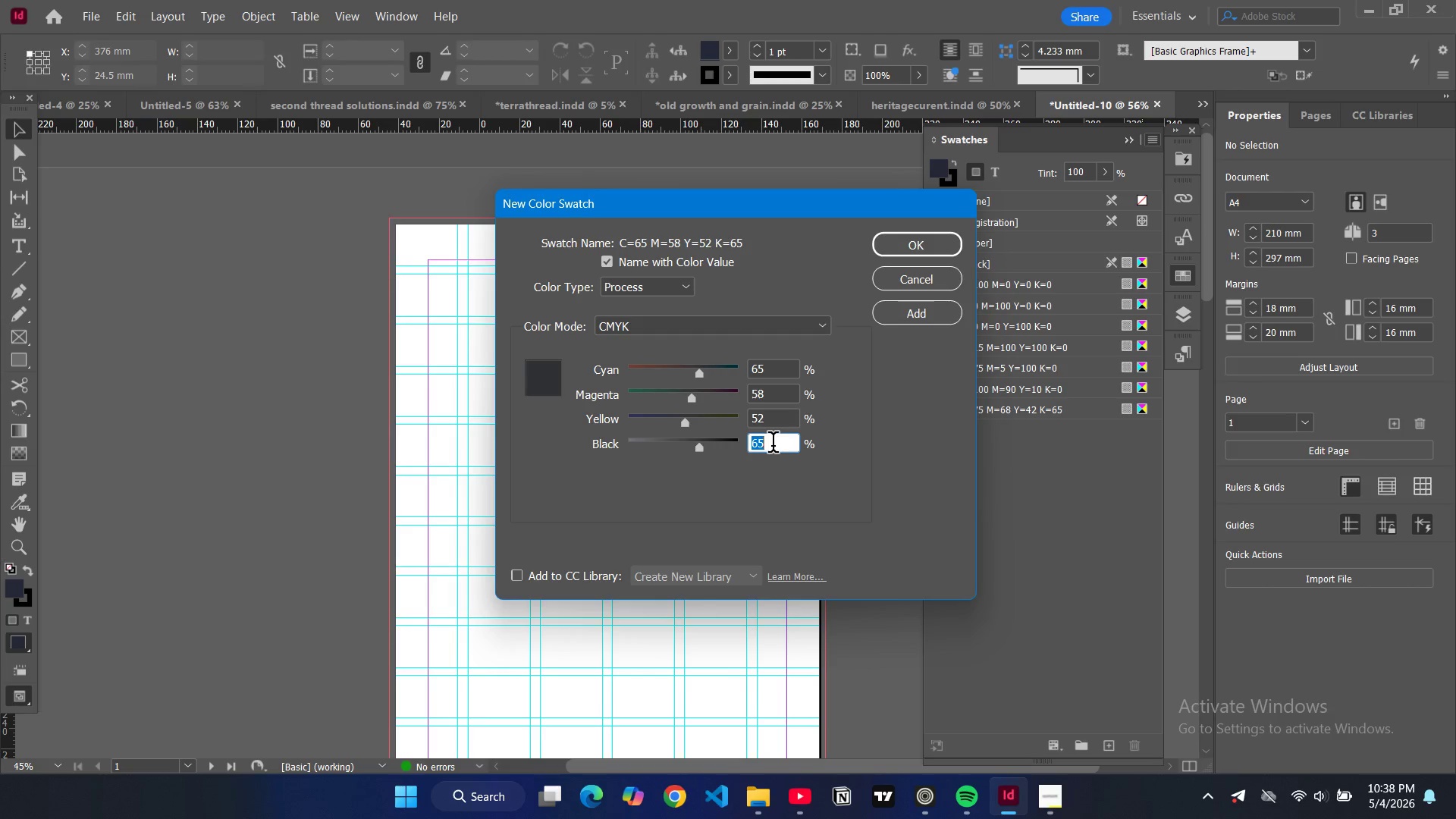 
type(40)
 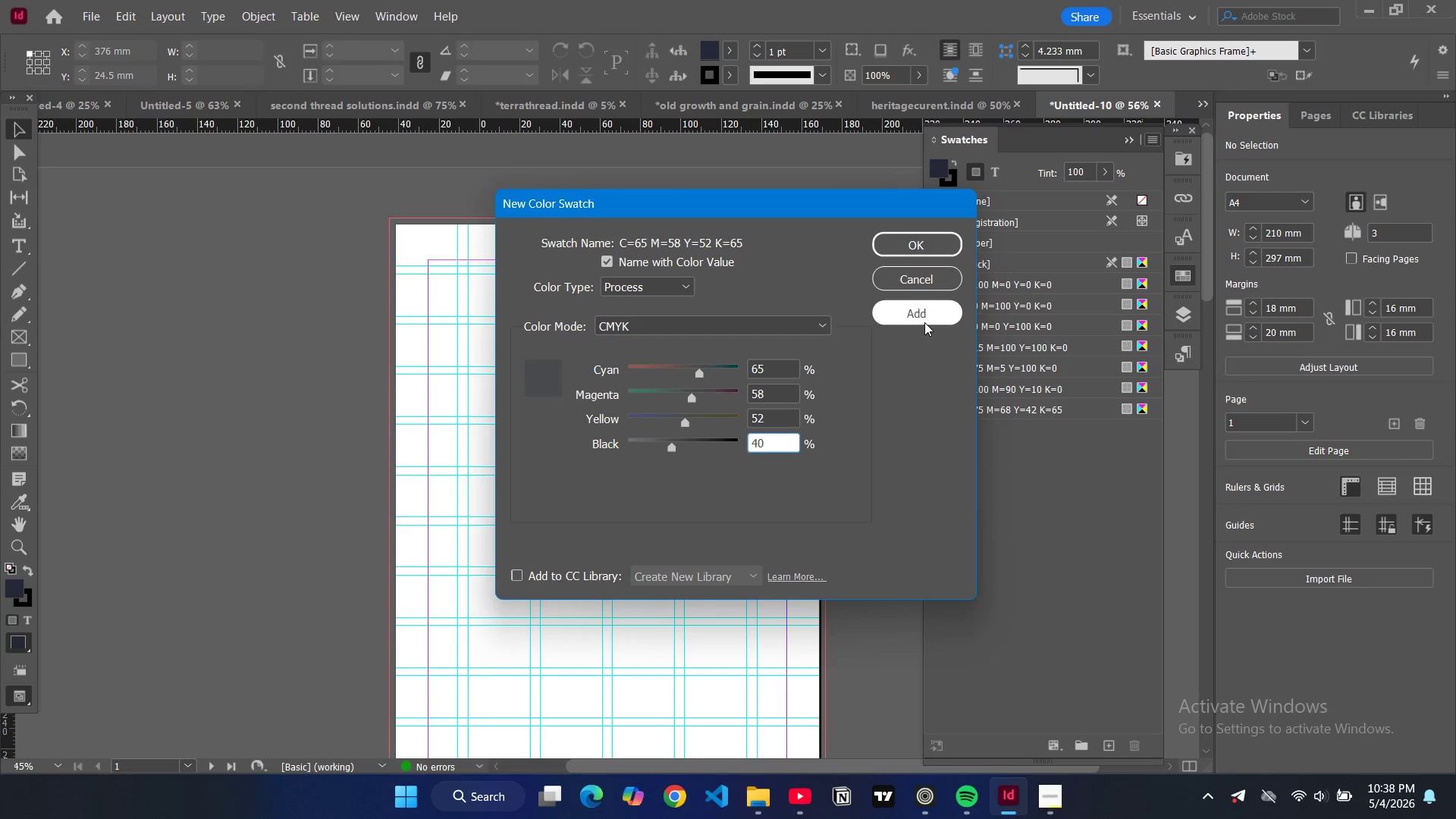 
left_click([924, 322])
 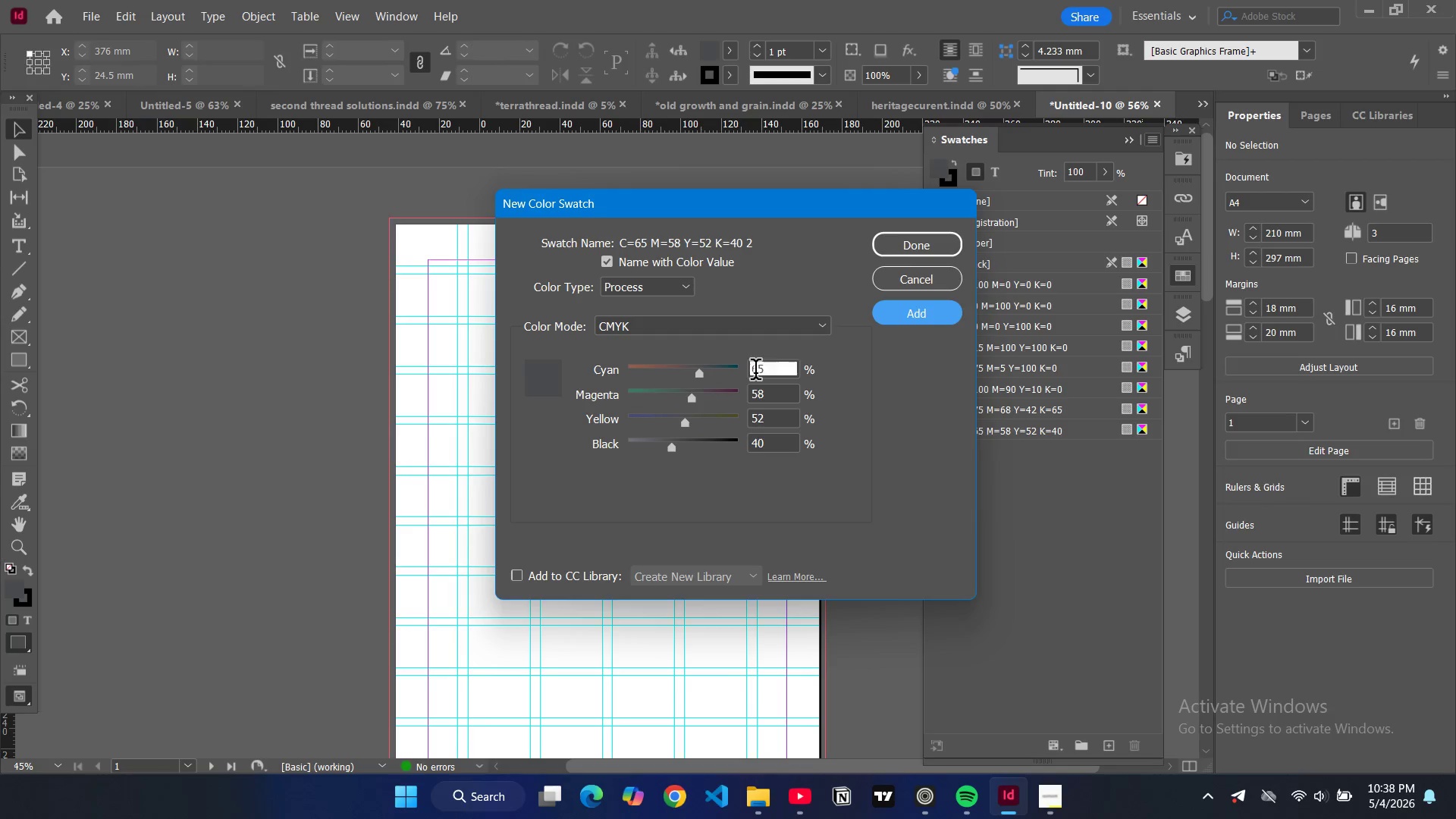 
double_click([755, 372])
 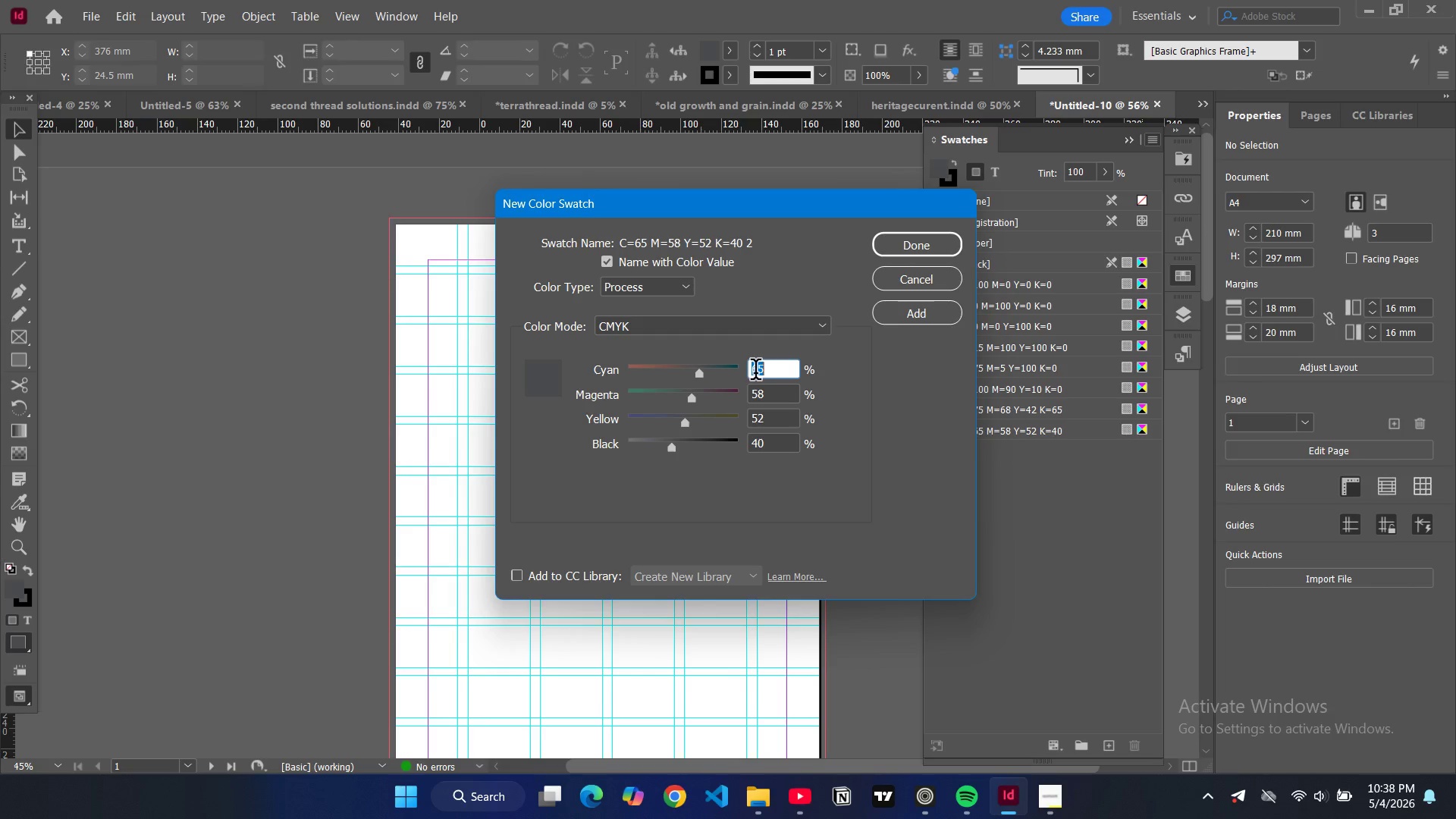 
key(5)
 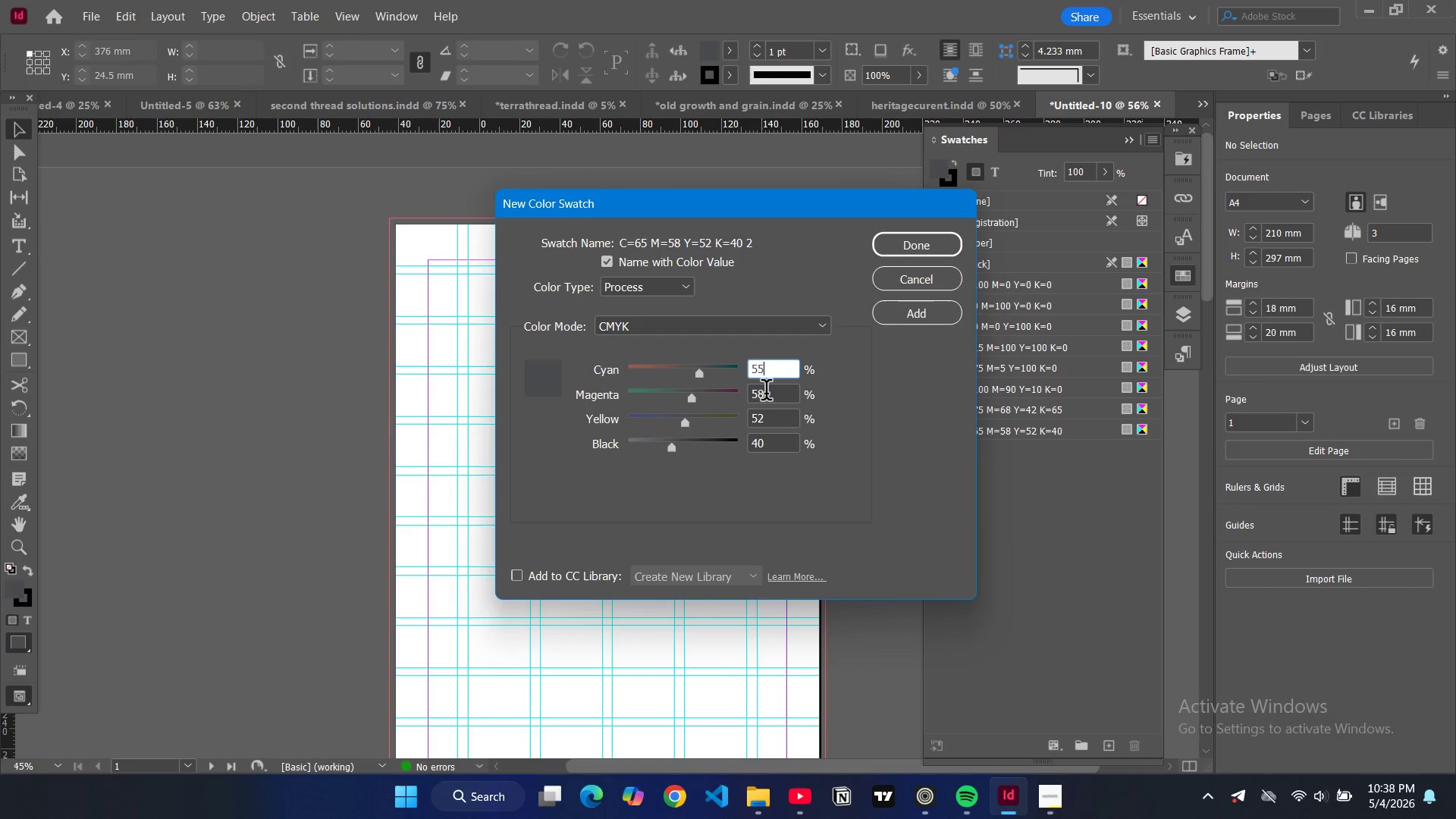 
key(5)
 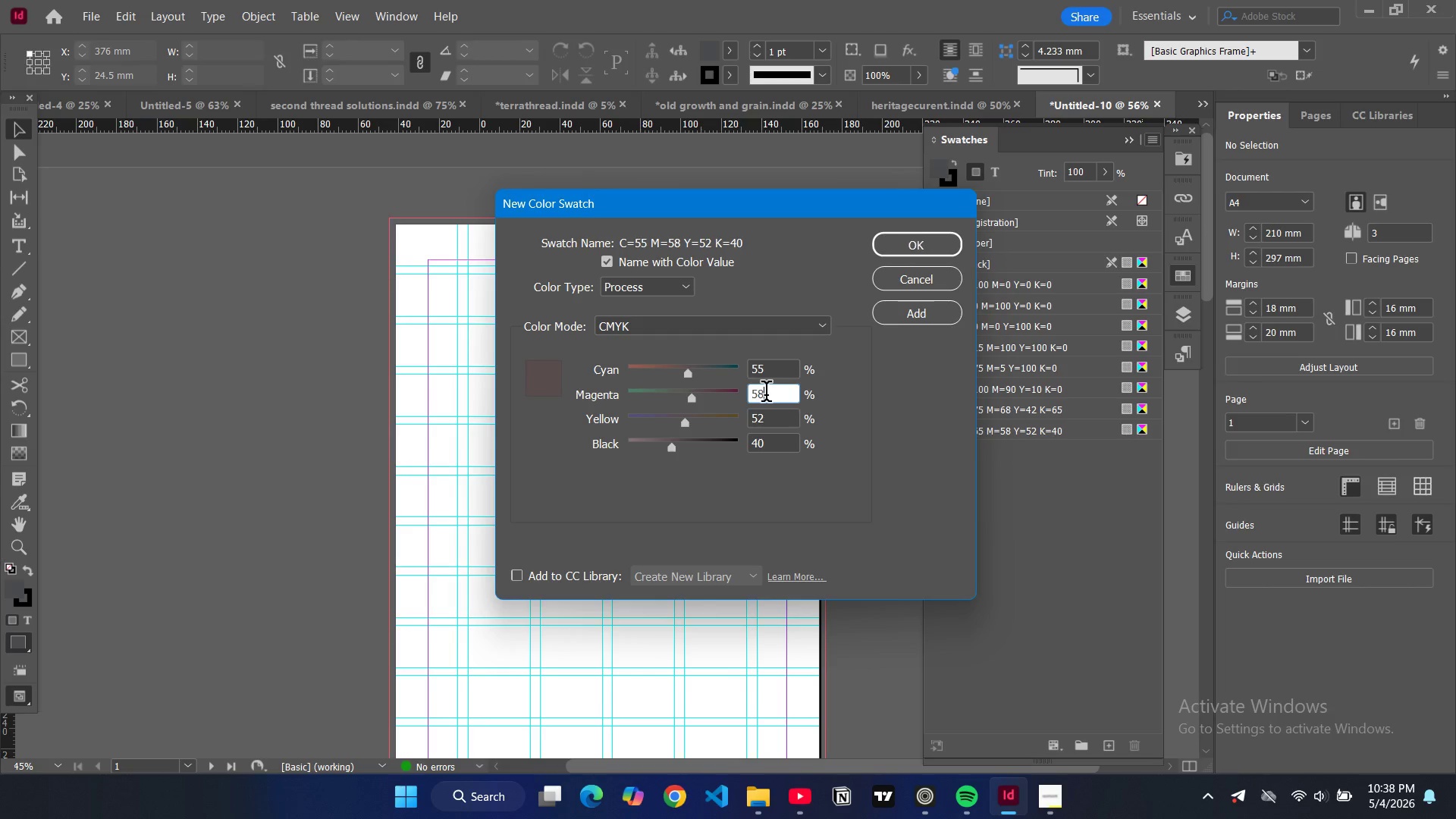 
double_click([766, 394])
 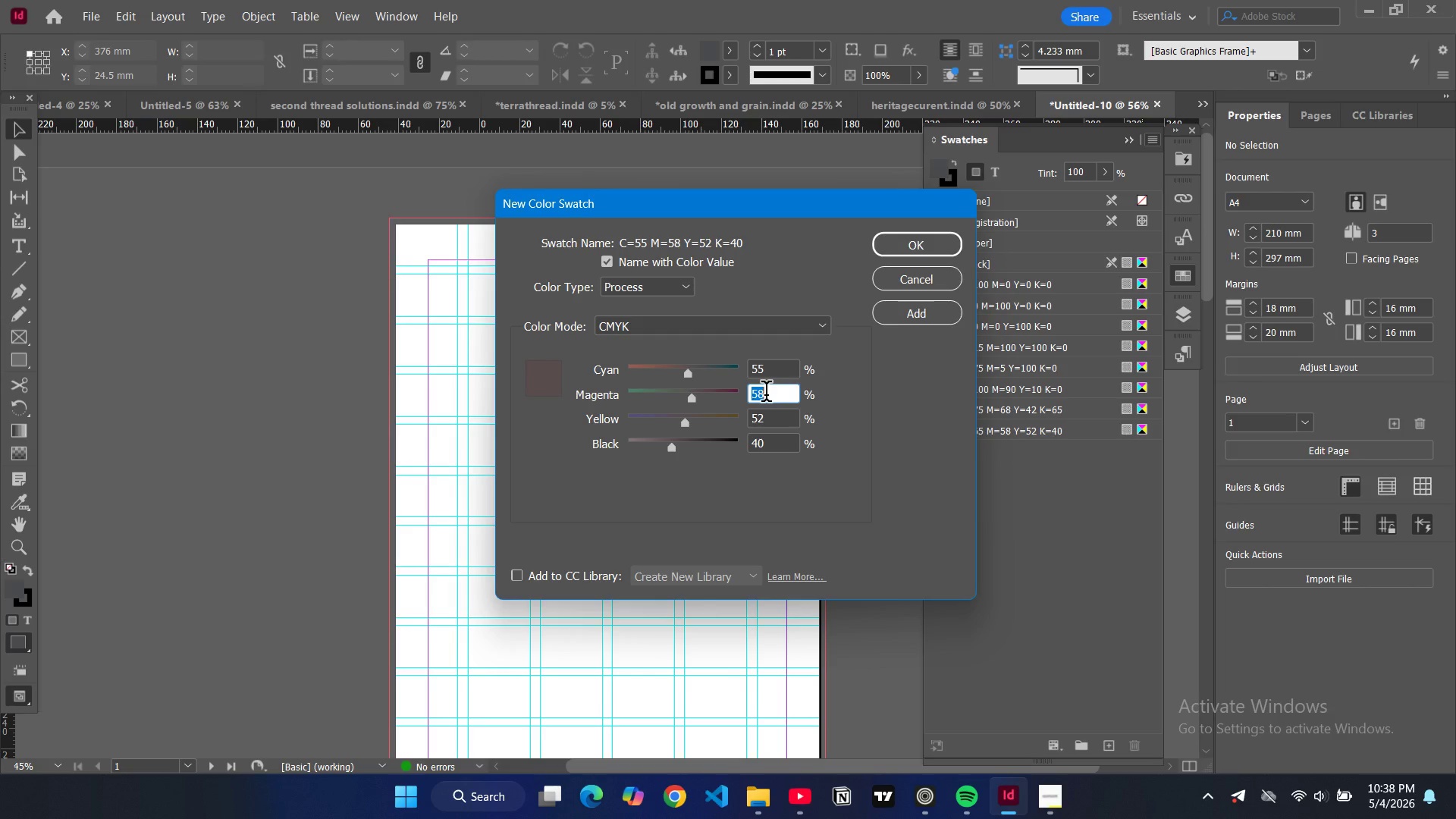 
key(7)
 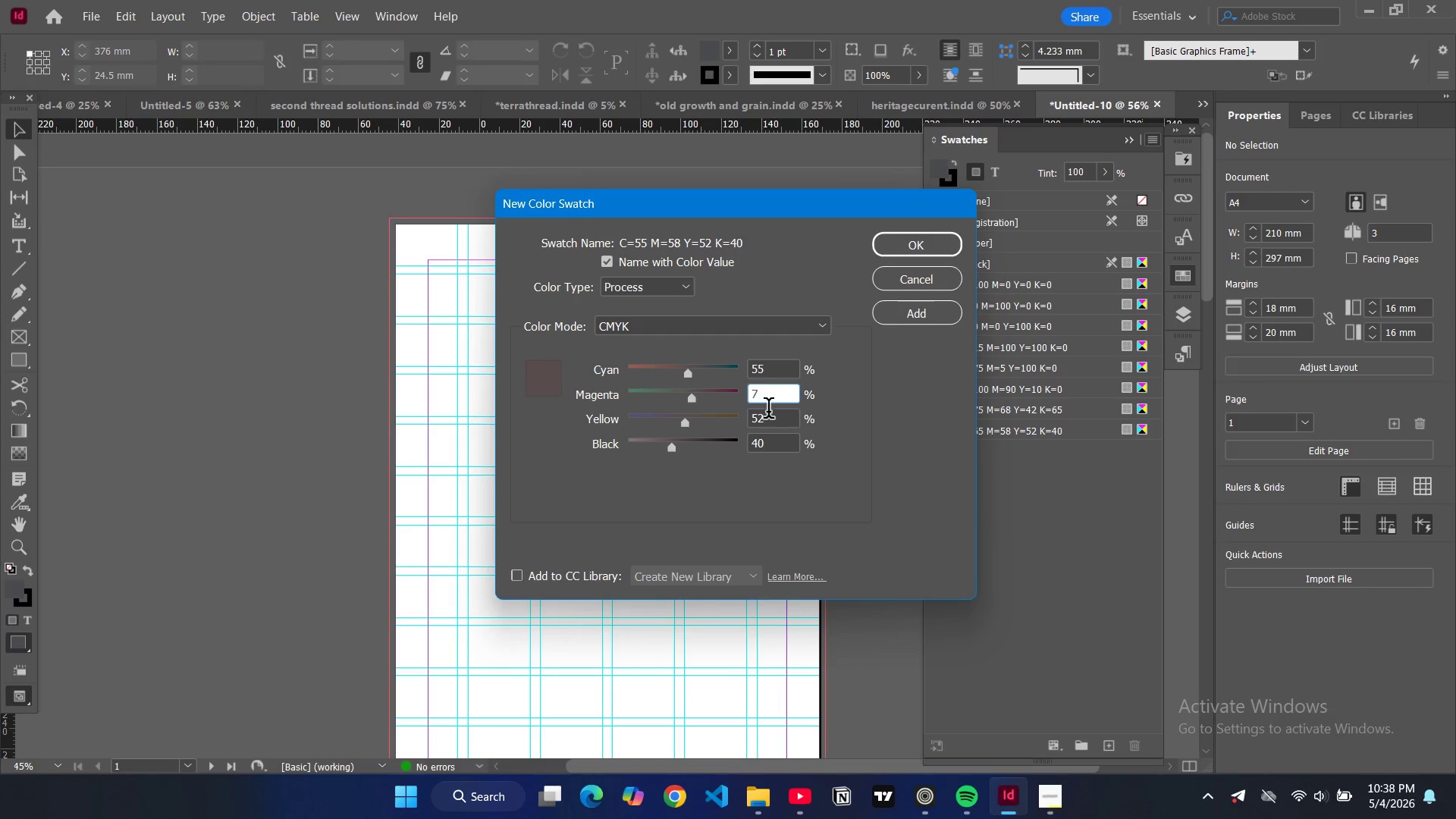 
key(0)
 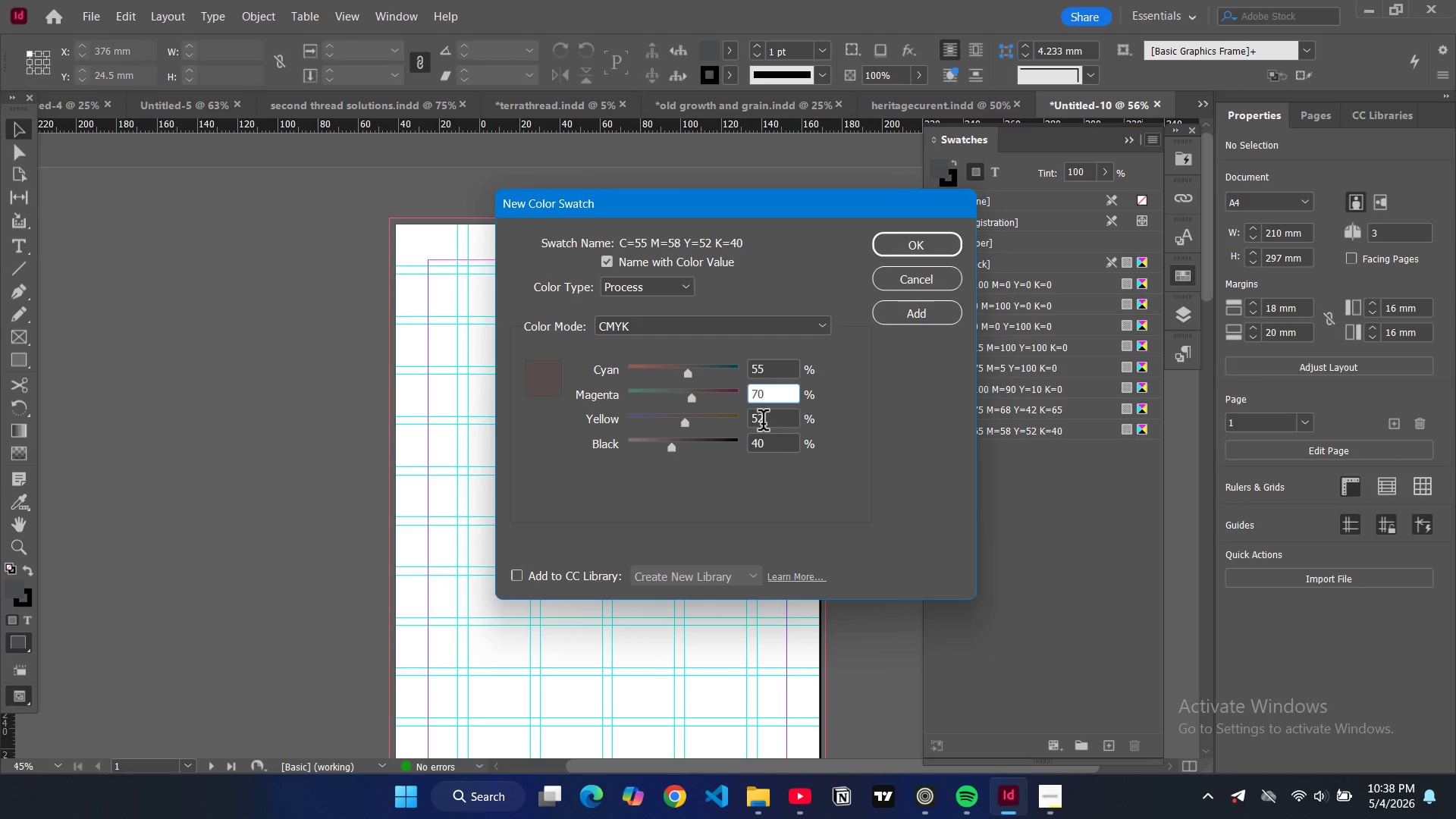 
double_click([763, 423])
 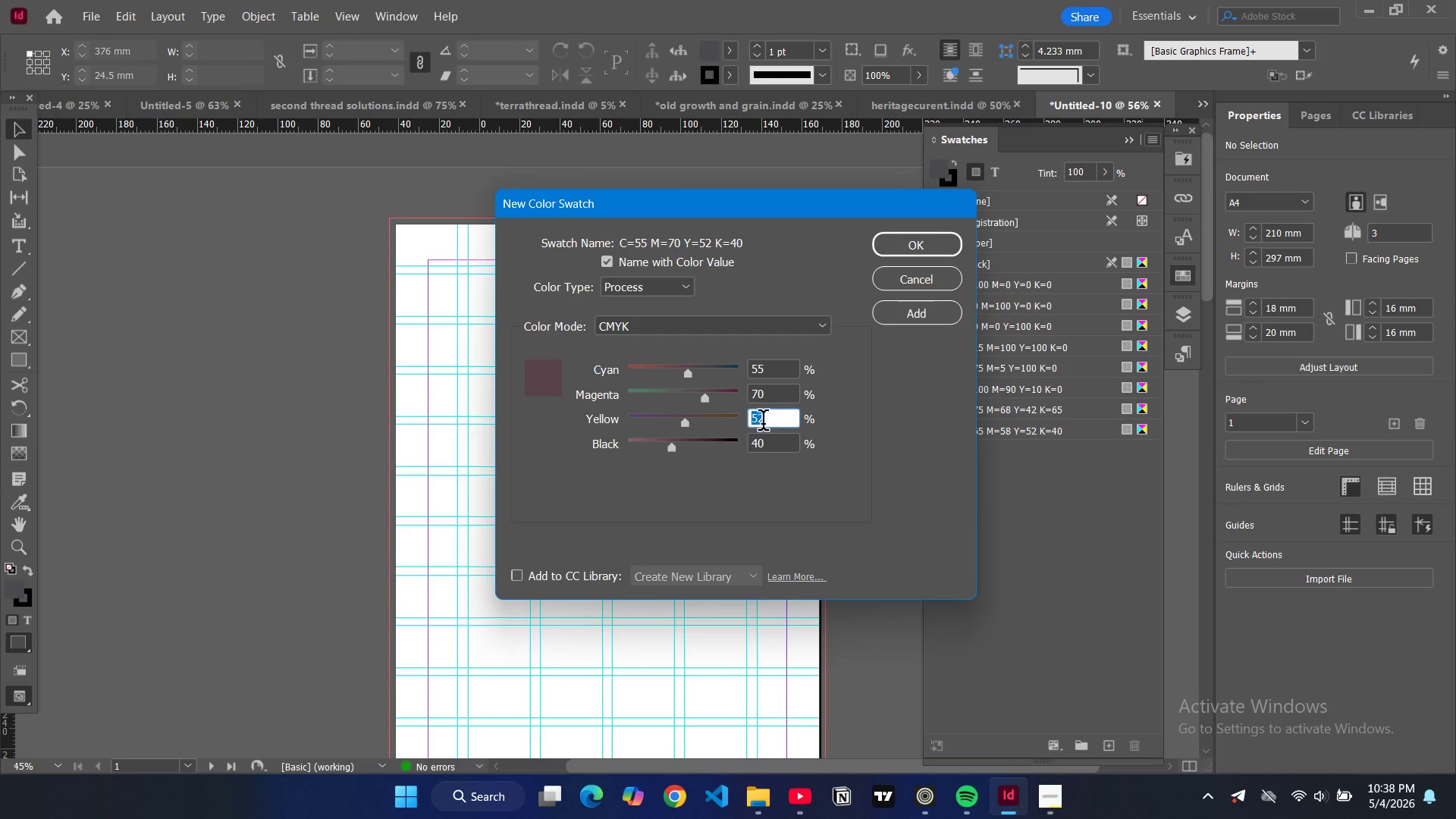 
triple_click([763, 423])
 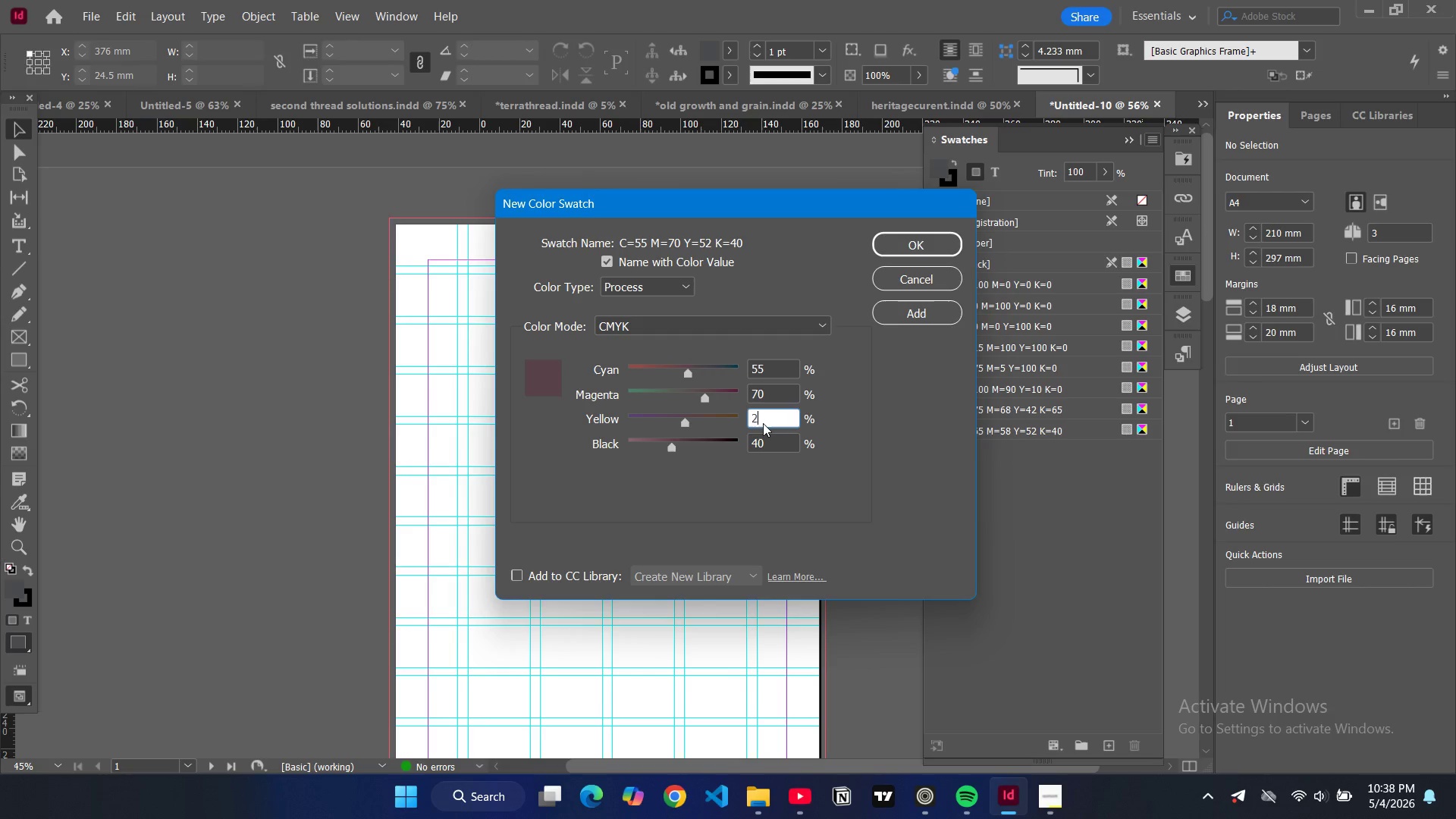 
type(20)
 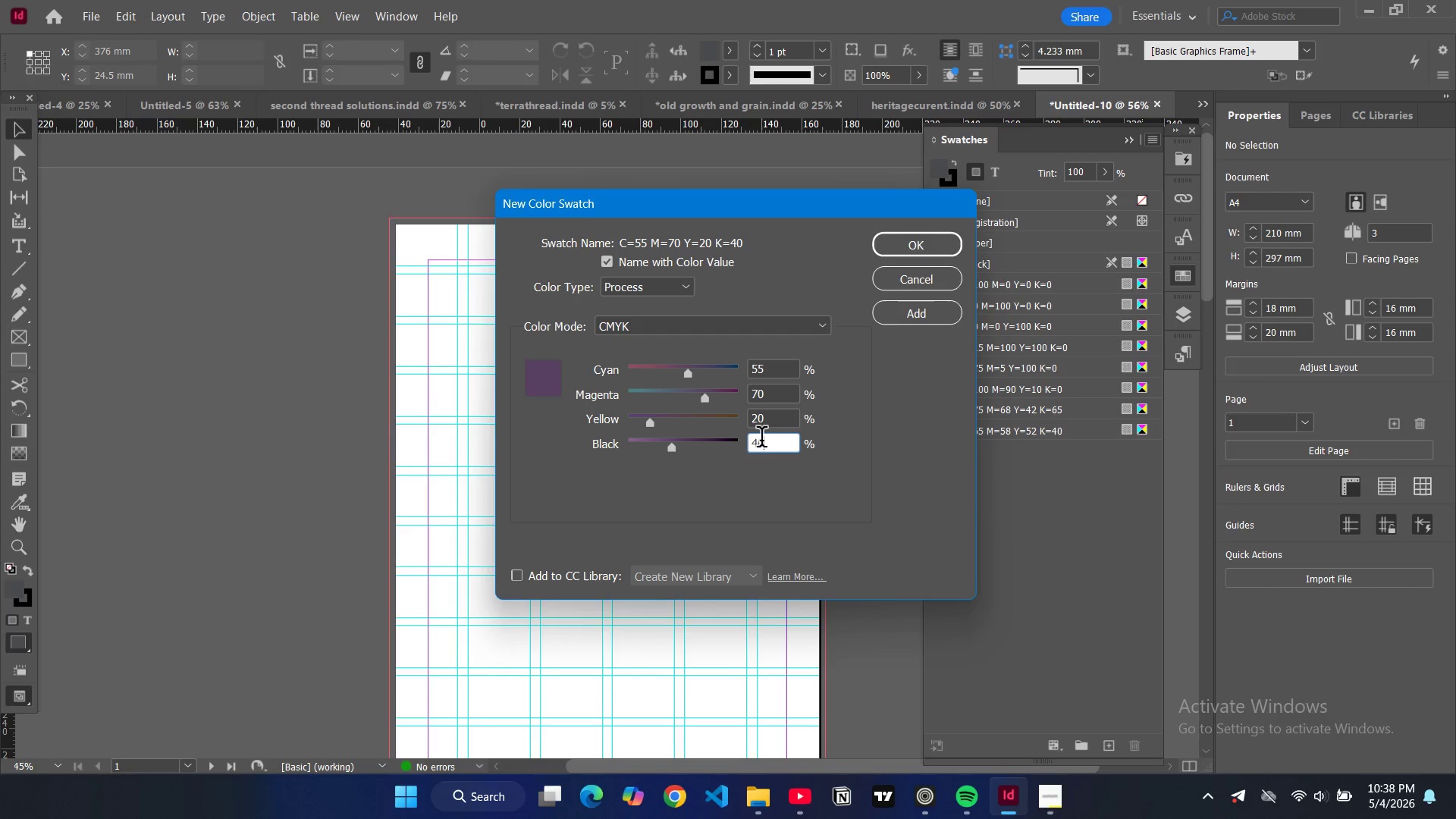 
double_click([761, 440])
 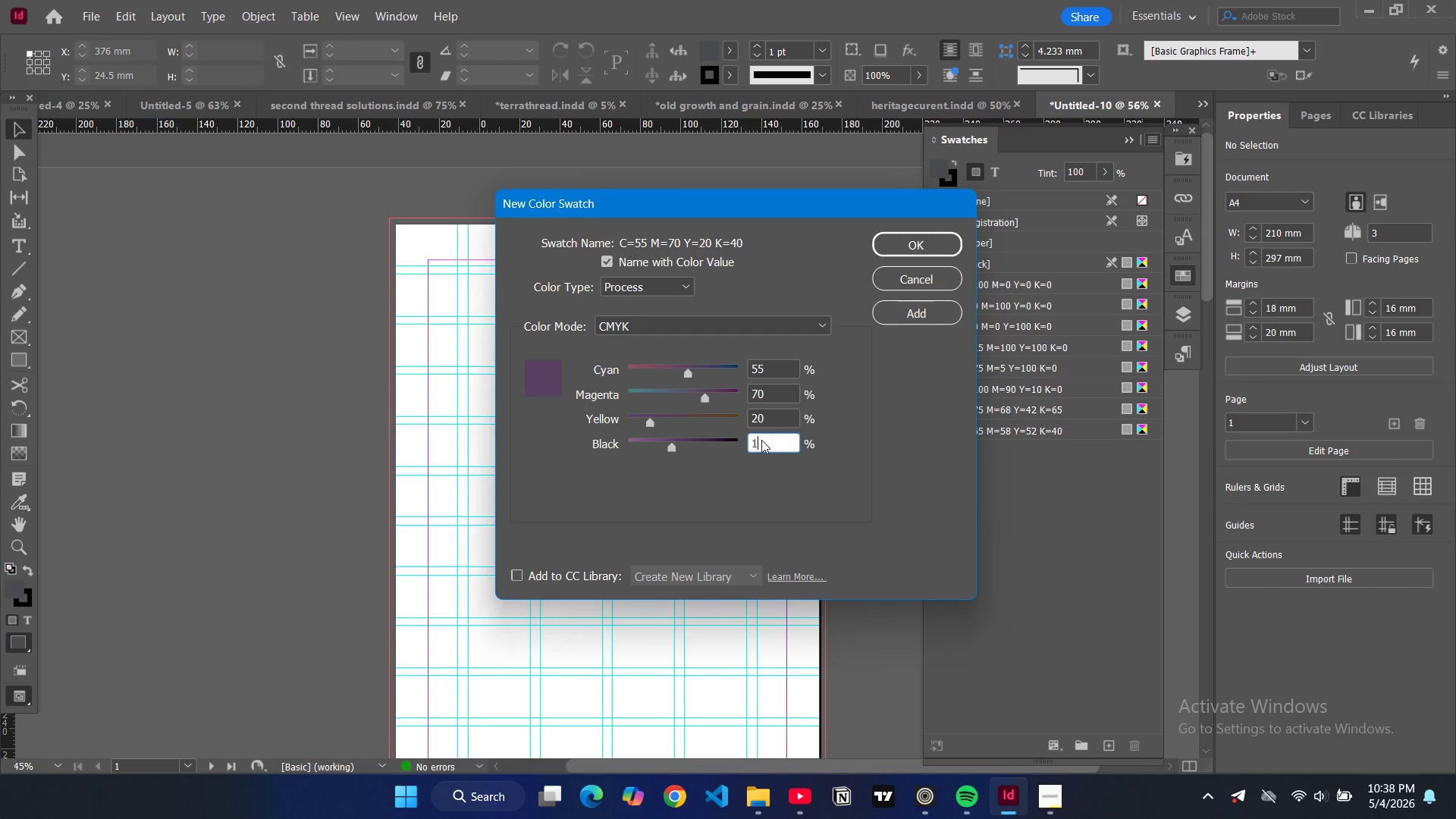 
type(10)
 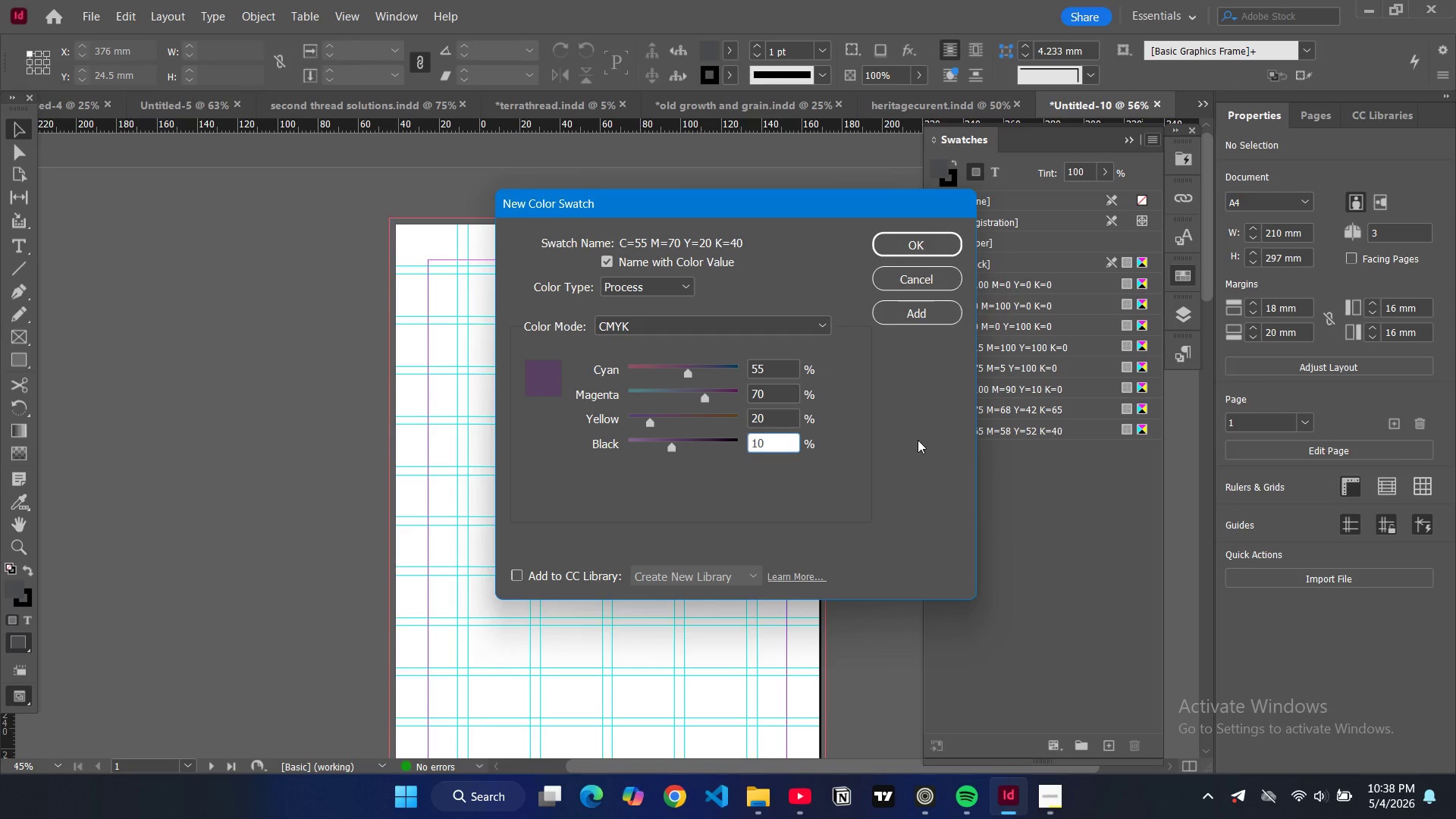 
left_click([918, 440])
 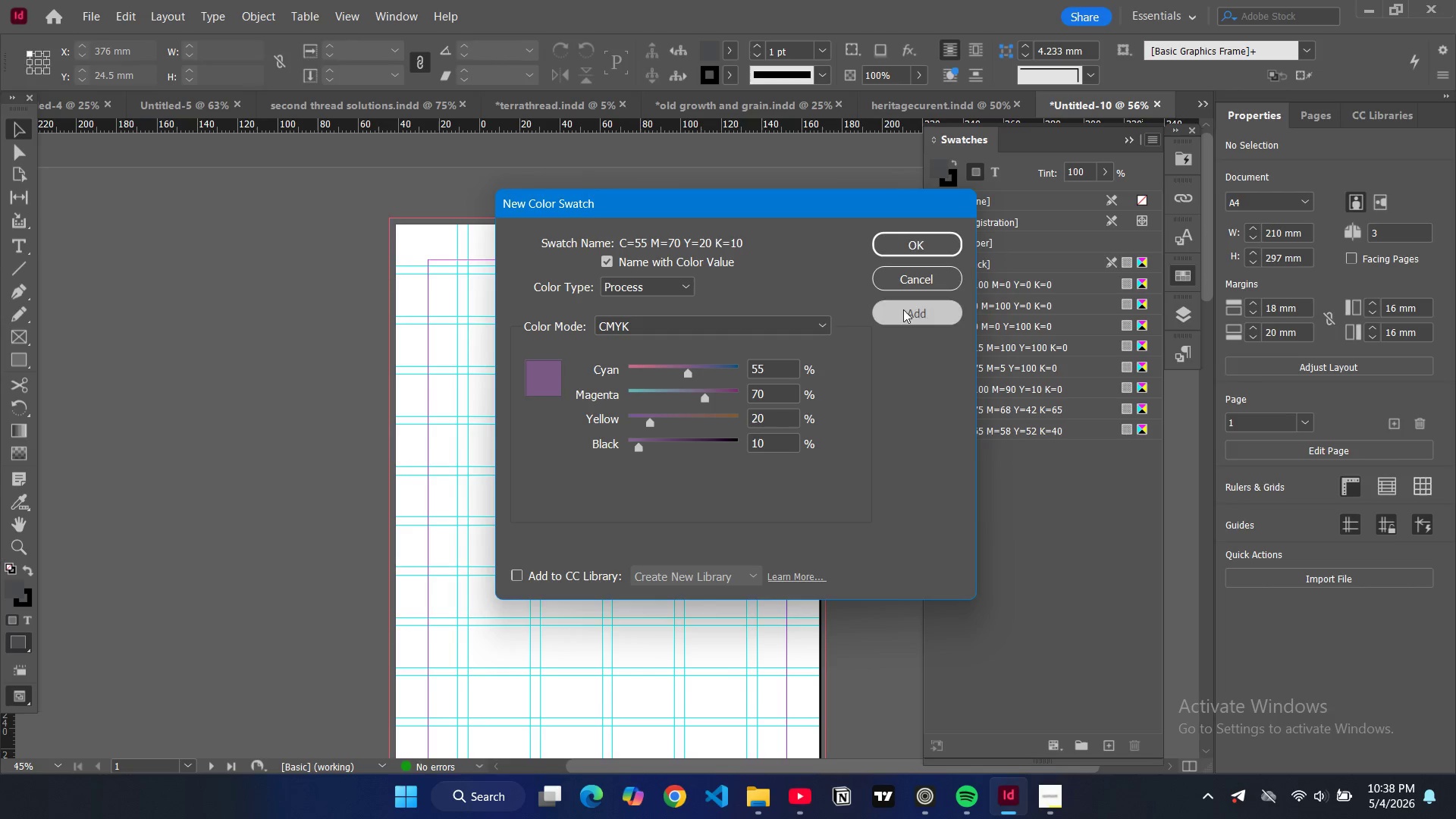 
double_click([903, 309])
 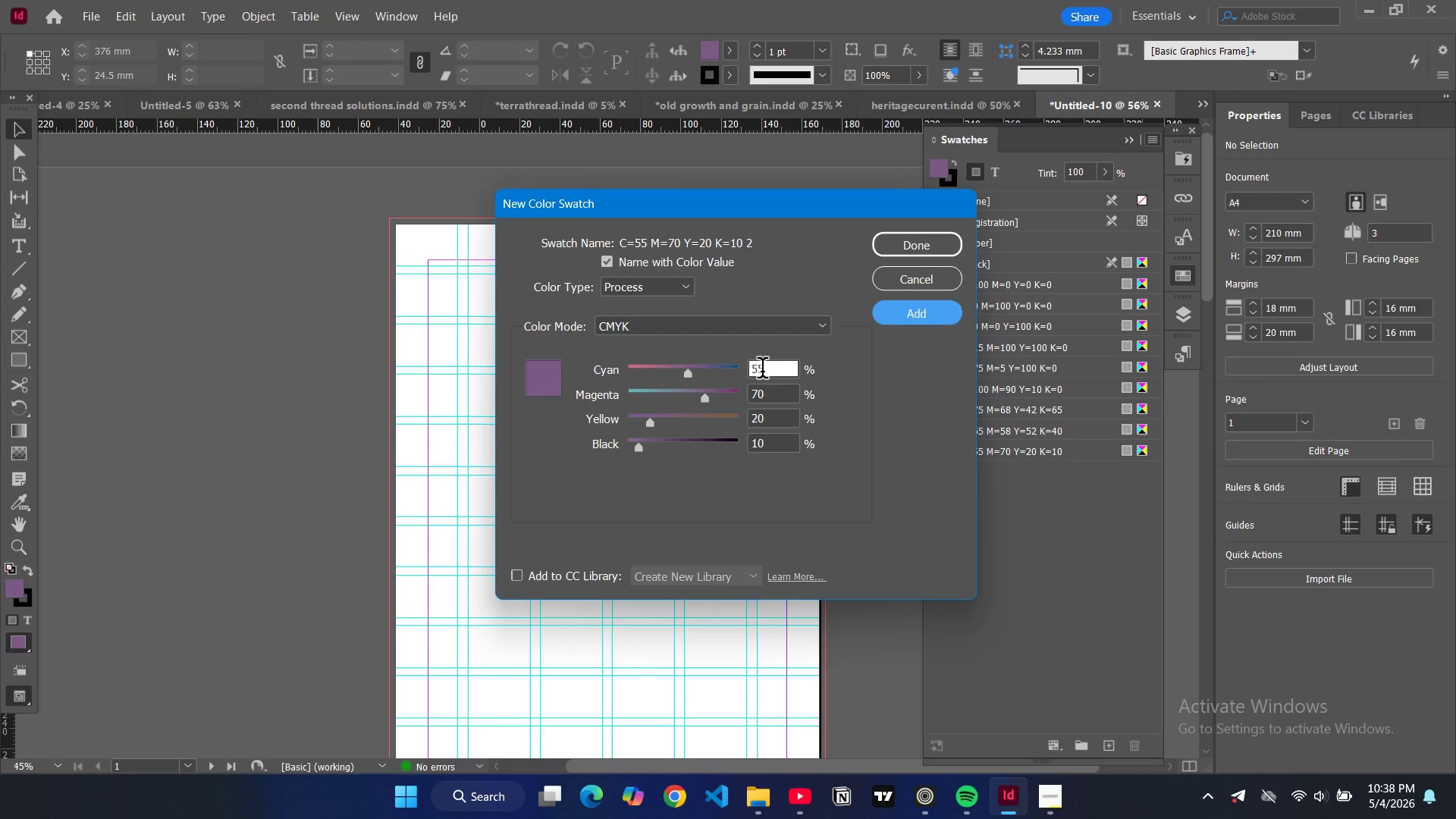 
double_click([762, 371])
 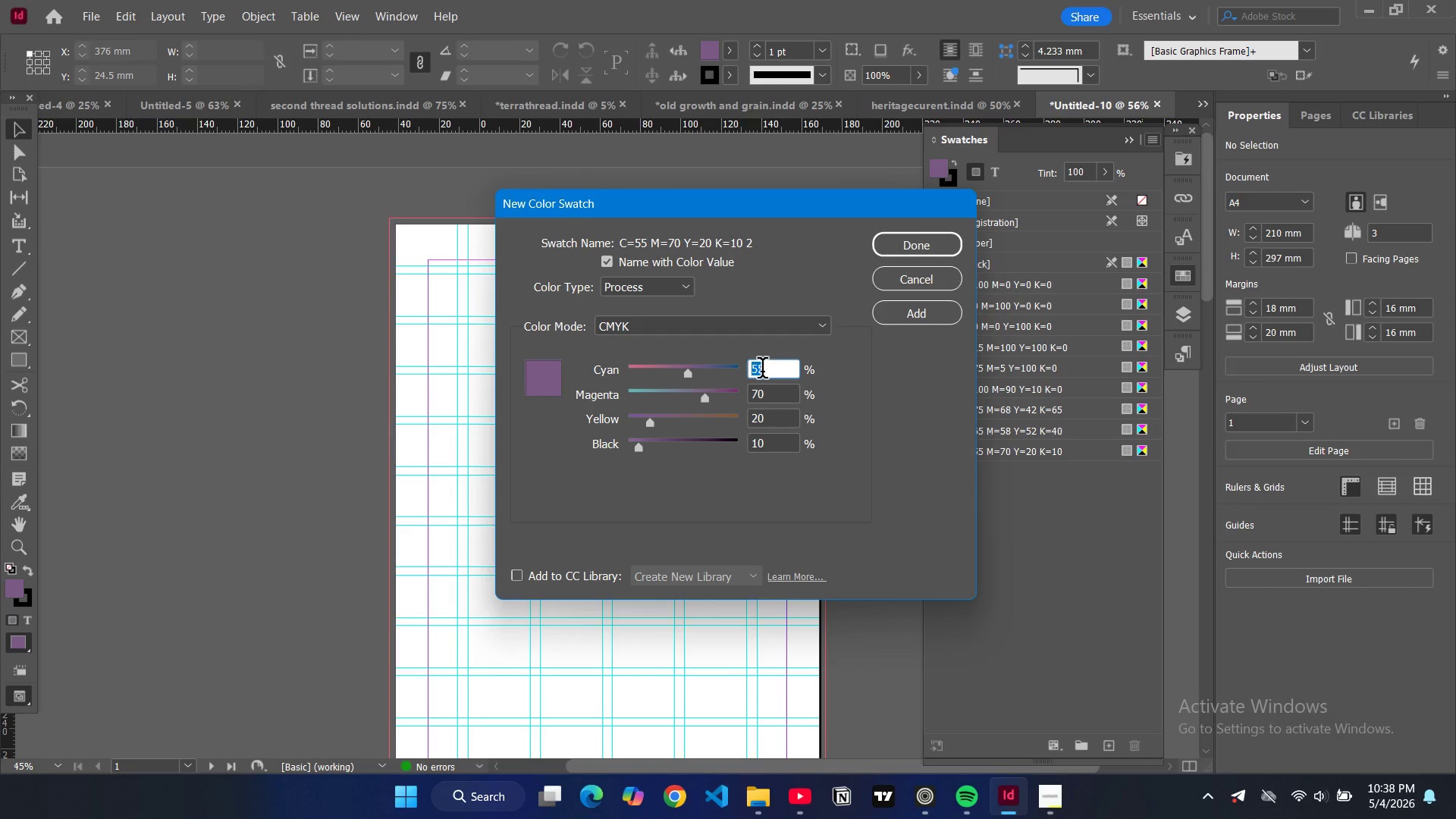 
type(10)
 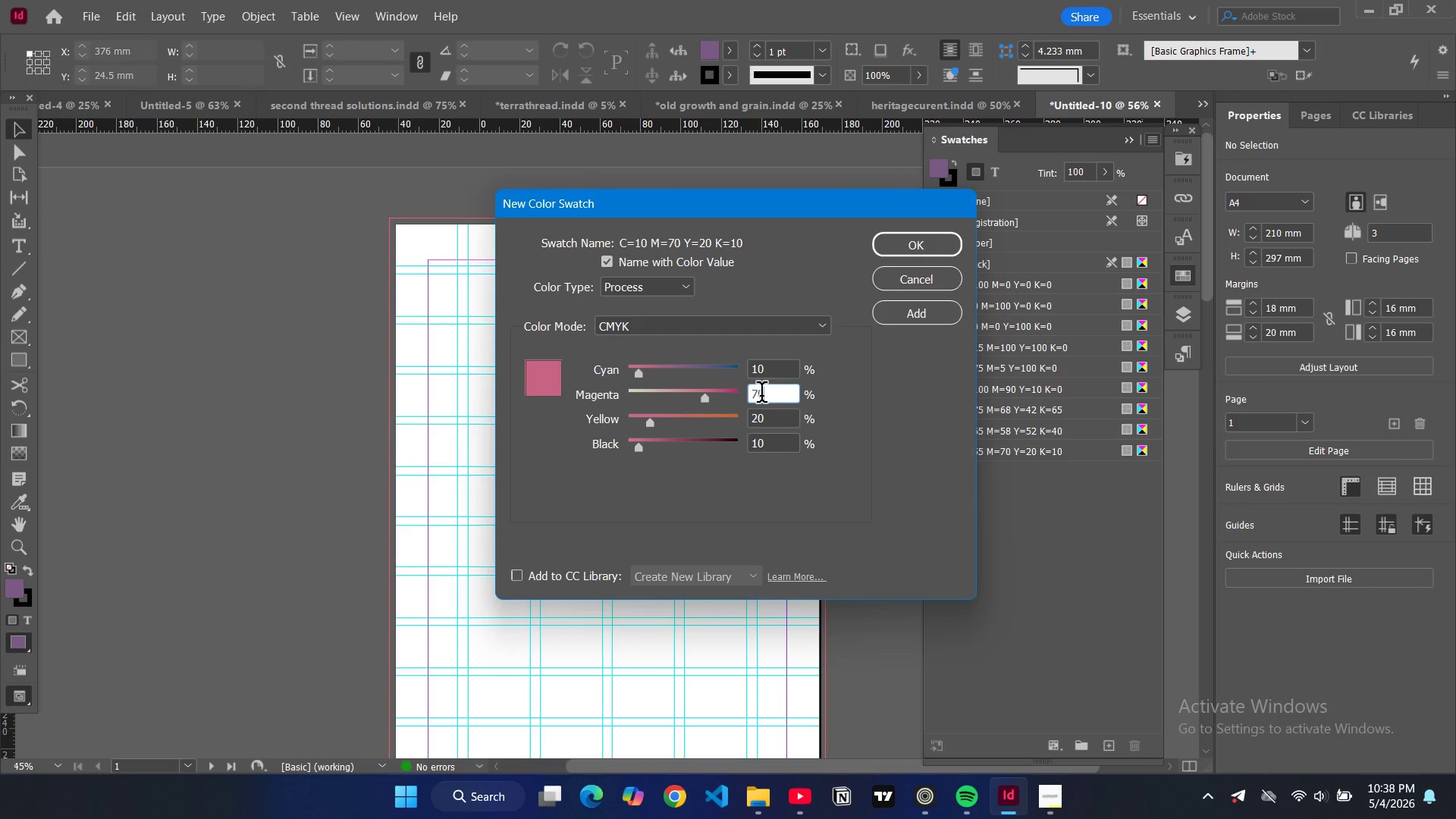 
double_click([761, 395])
 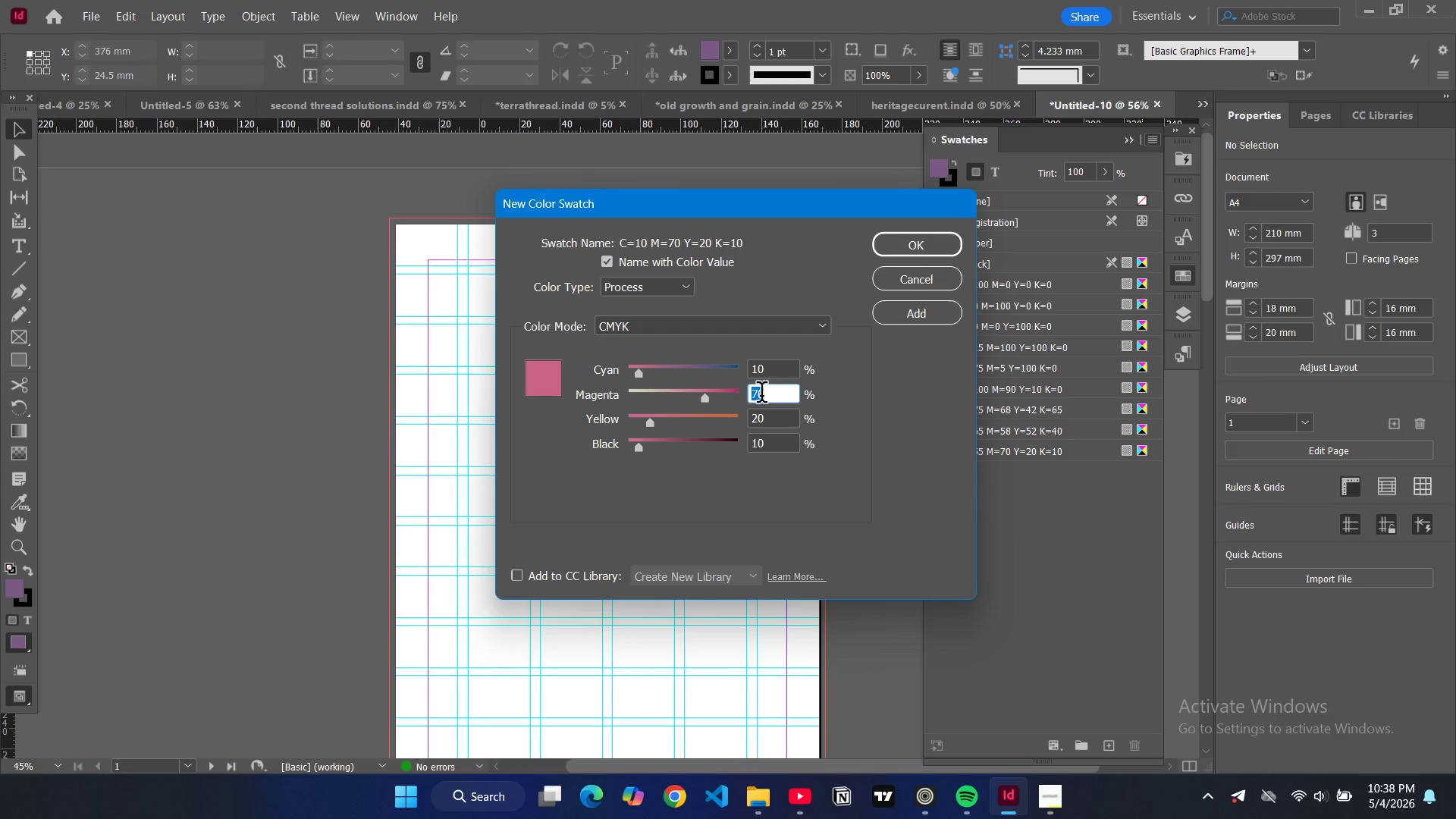 
type(35)
 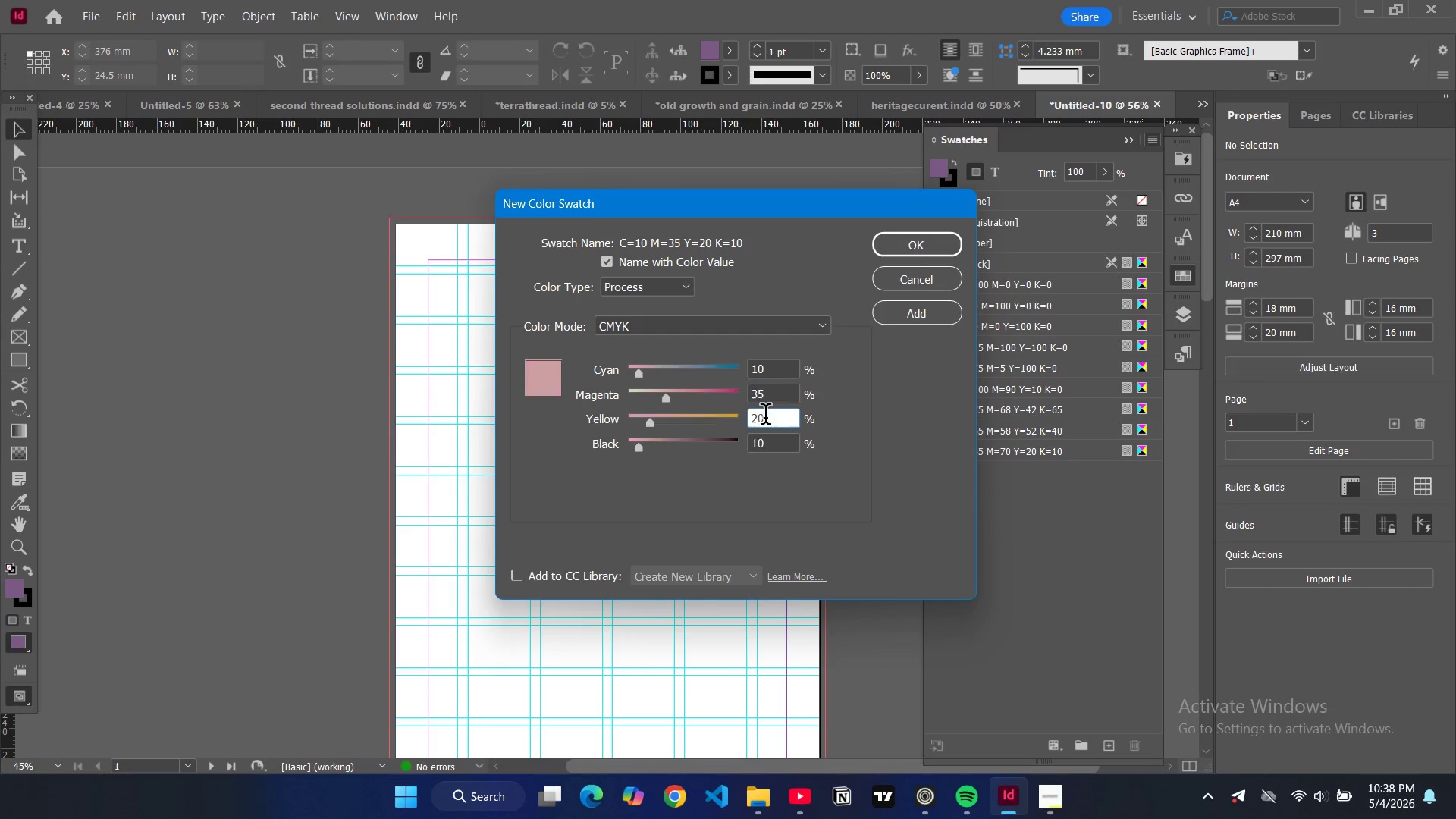 
double_click([765, 417])
 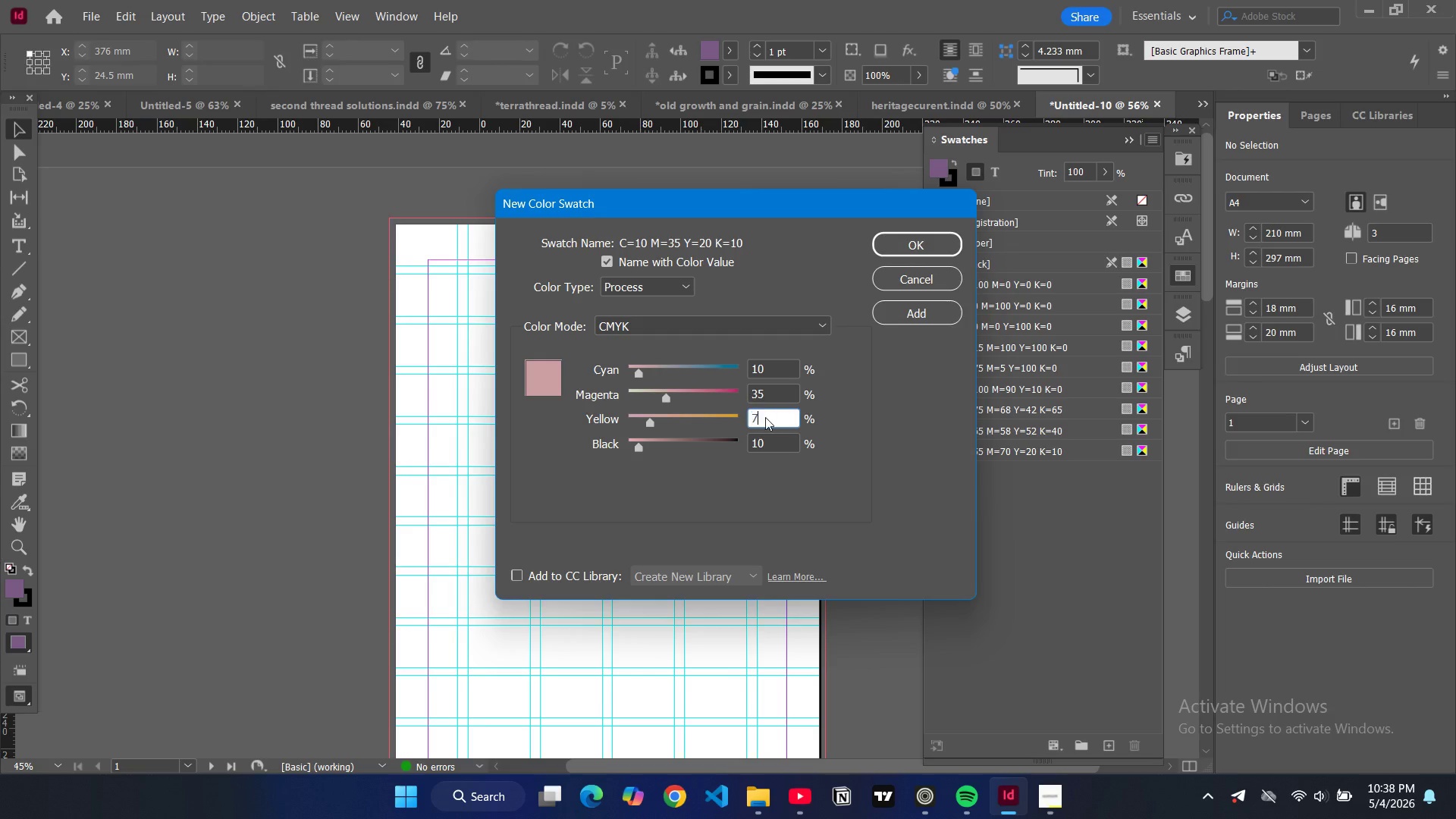 
type(75)
 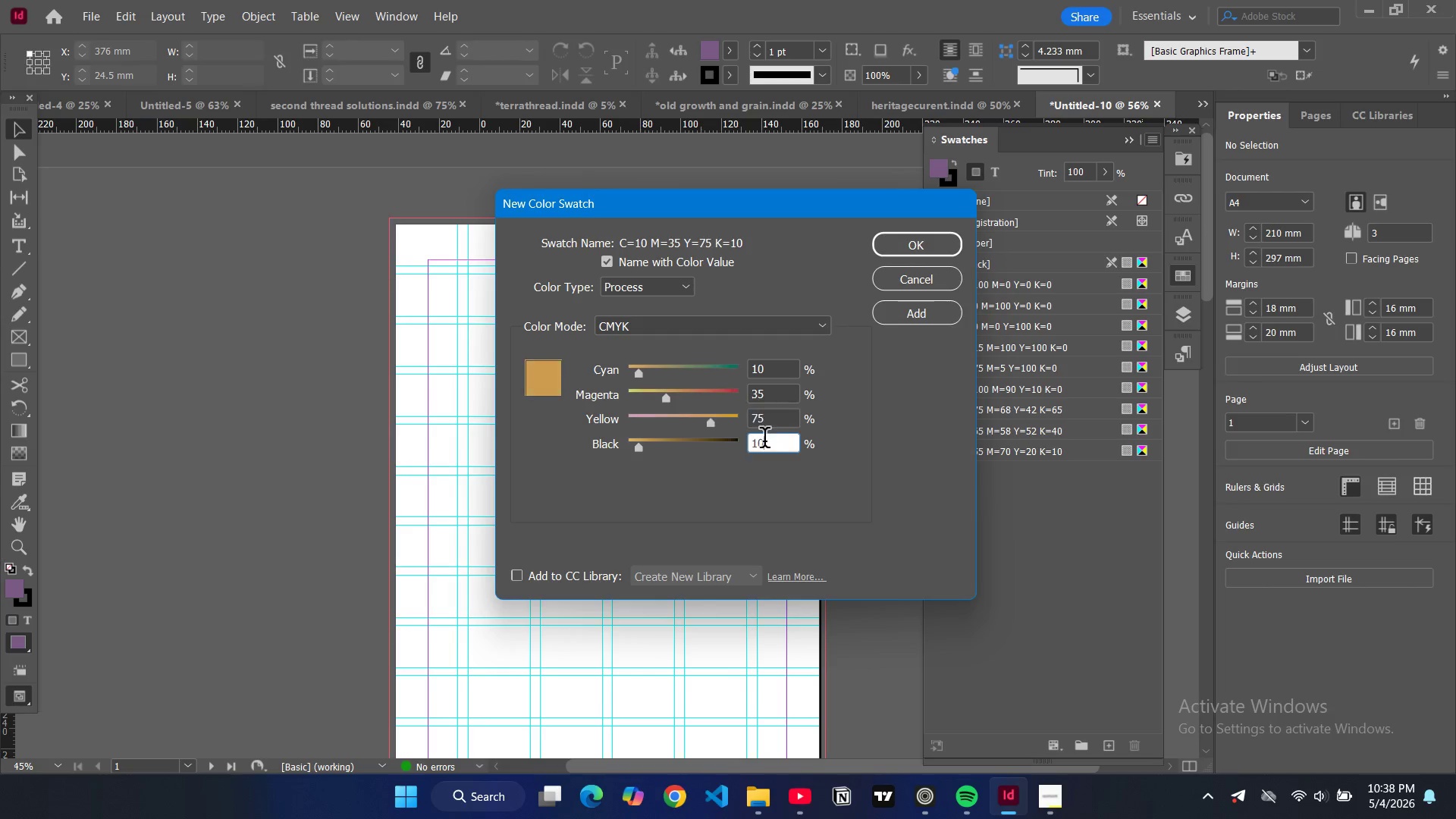 
double_click([764, 441])
 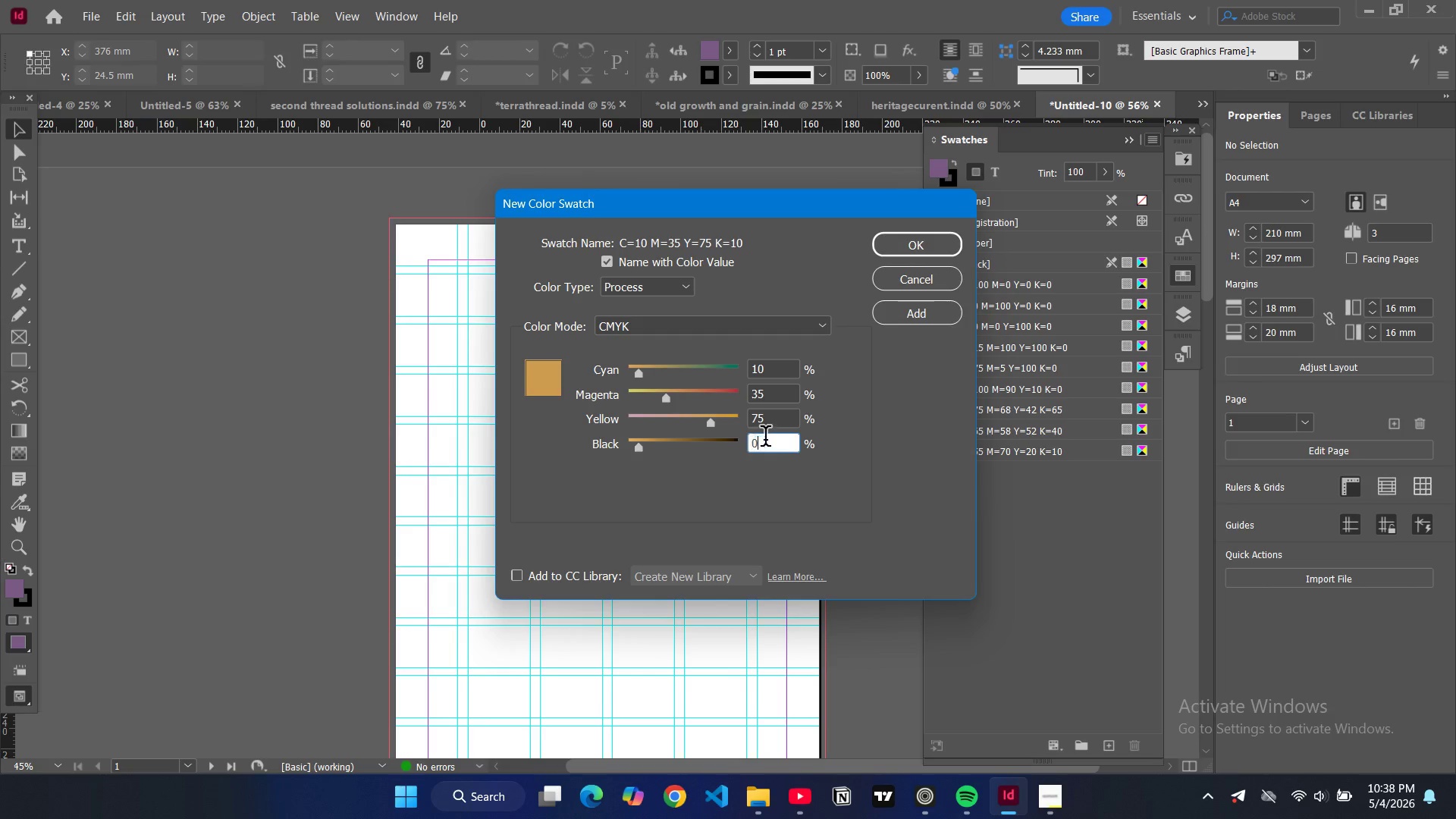 
key(0)
 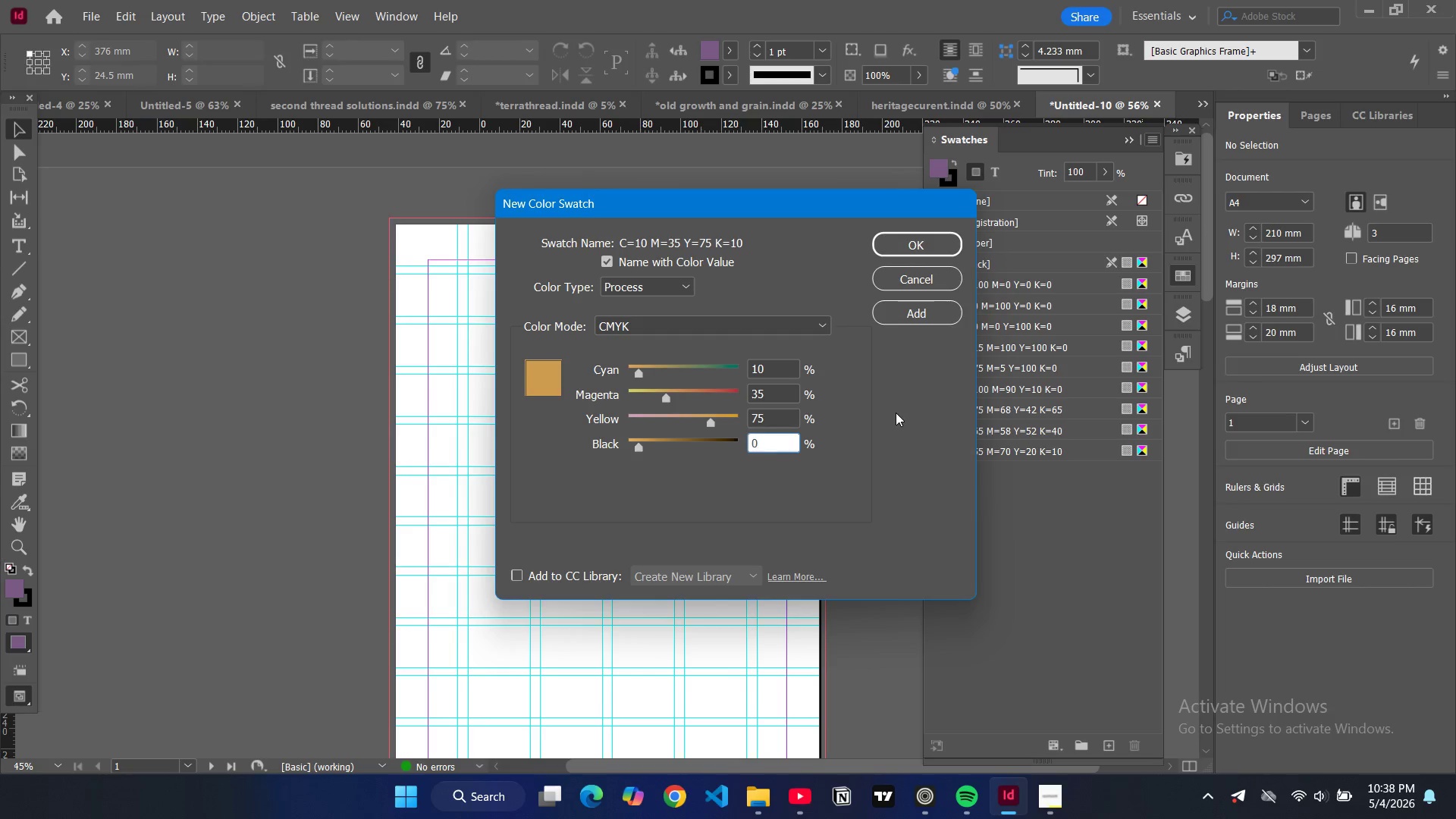 
left_click([896, 425])
 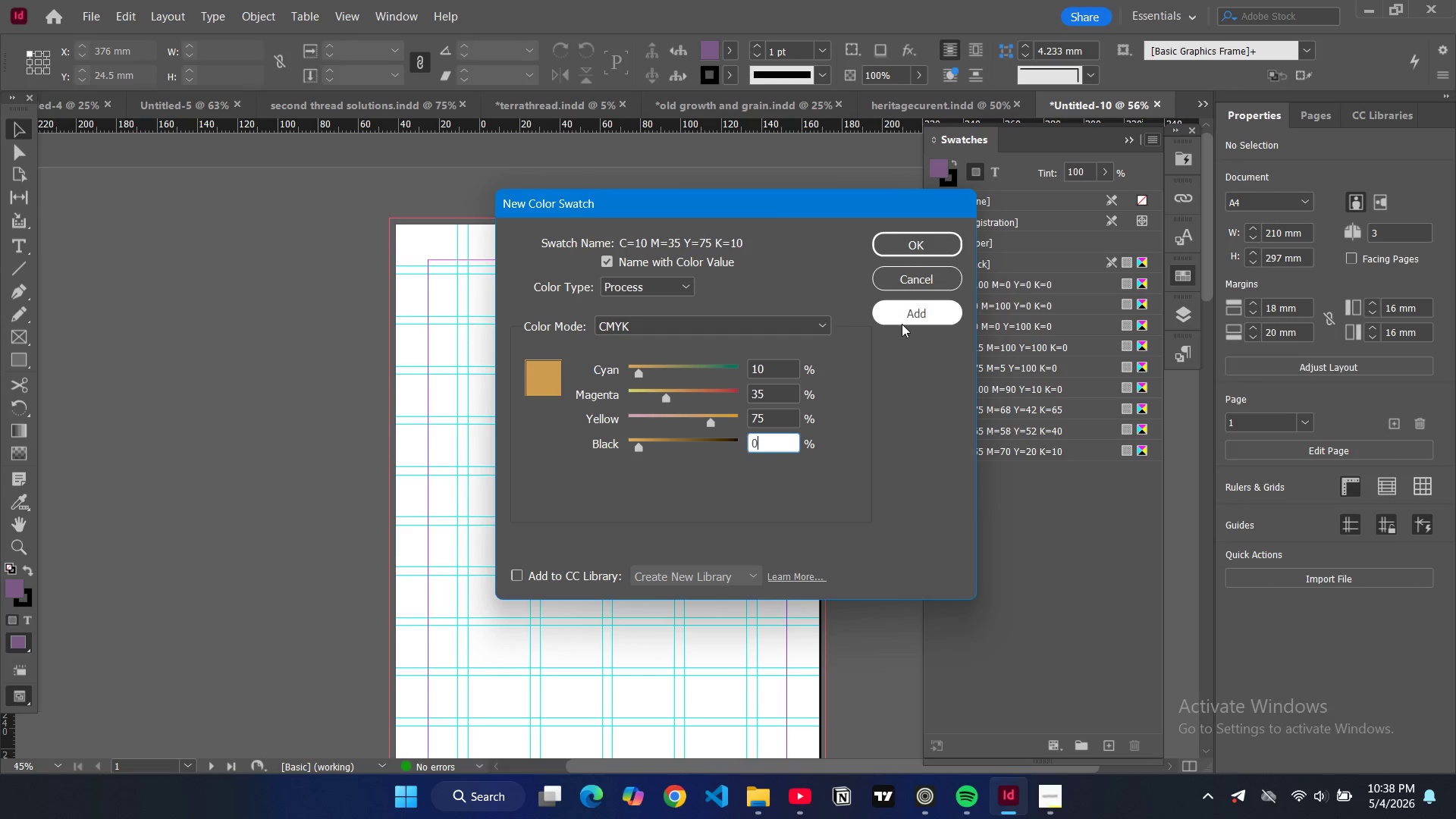 
left_click([902, 324])
 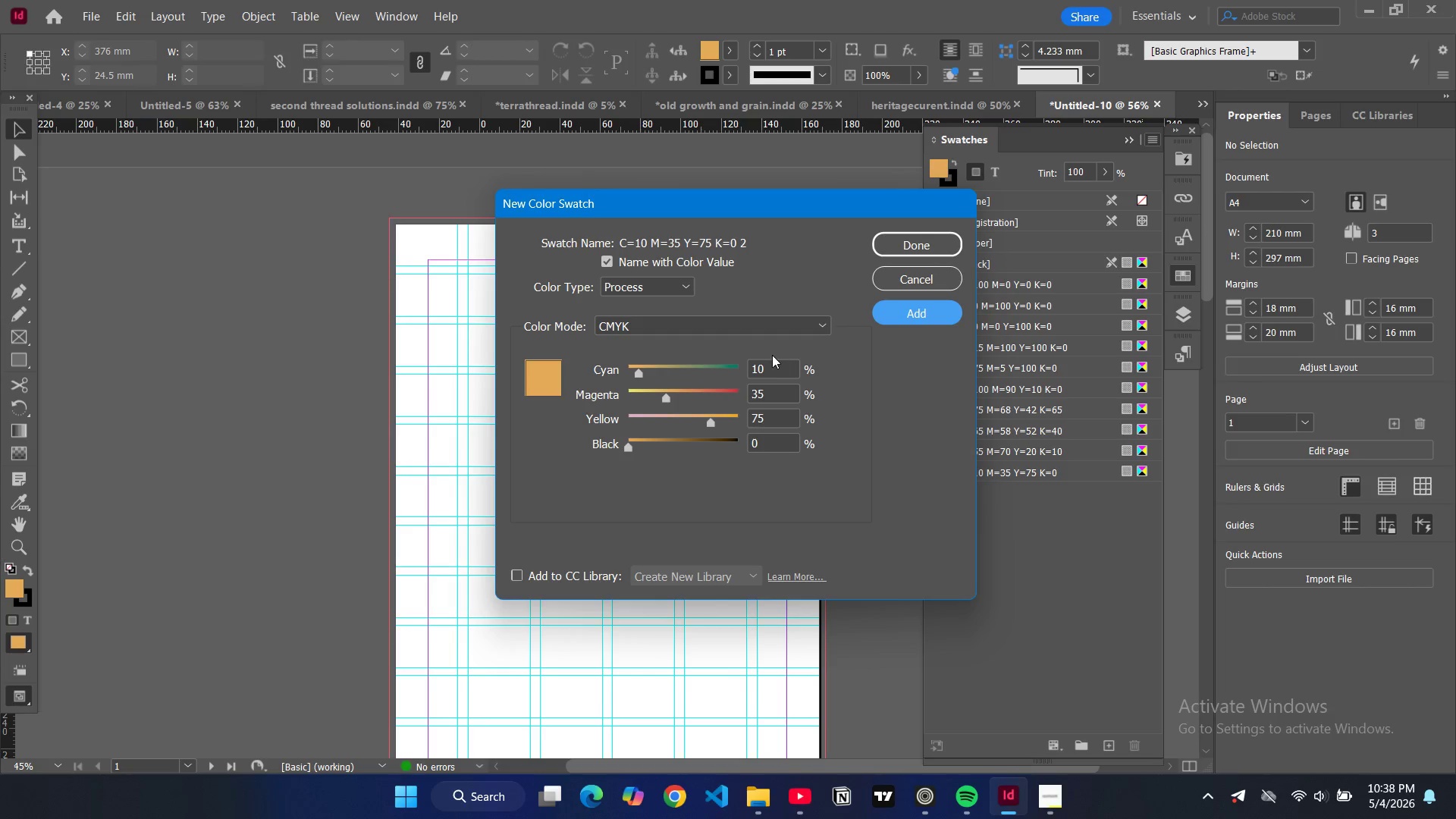 
double_click([757, 369])
 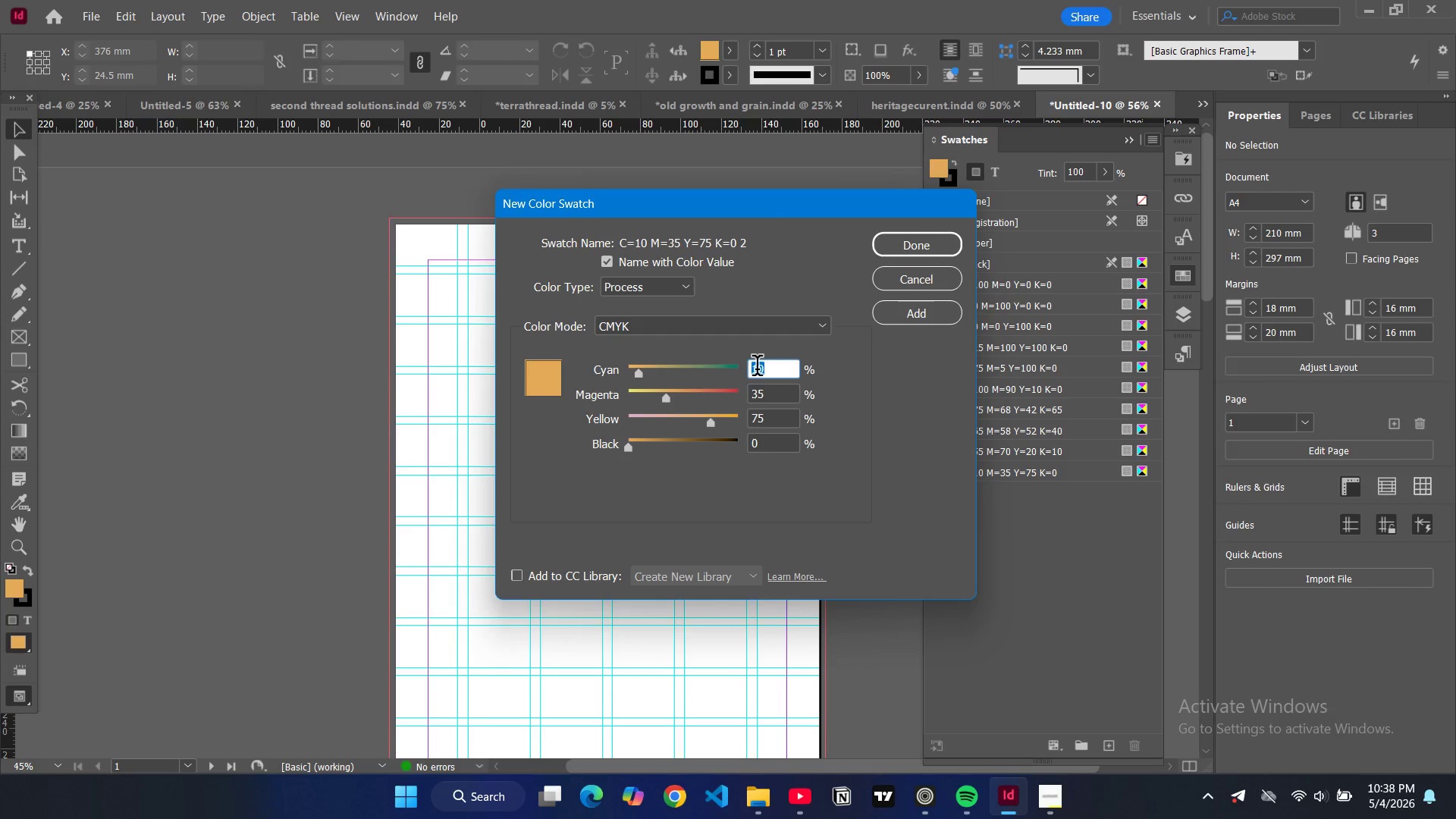 
key(5)
 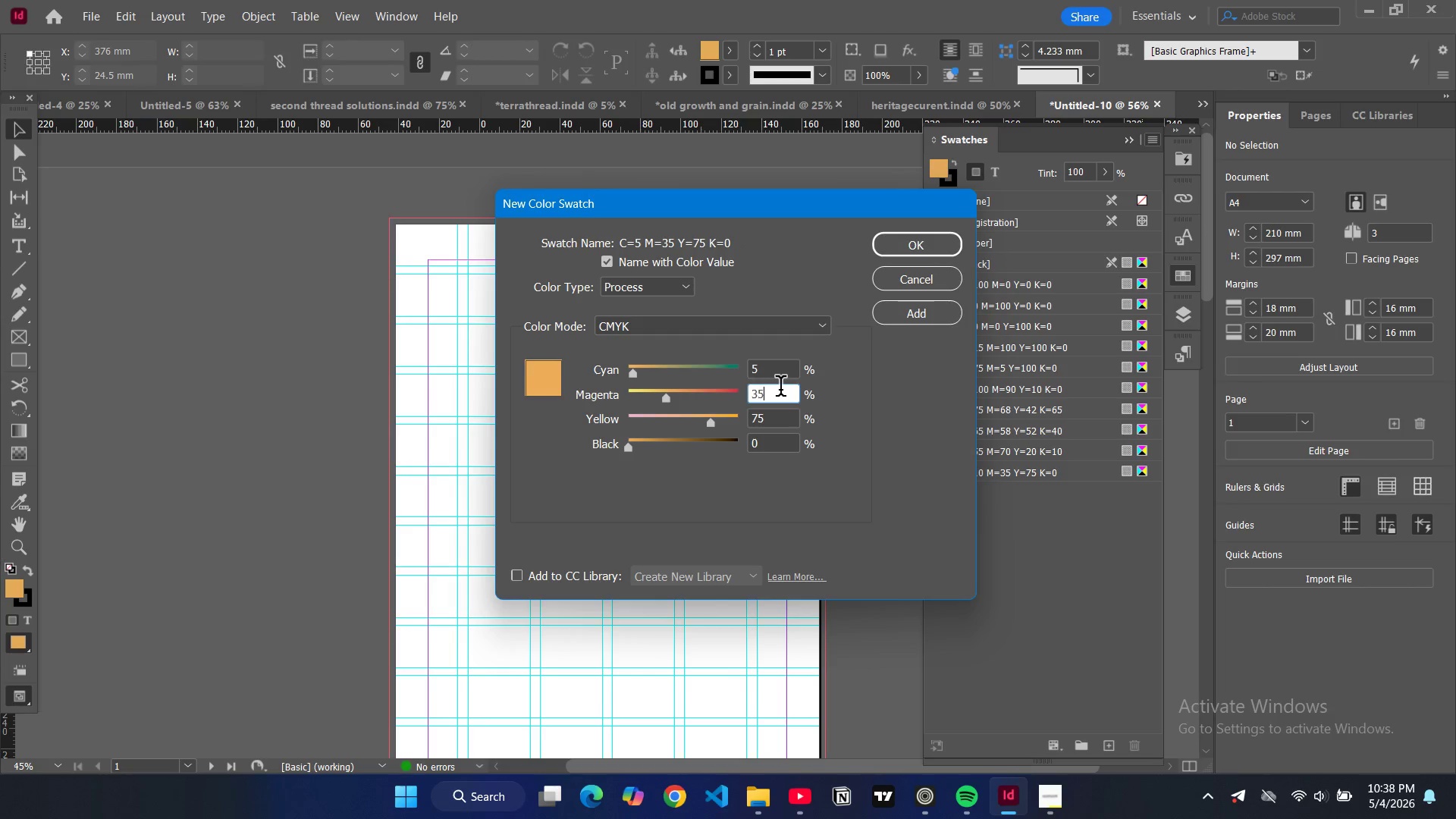 
double_click([780, 389])
 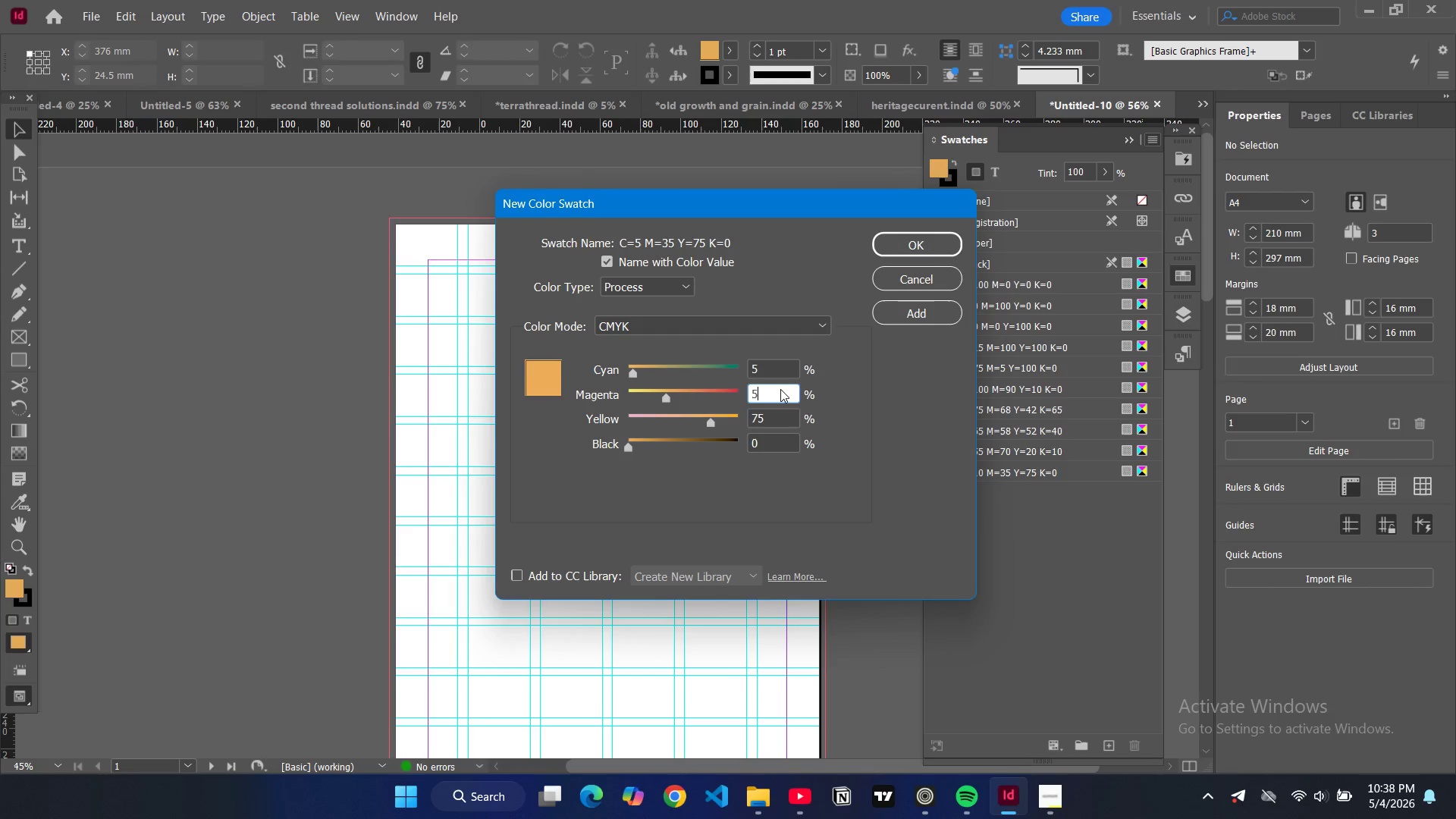 
key(5)
 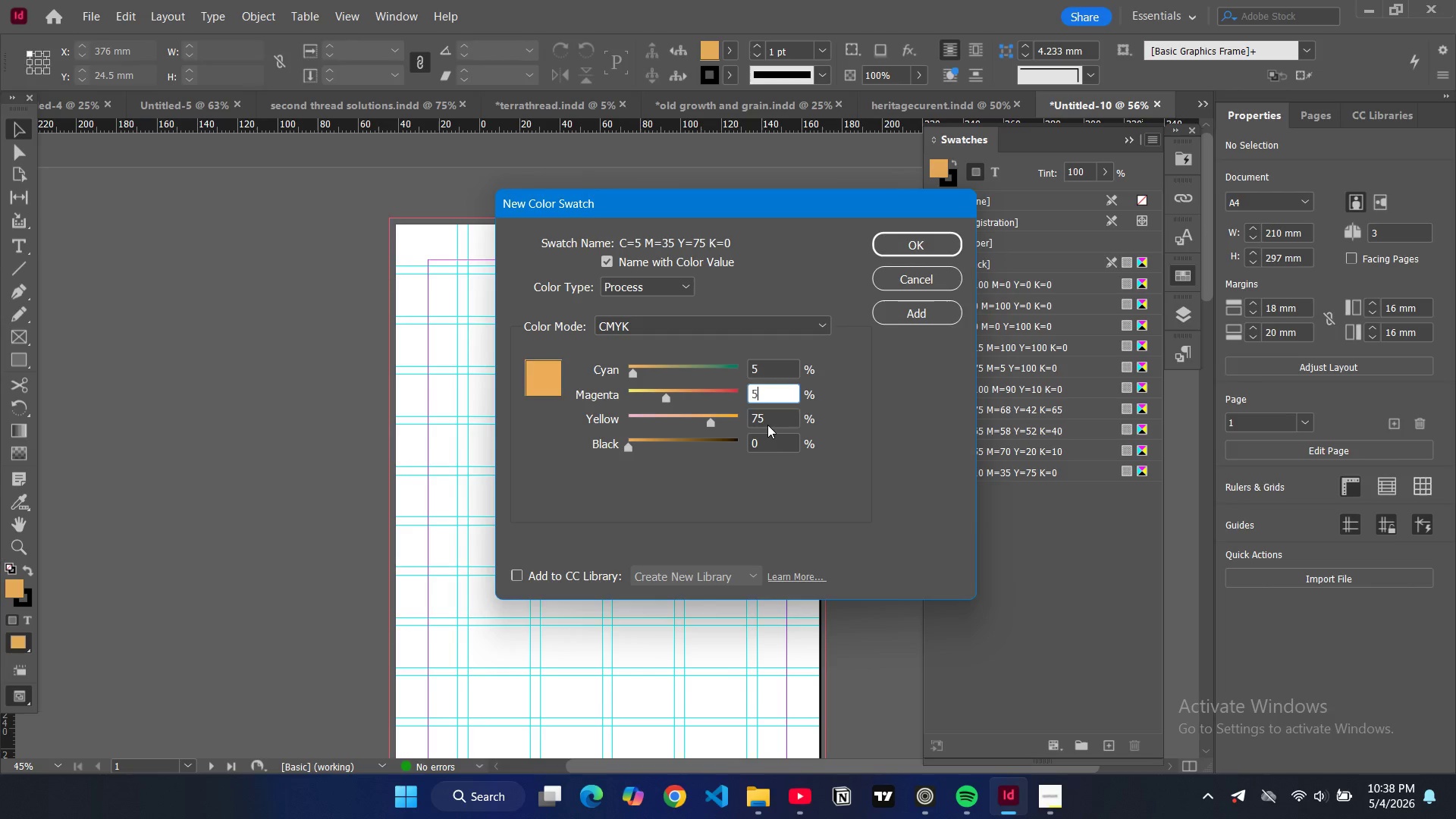 
double_click([767, 425])
 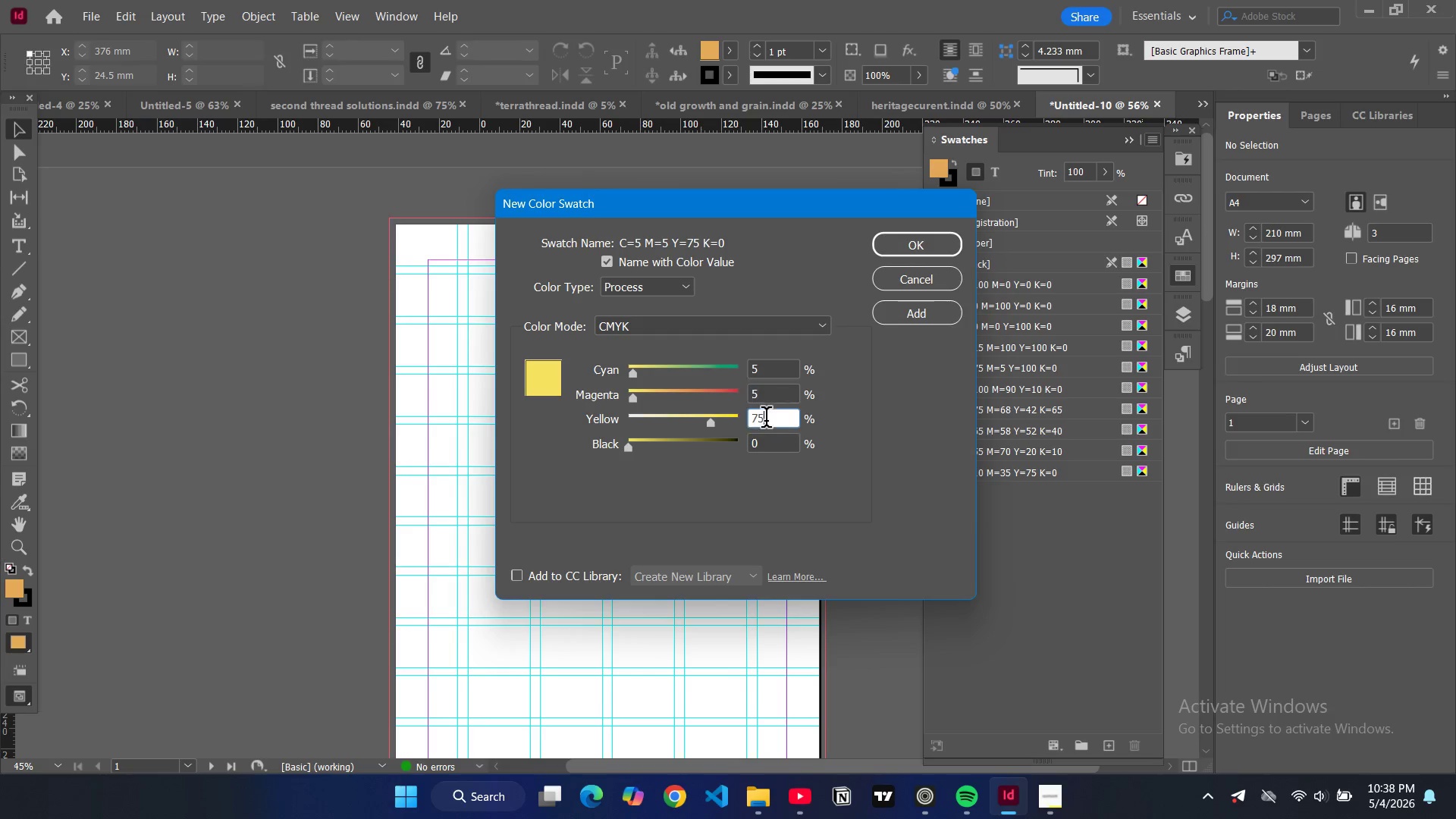 
triple_click([766, 420])
 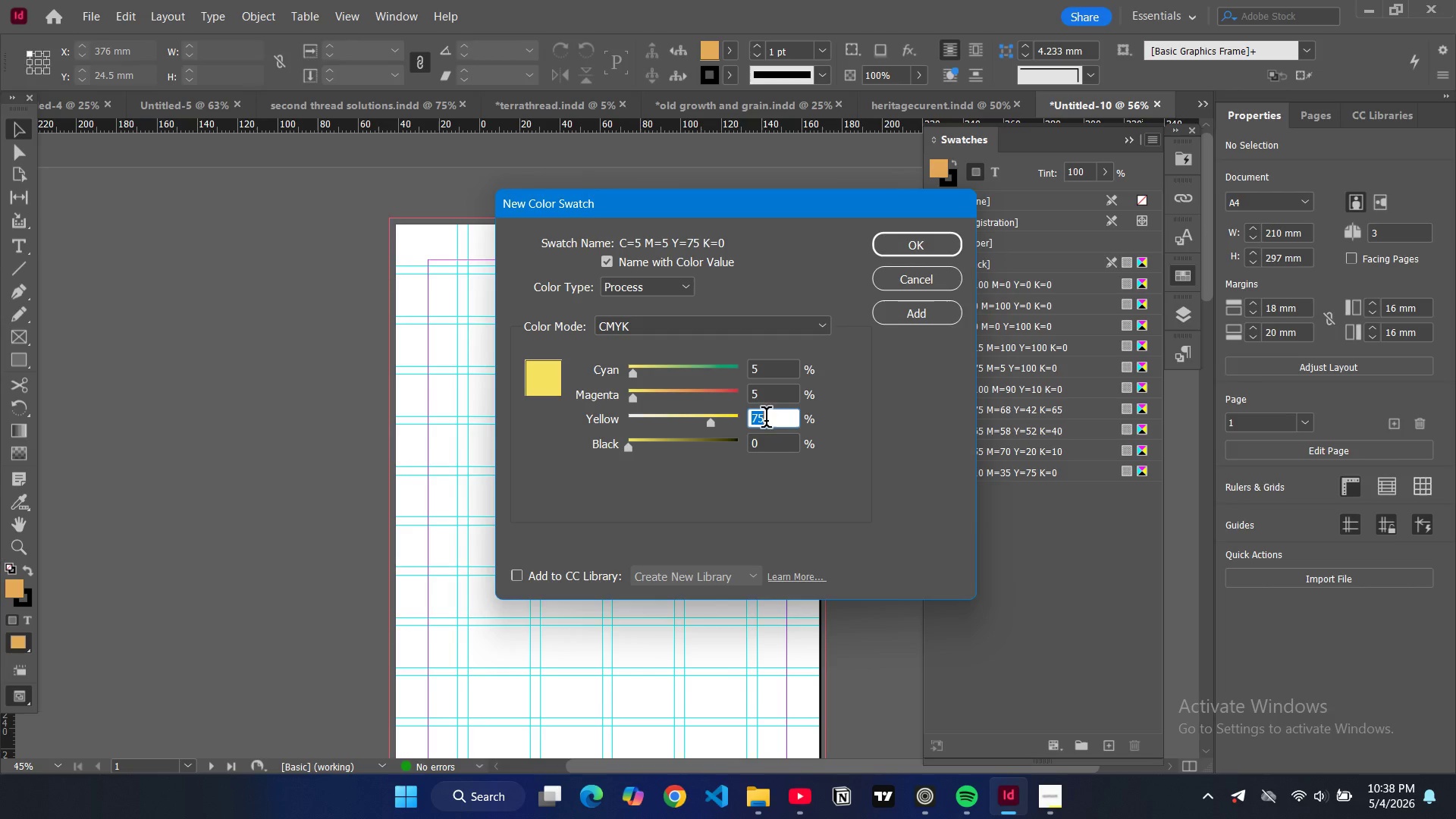 
triple_click([766, 420])
 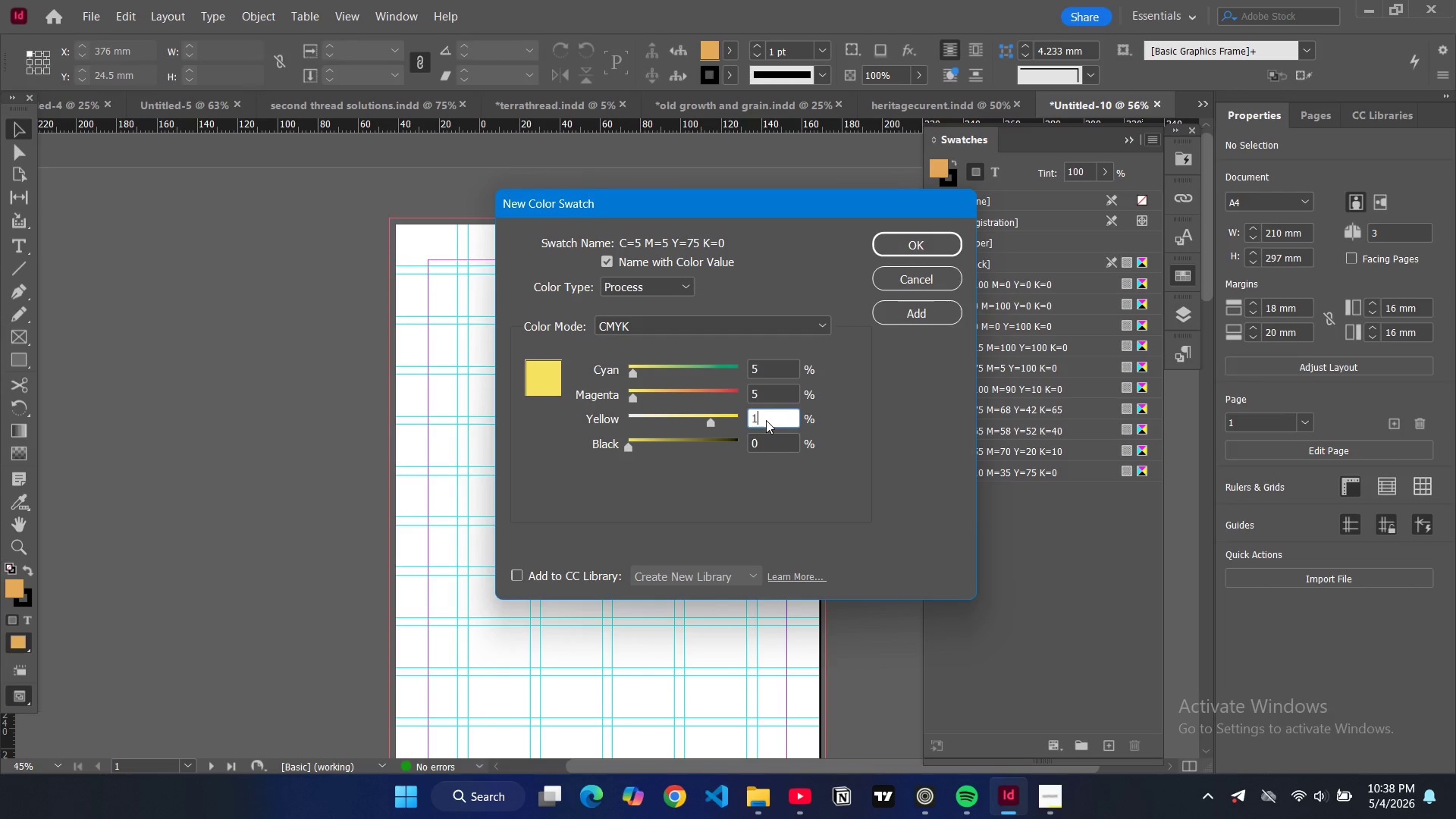 
type(10)
 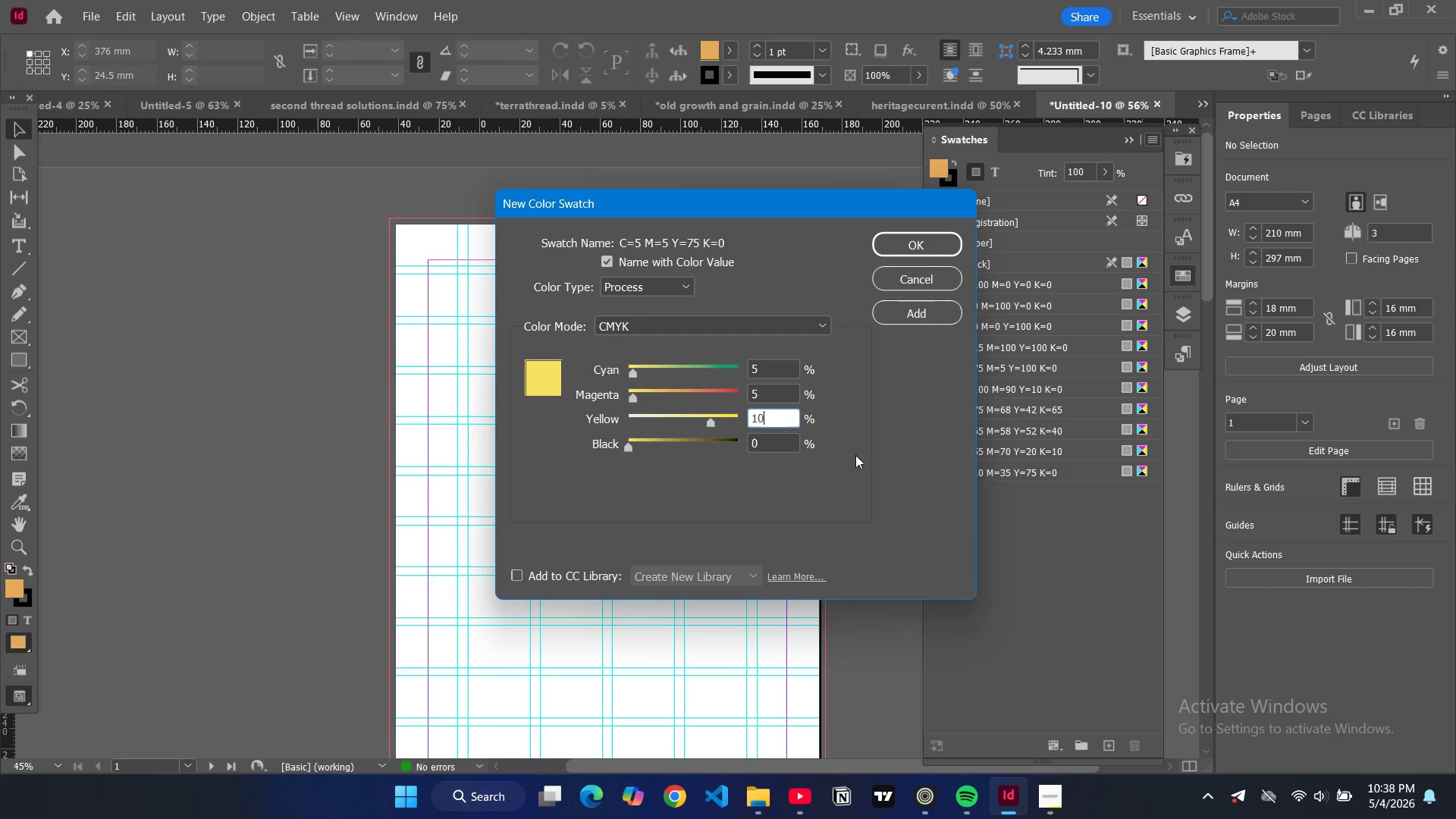 
left_click([855, 455])
 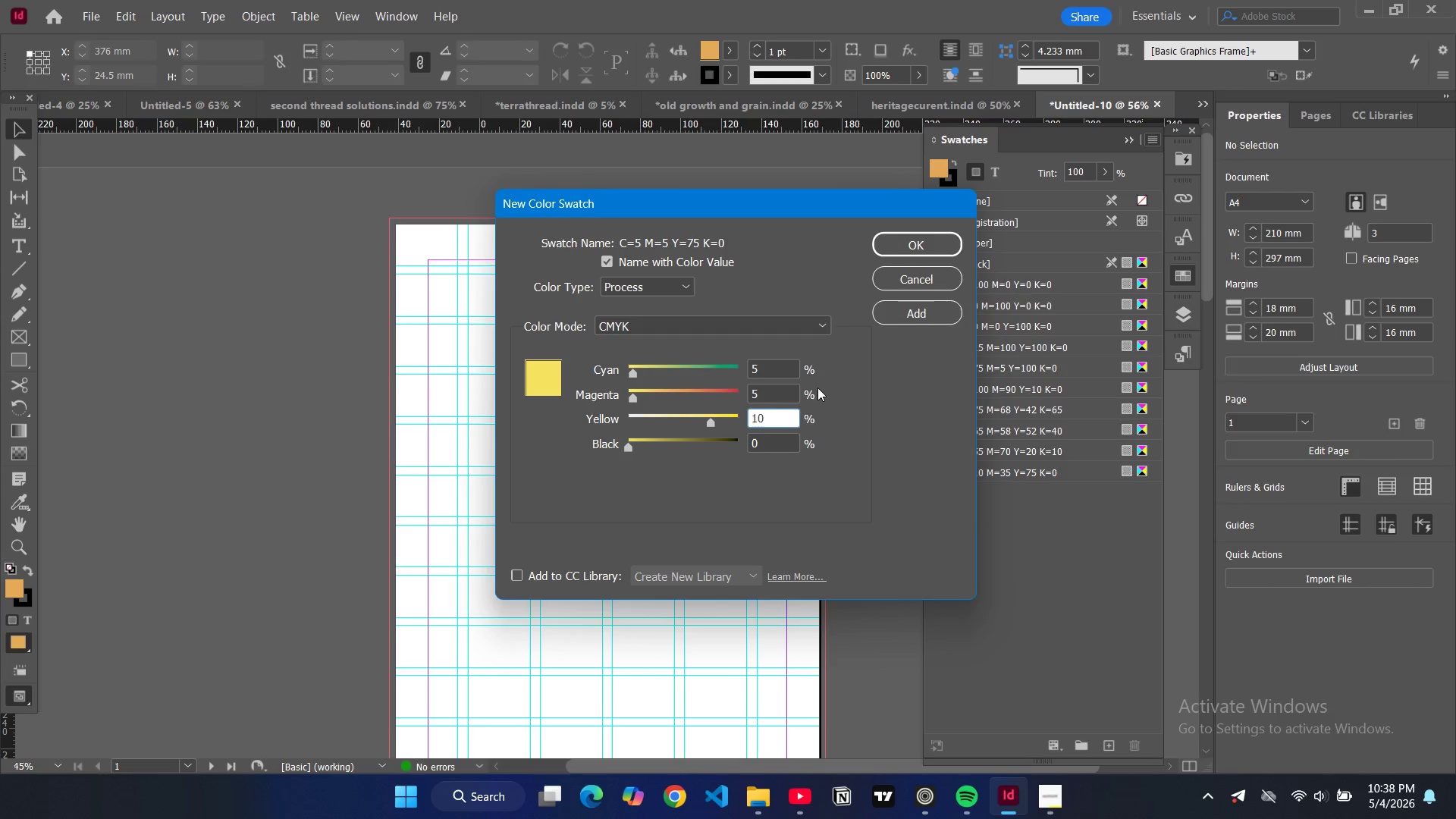 
double_click([832, 381])
 